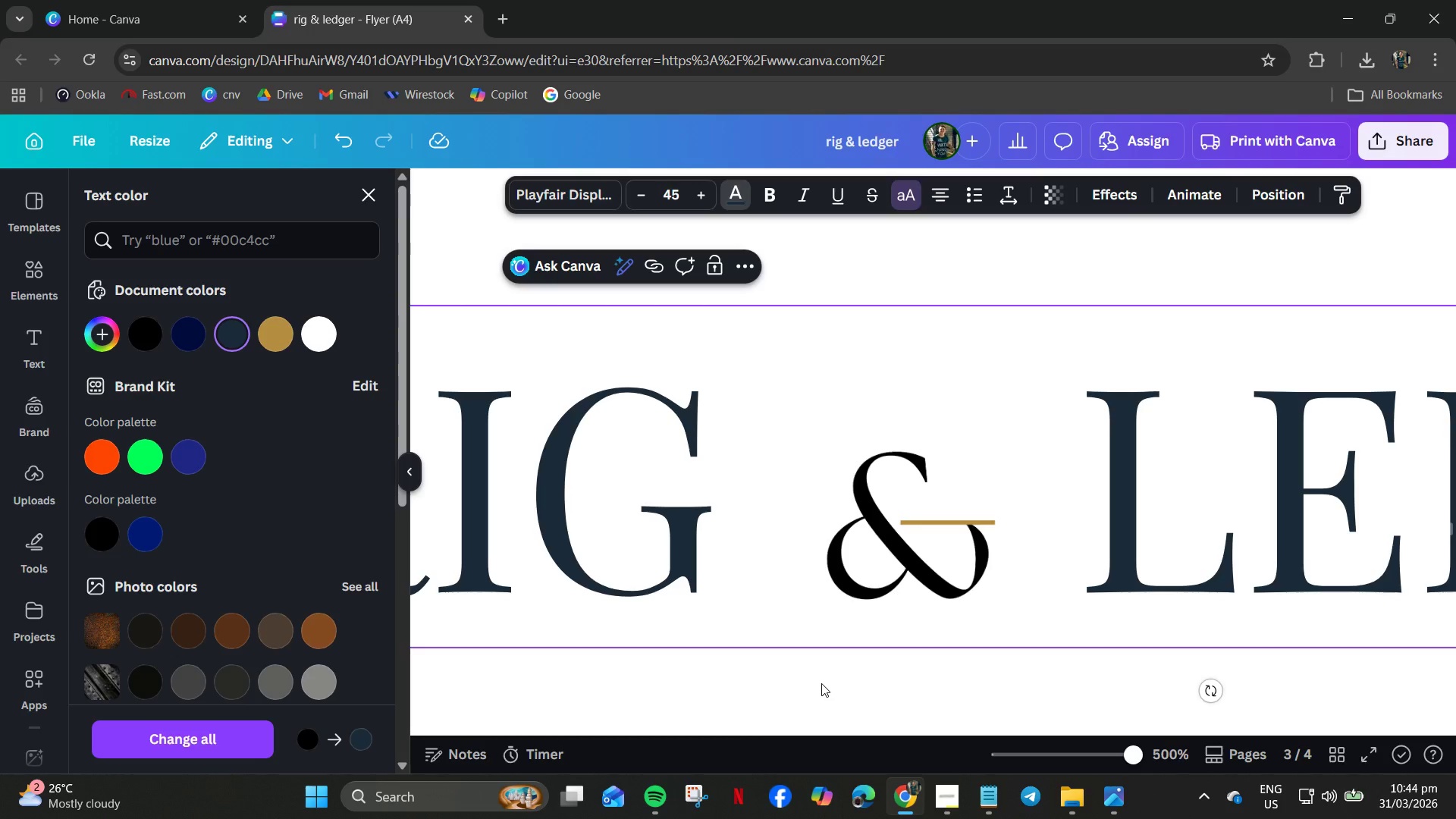 
hold_key(key=ControlLeft, duration=0.86)
scroll: coordinate [849, 666], scroll_direction: down, amount: 6.0
 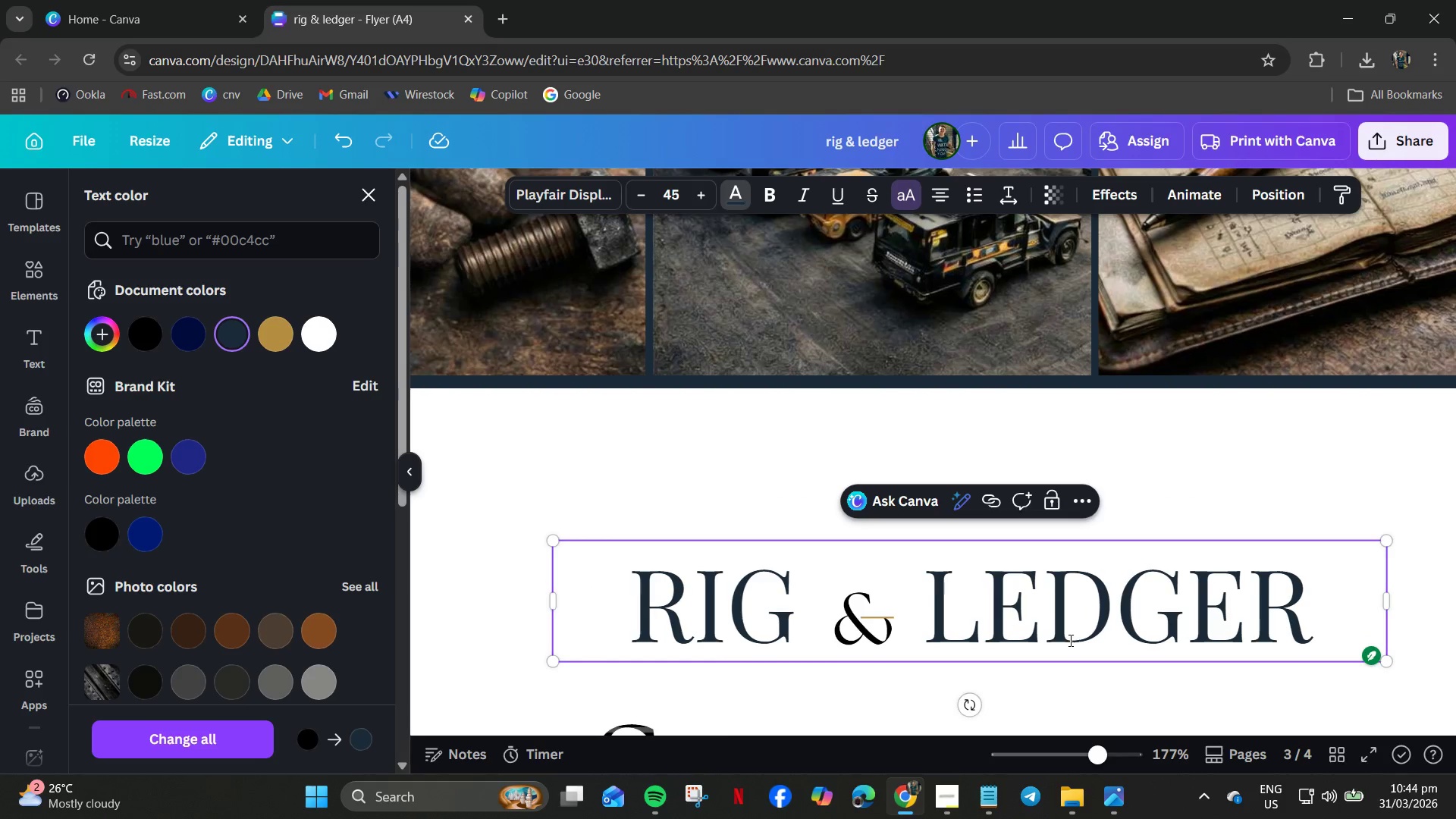 
left_click([867, 613])
 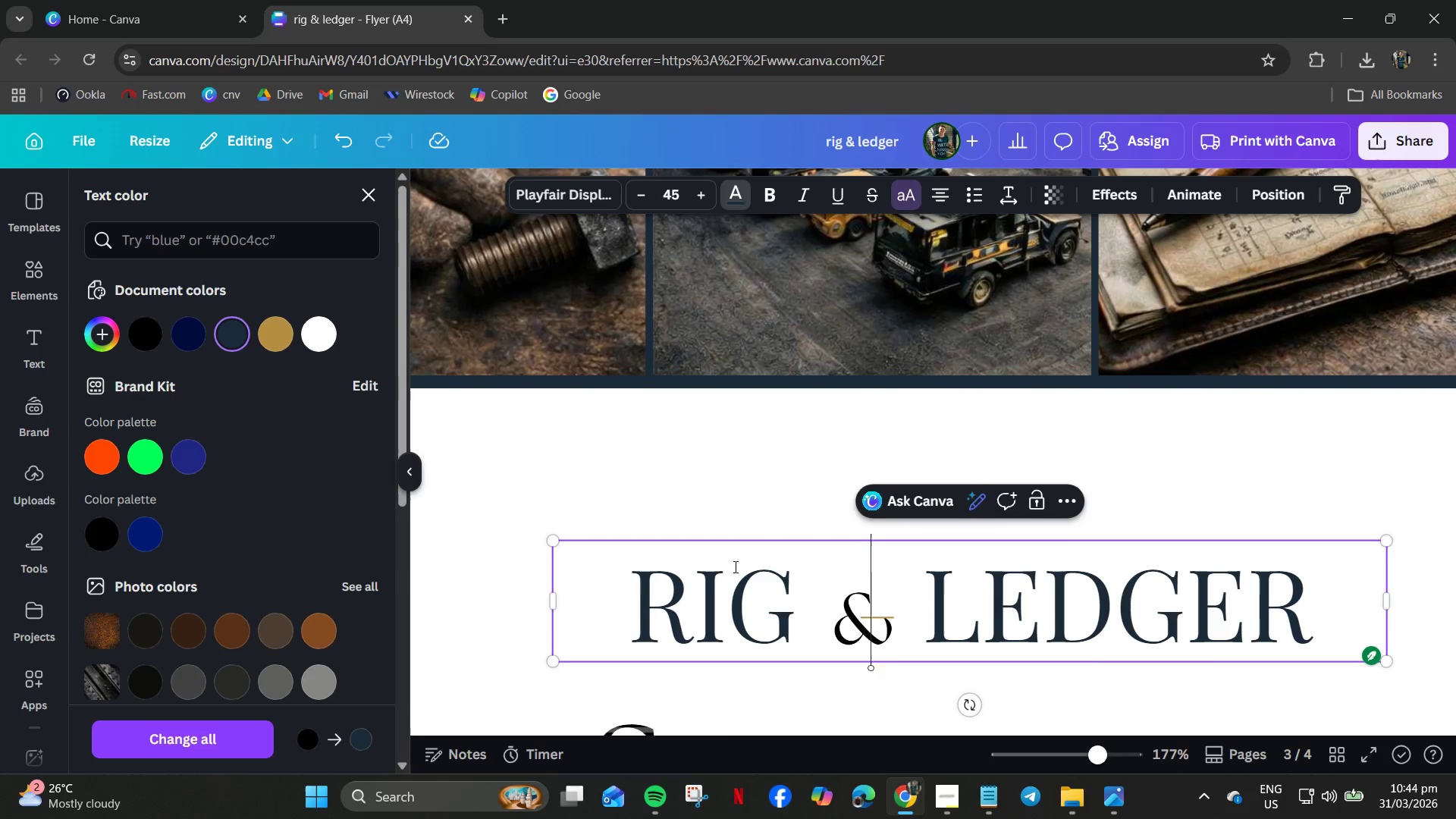 
left_click([726, 495])
 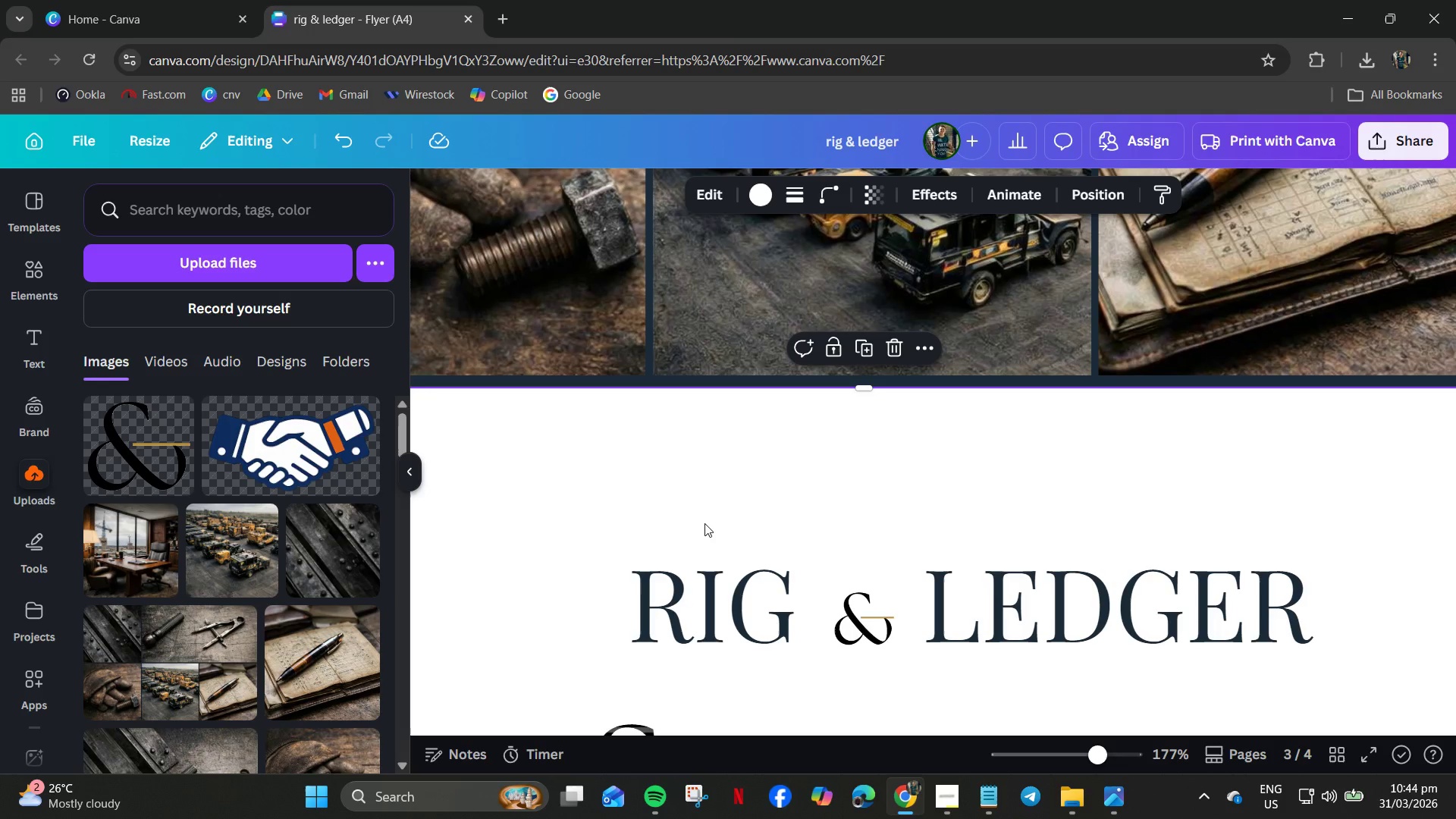 
wait(11.33)
 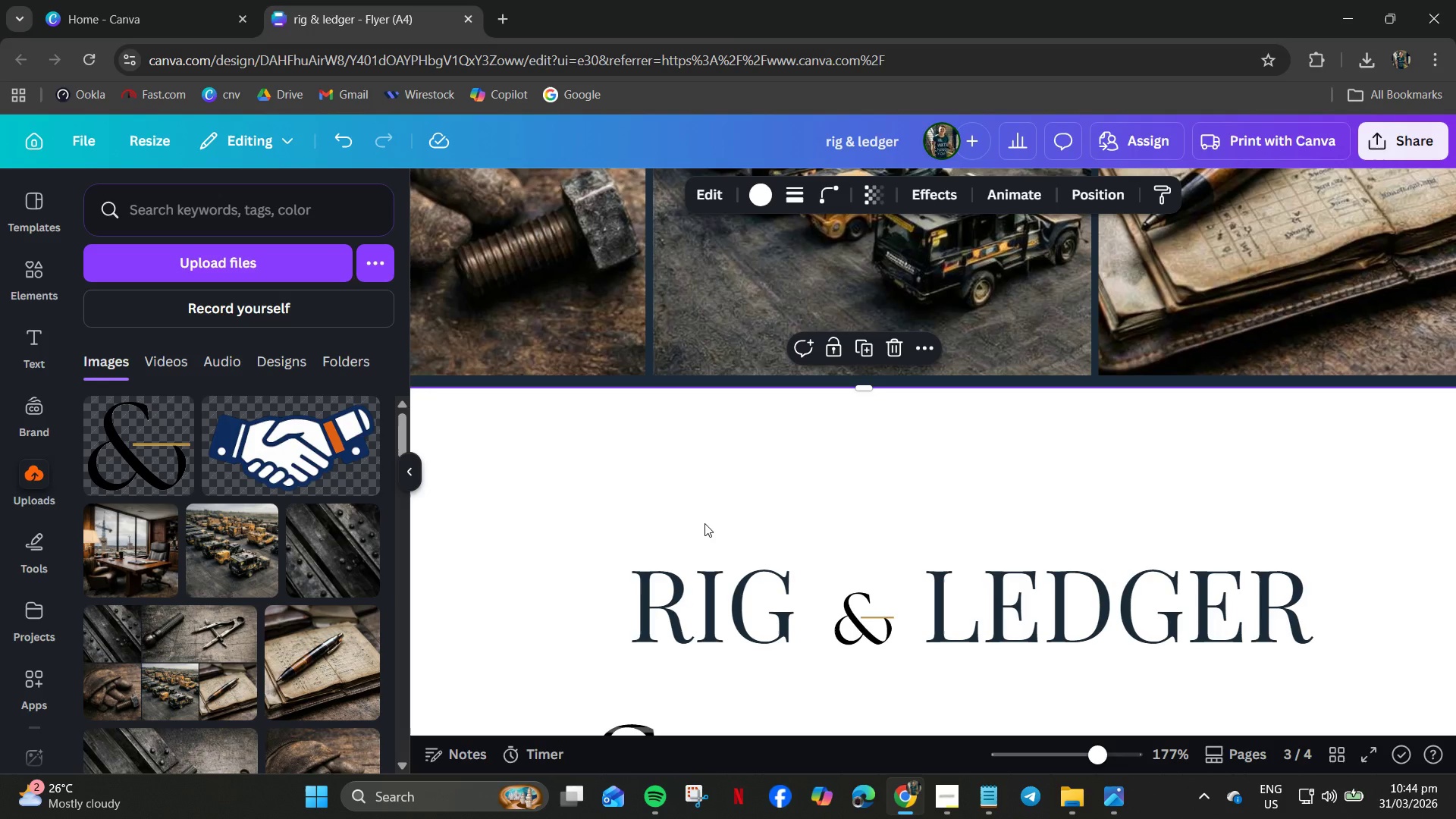 
hold_key(key=ControlLeft, duration=0.66)
scroll: coordinate [863, 628], scroll_direction: up, amount: 4.0
 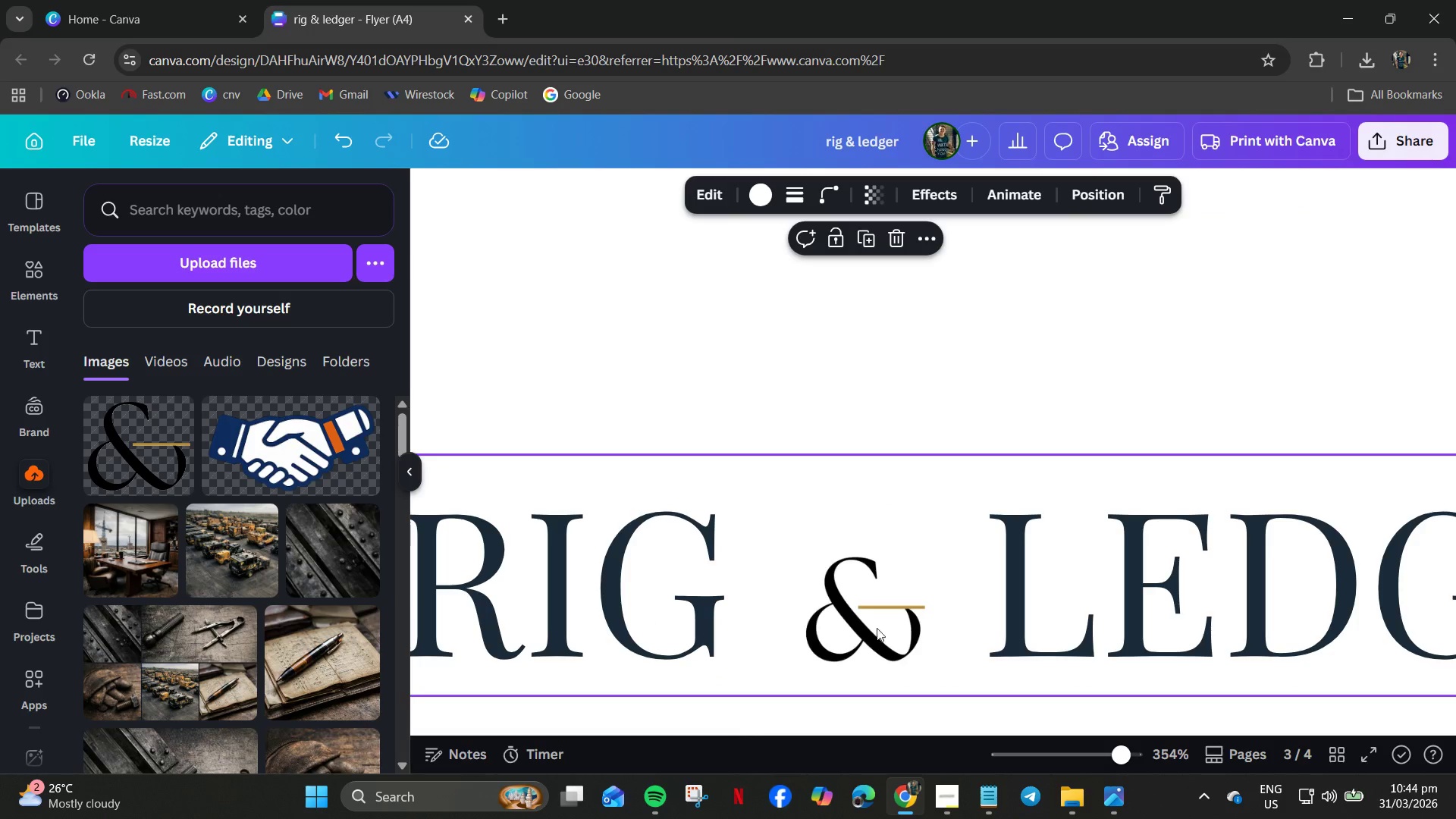 
left_click_drag(start_coordinate=[904, 629], to_coordinate=[927, 483])
 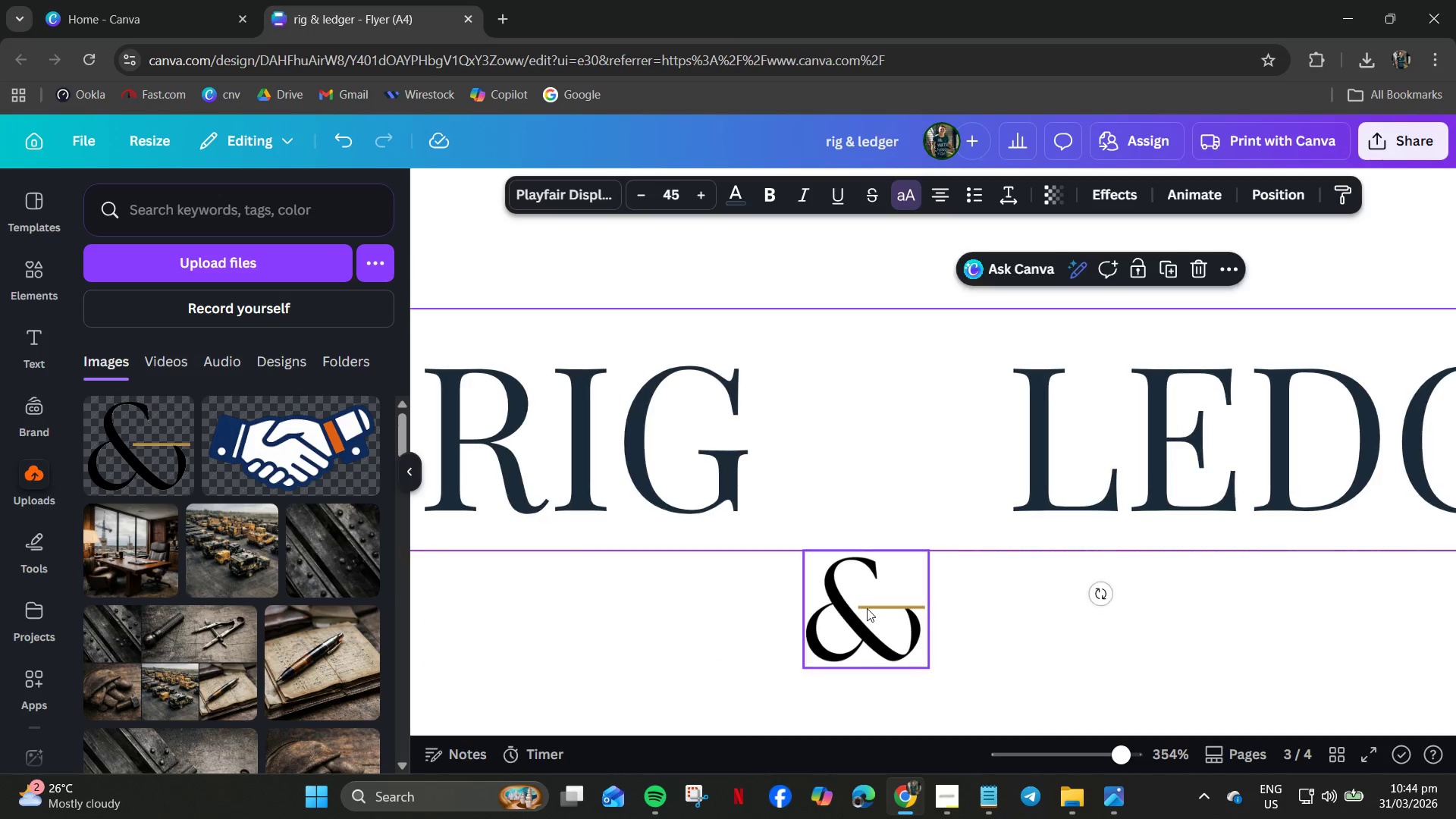 
left_click([864, 609])
 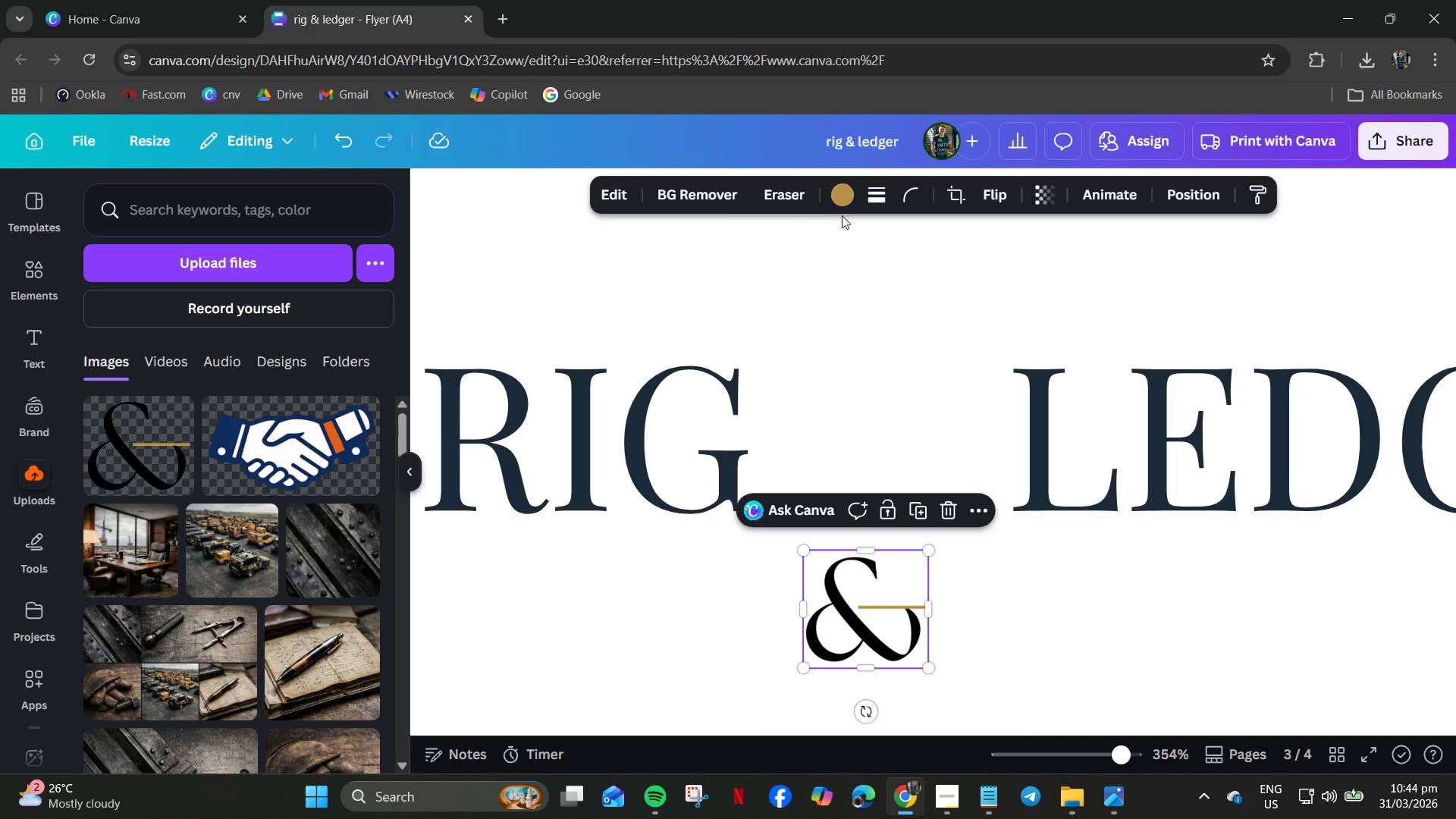 
left_click([842, 195])
 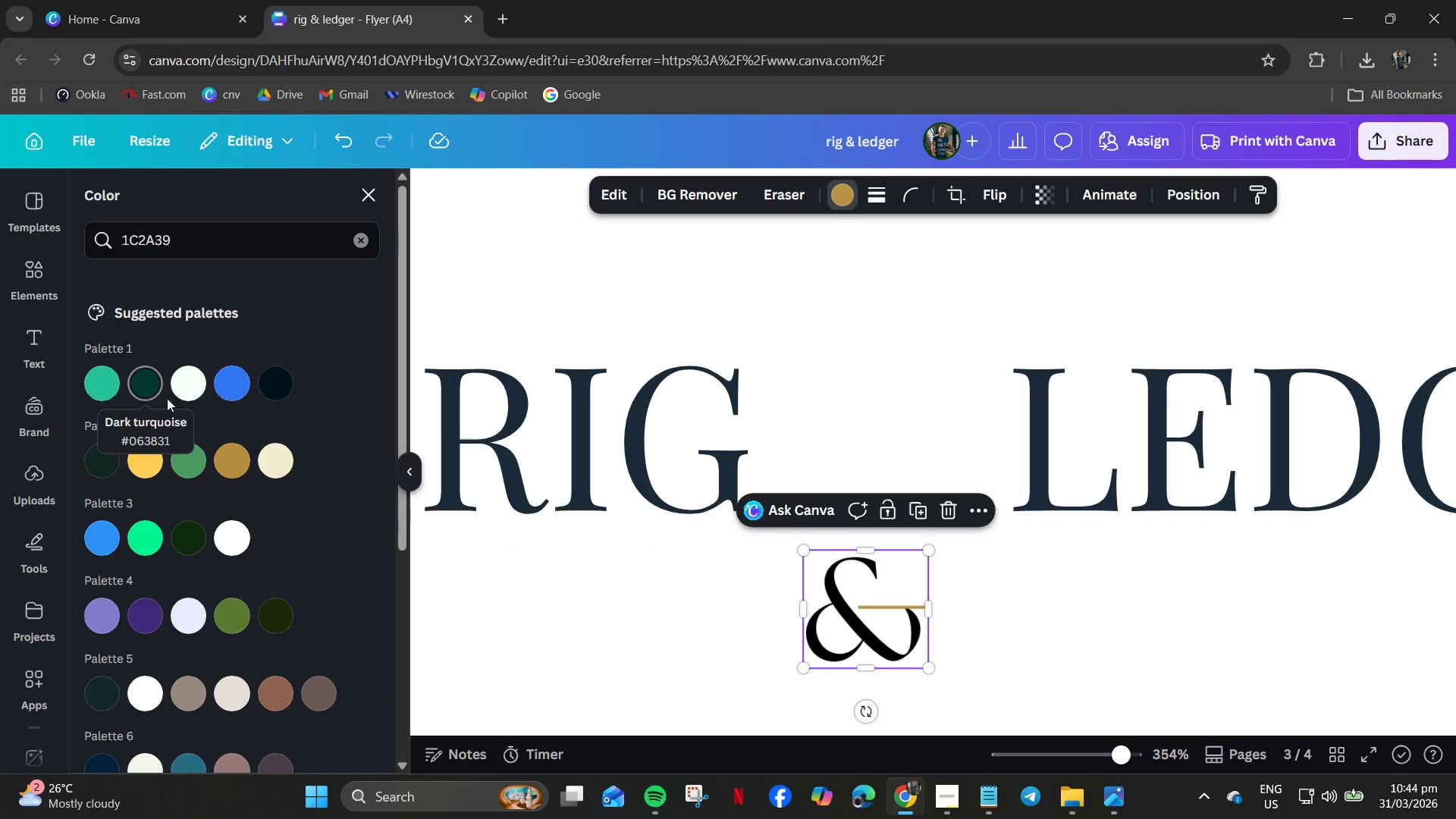 
left_click([279, 387])
 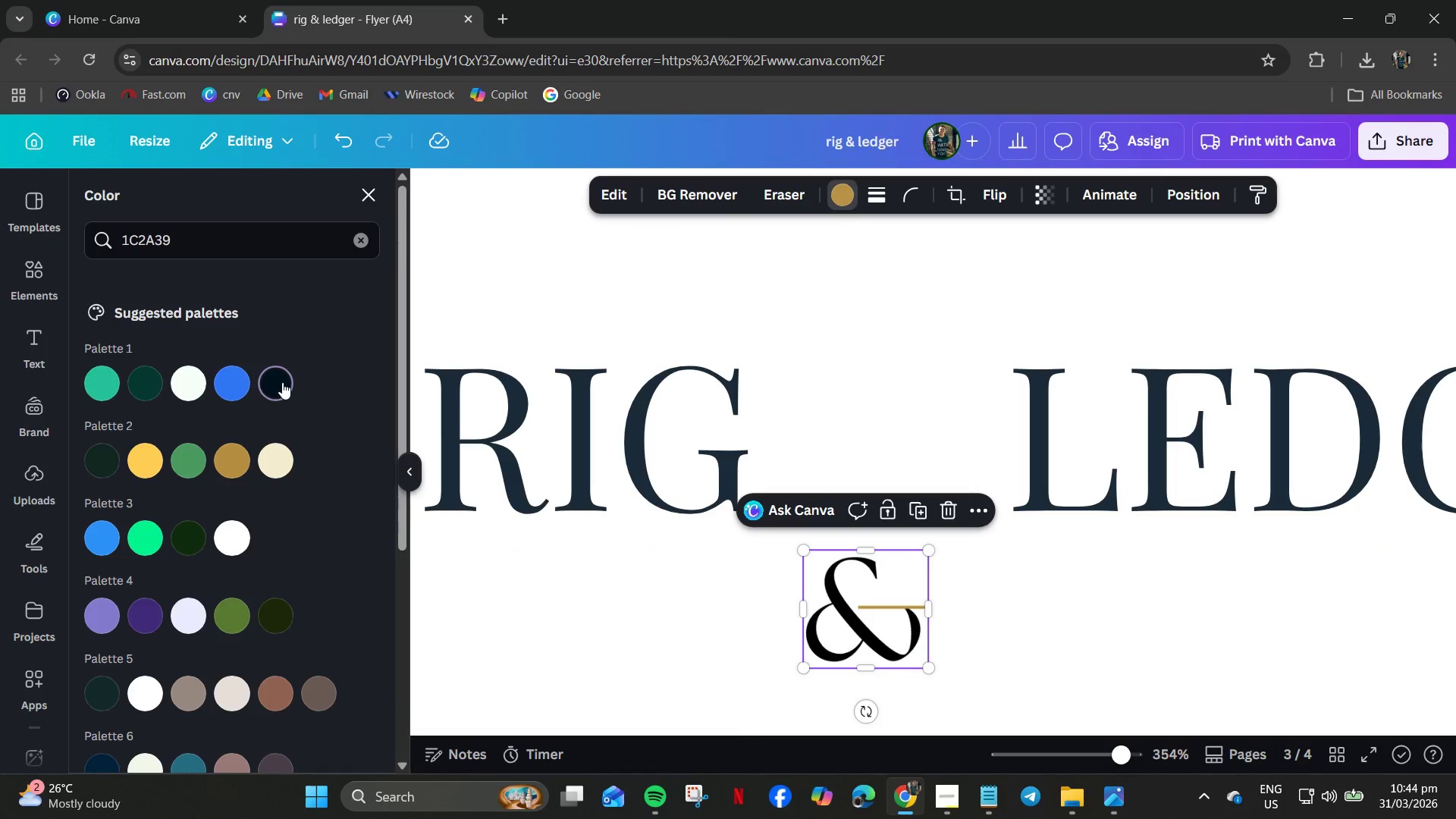 
left_click([283, 382])
 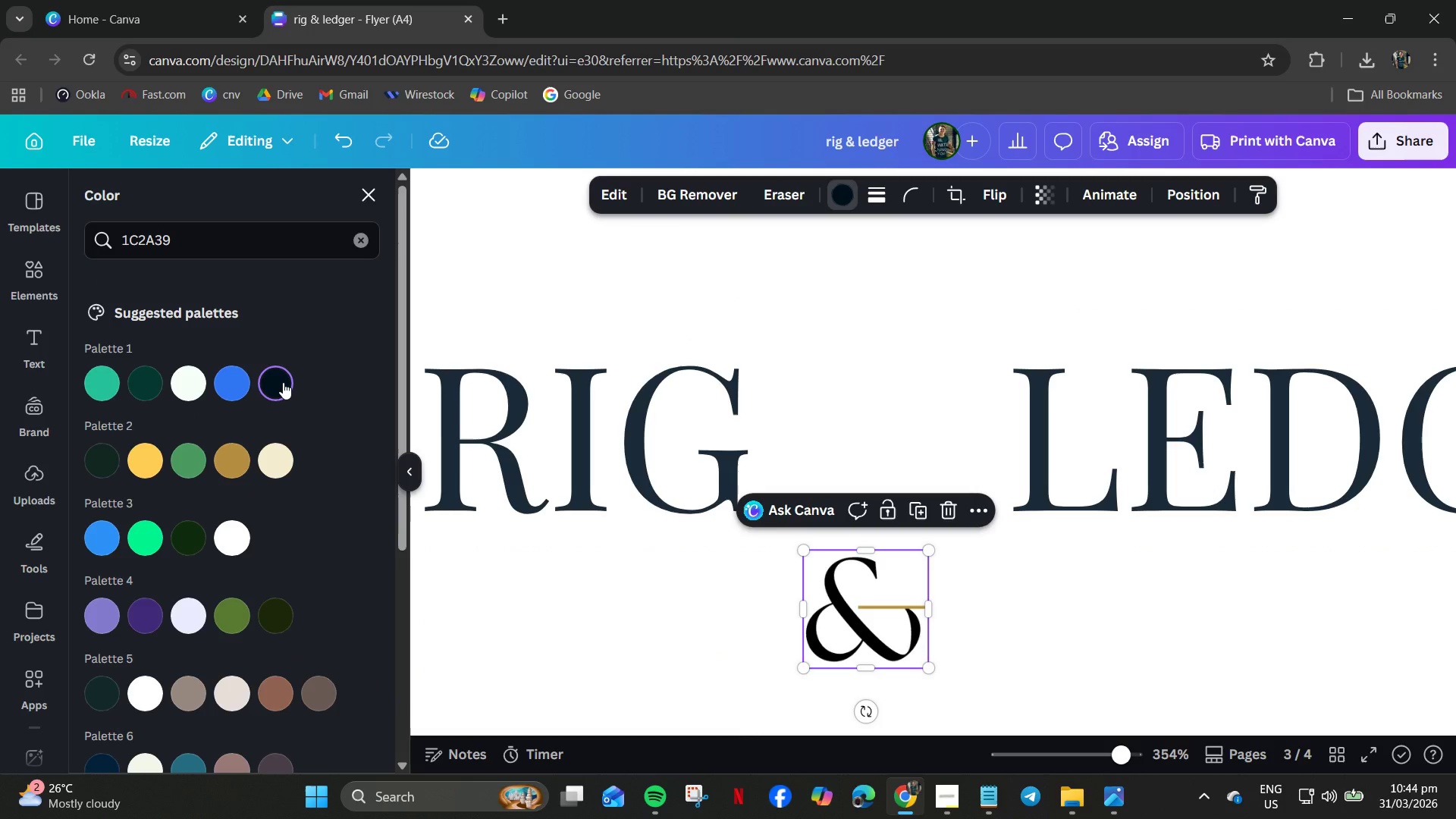 
left_click([283, 382])
 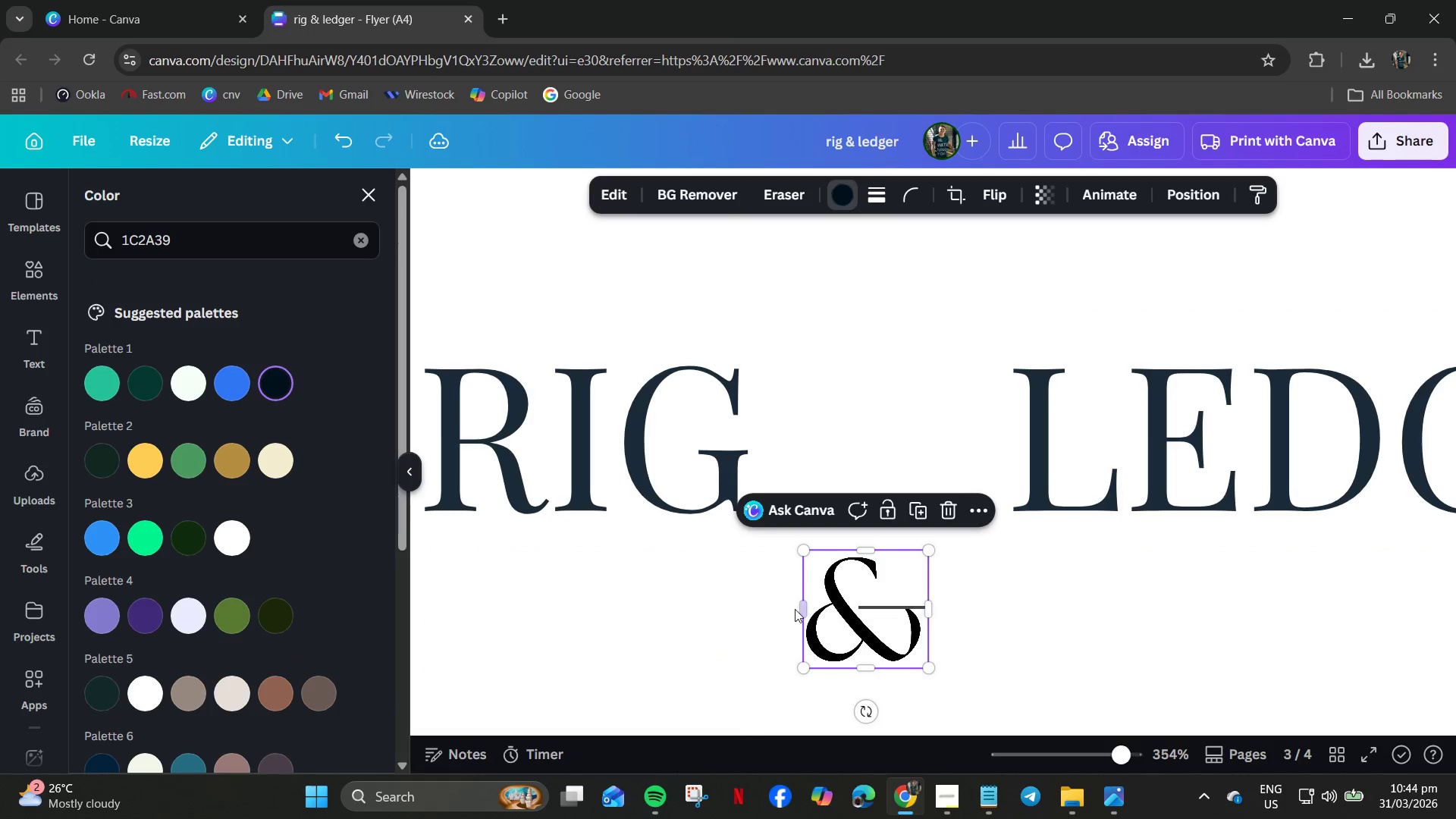 
key(Control+Z)
 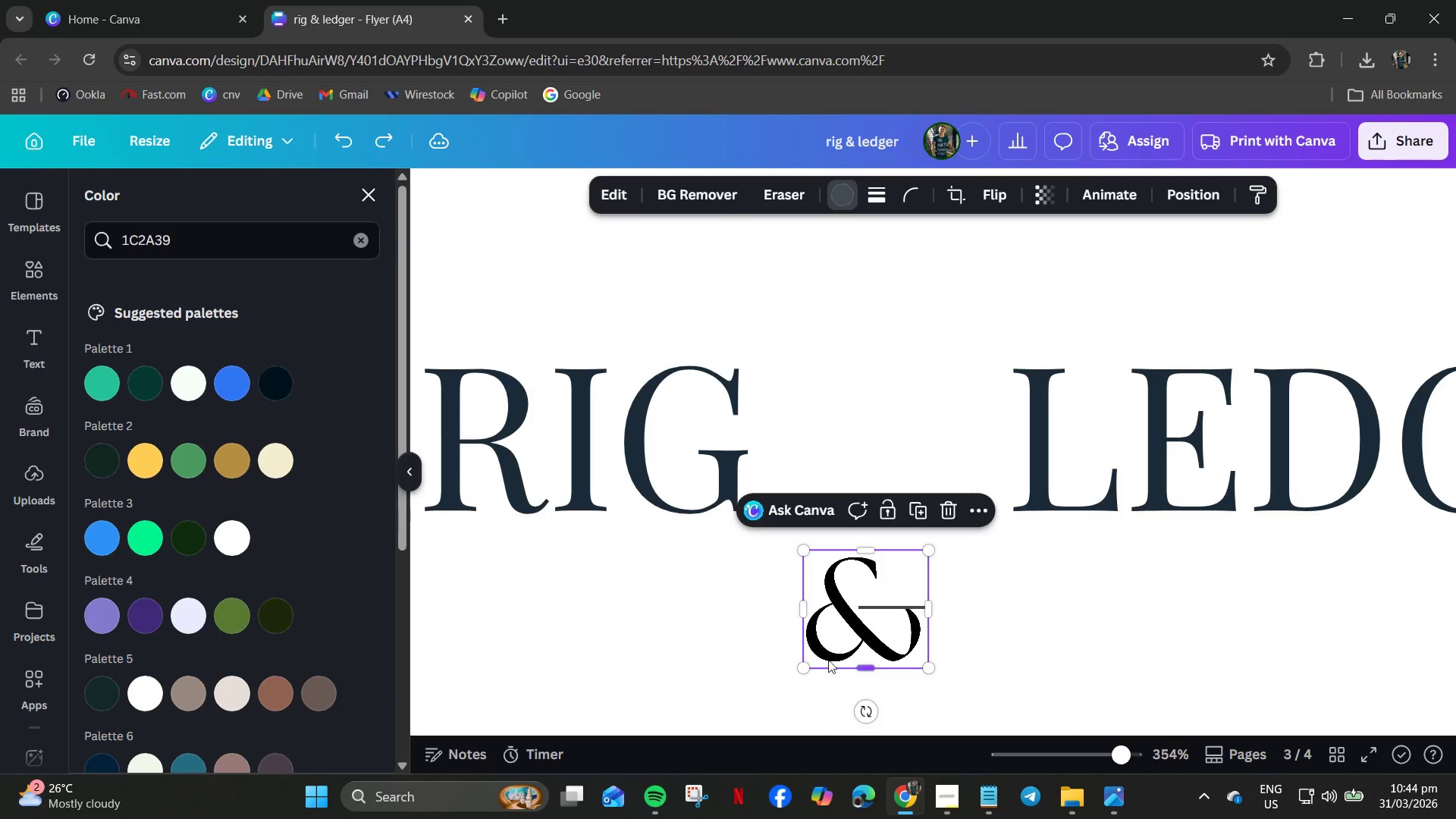 
left_click_drag(start_coordinate=[813, 656], to_coordinate=[823, 656])
 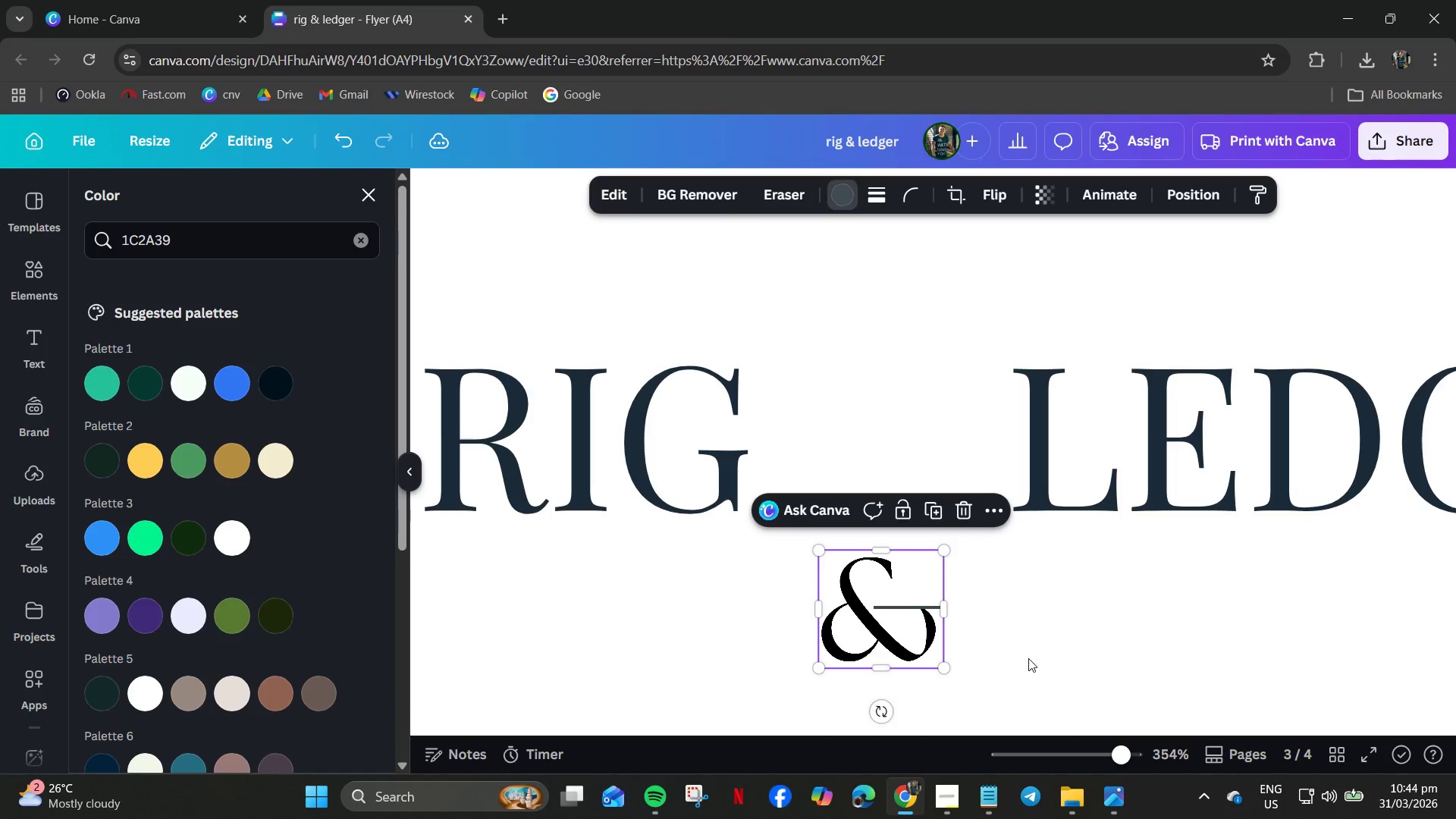 
double_click([1031, 658])
 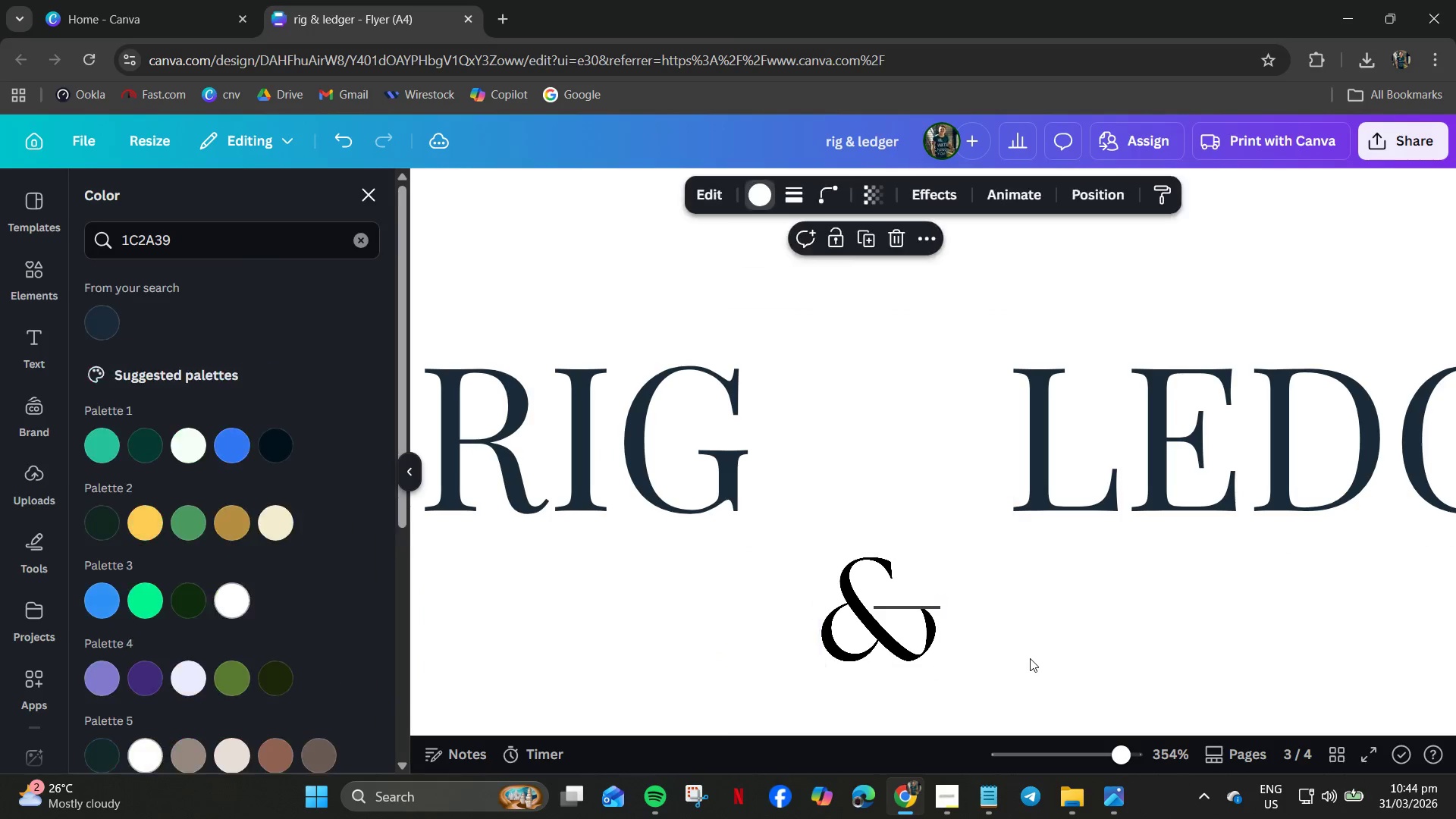 
key(Control+Z)
 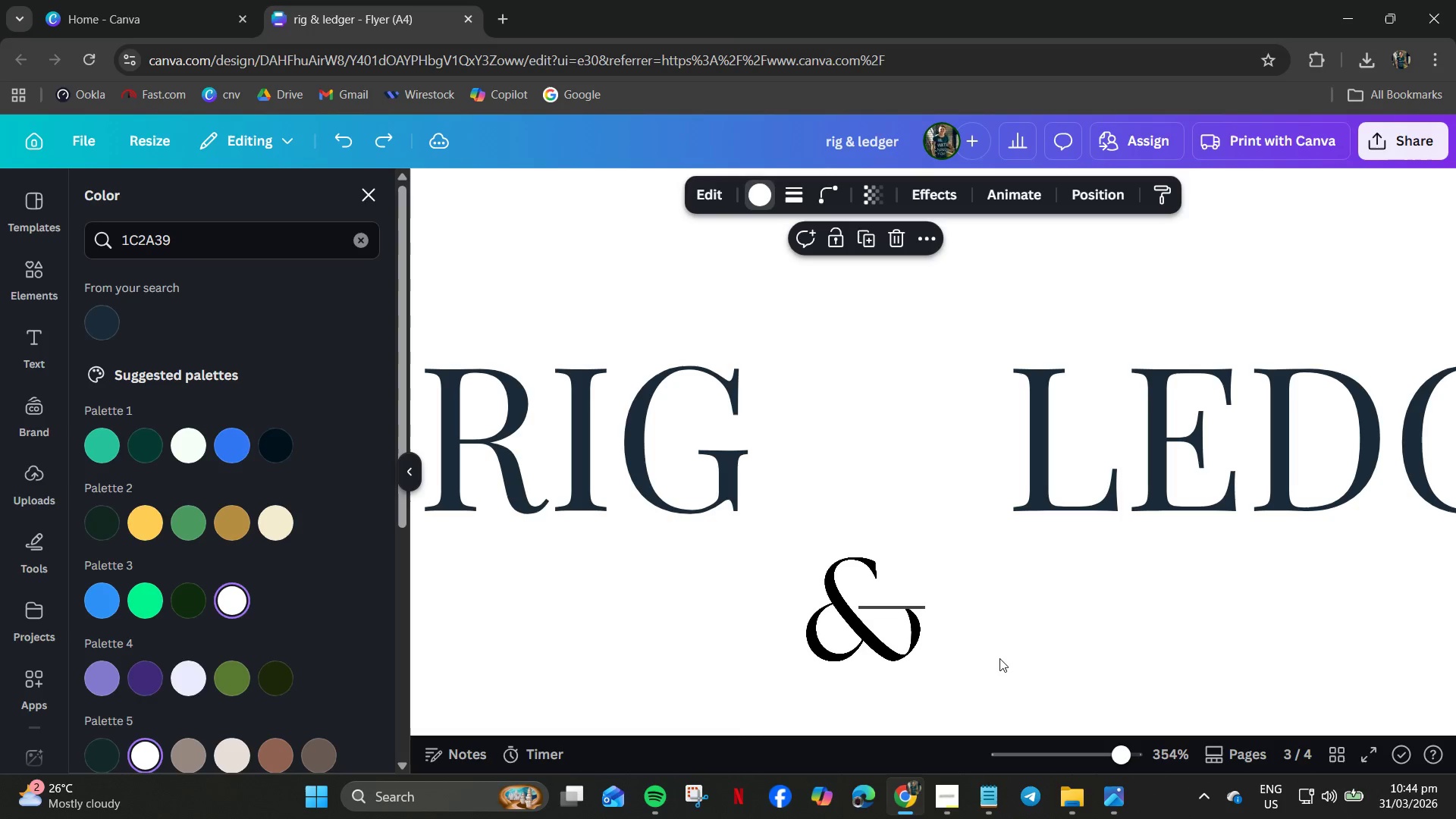 
key(Control+Z)
 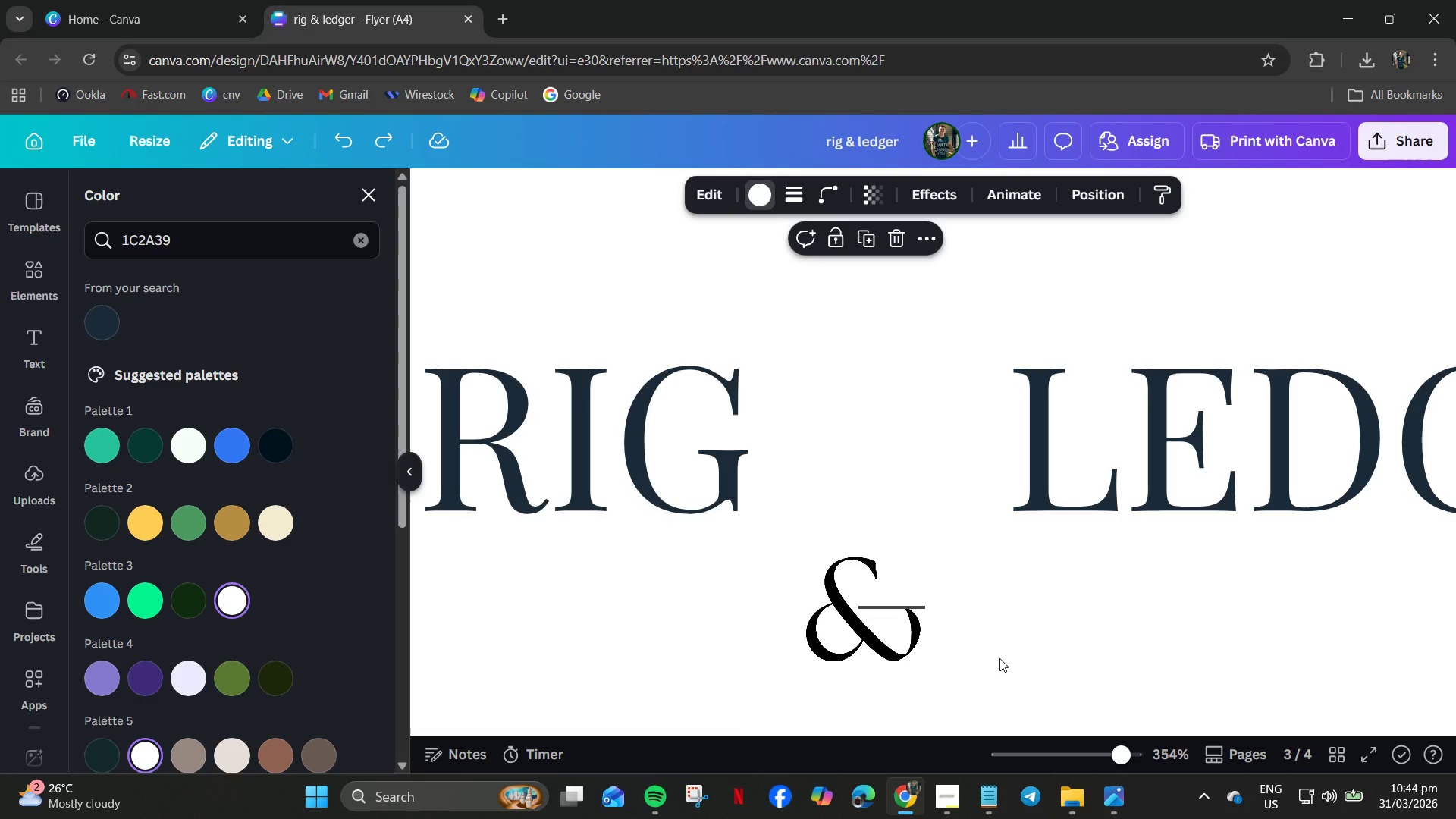 
key(Control+Z)
 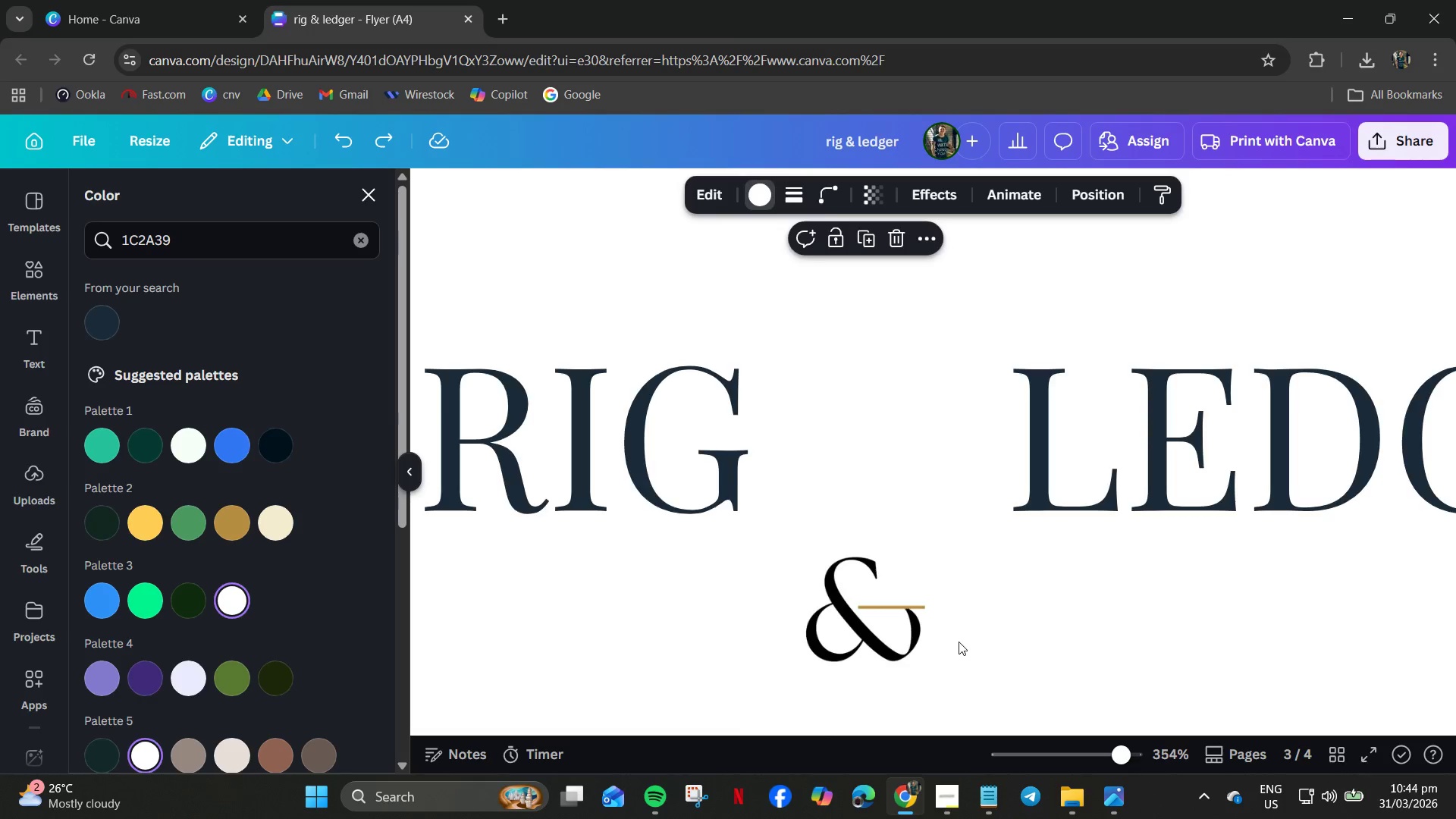 
hold_key(key=ControlLeft, duration=0.31)
 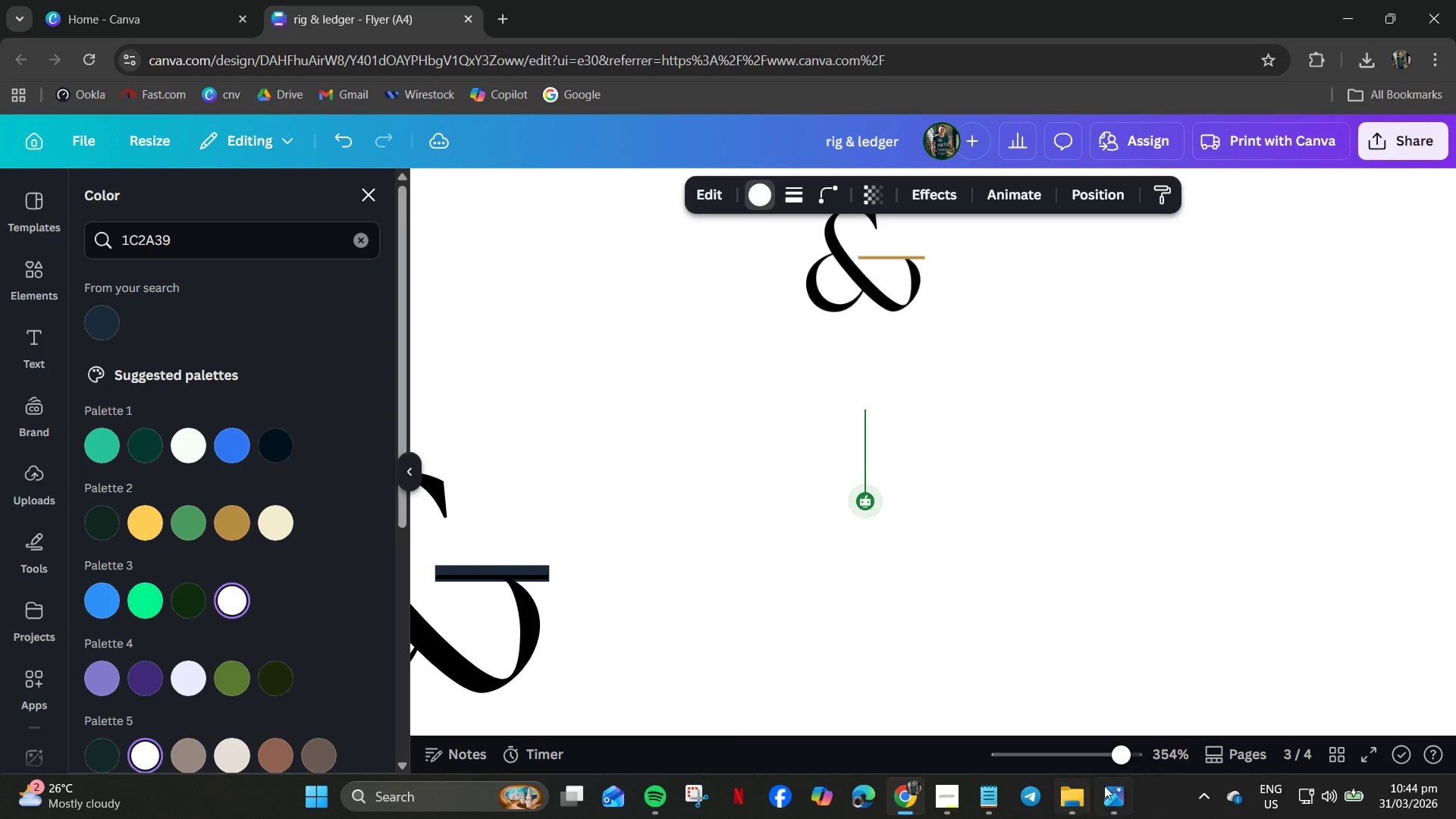 
left_click([1106, 787])
 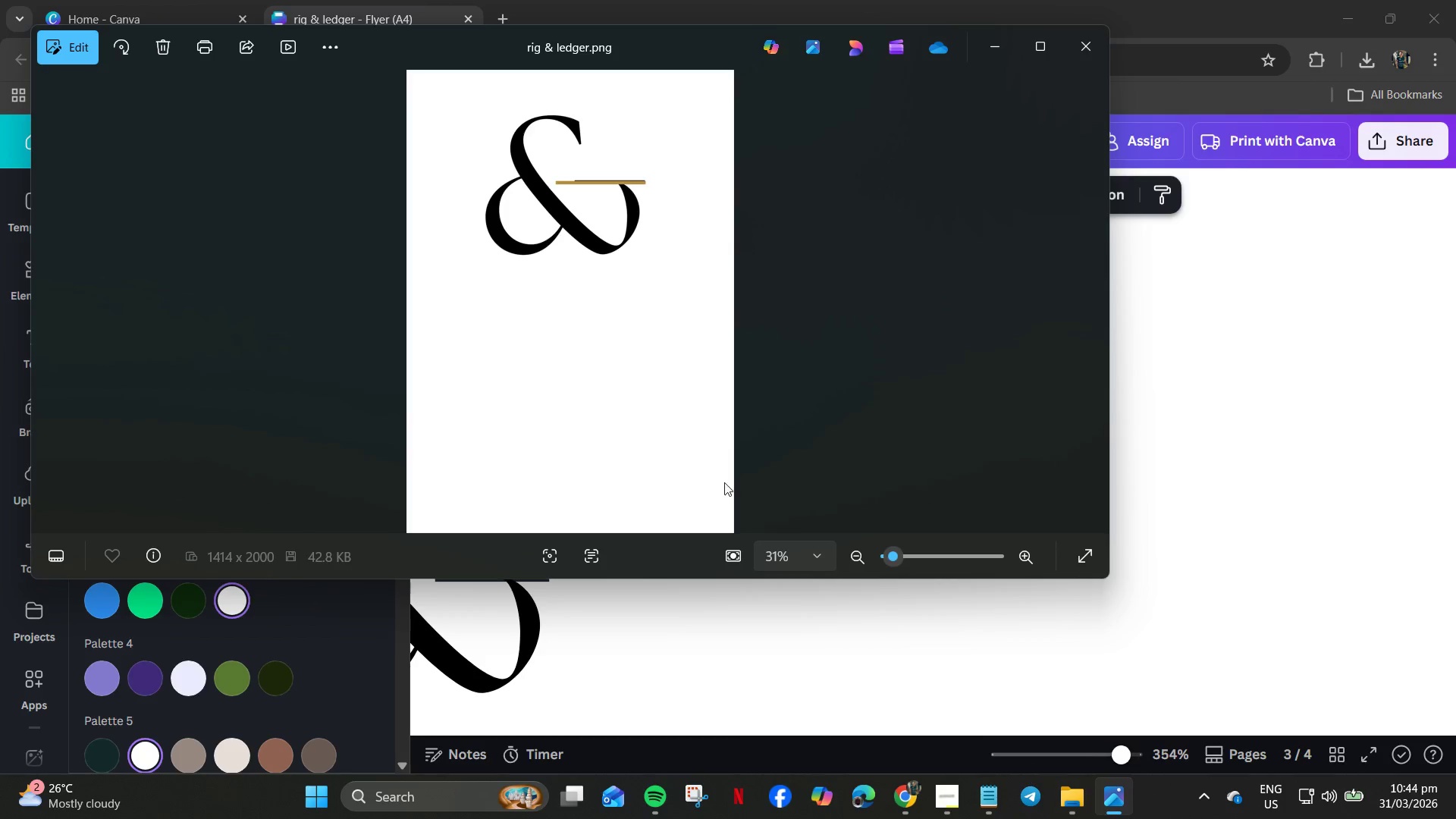 
left_click([70, 50])
 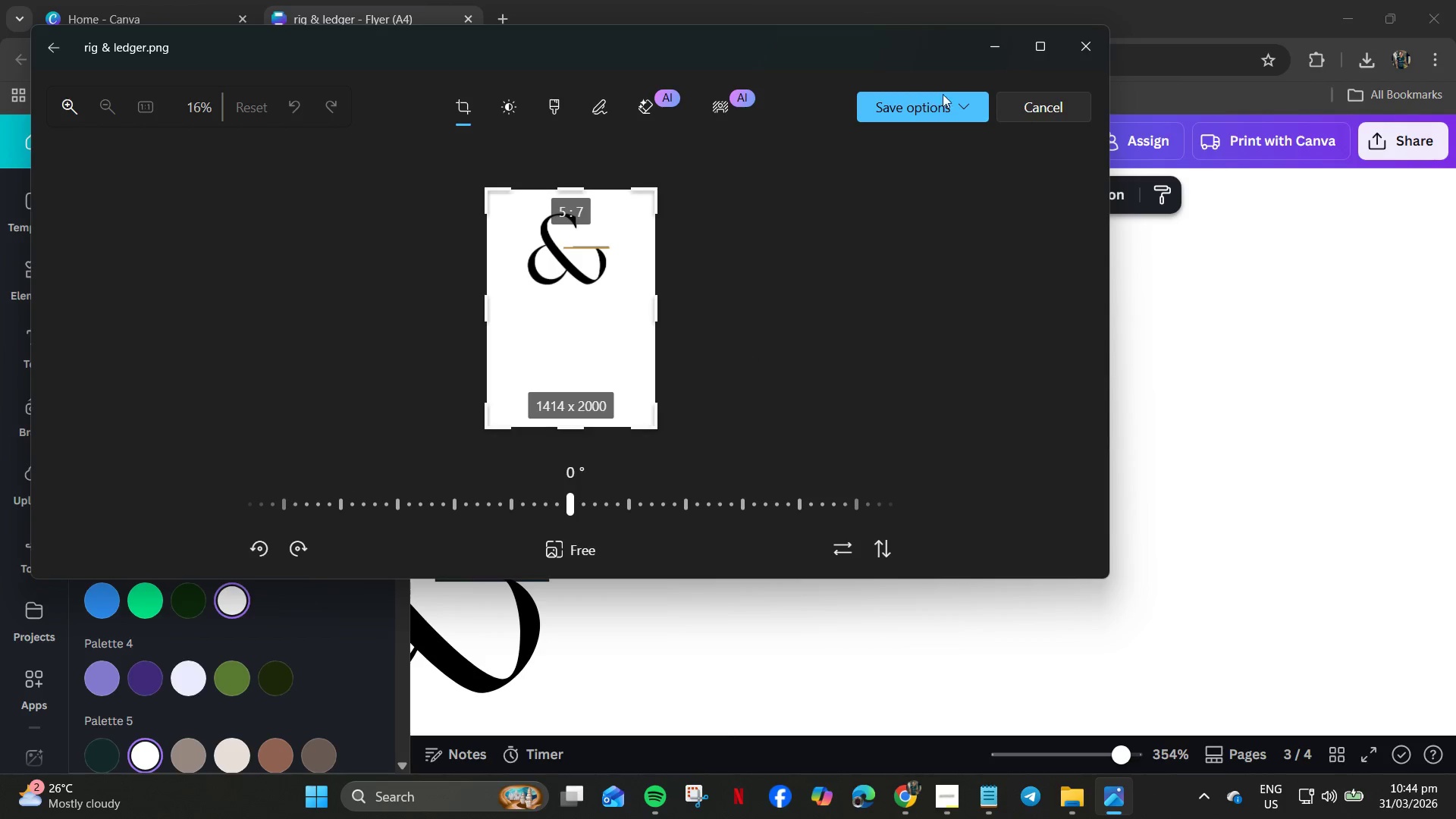 
left_click([1099, 48])
 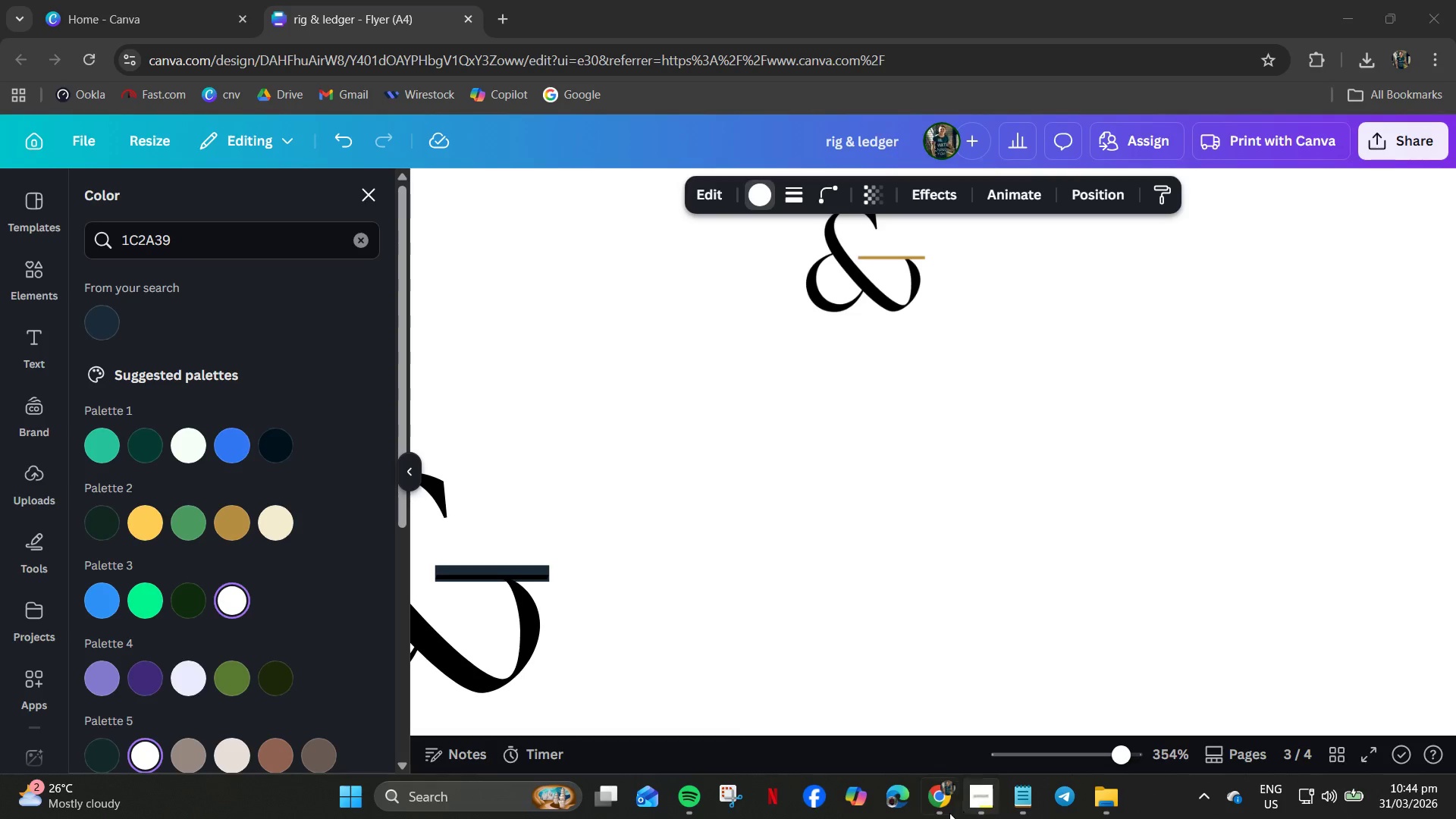 
left_click([1100, 797])
 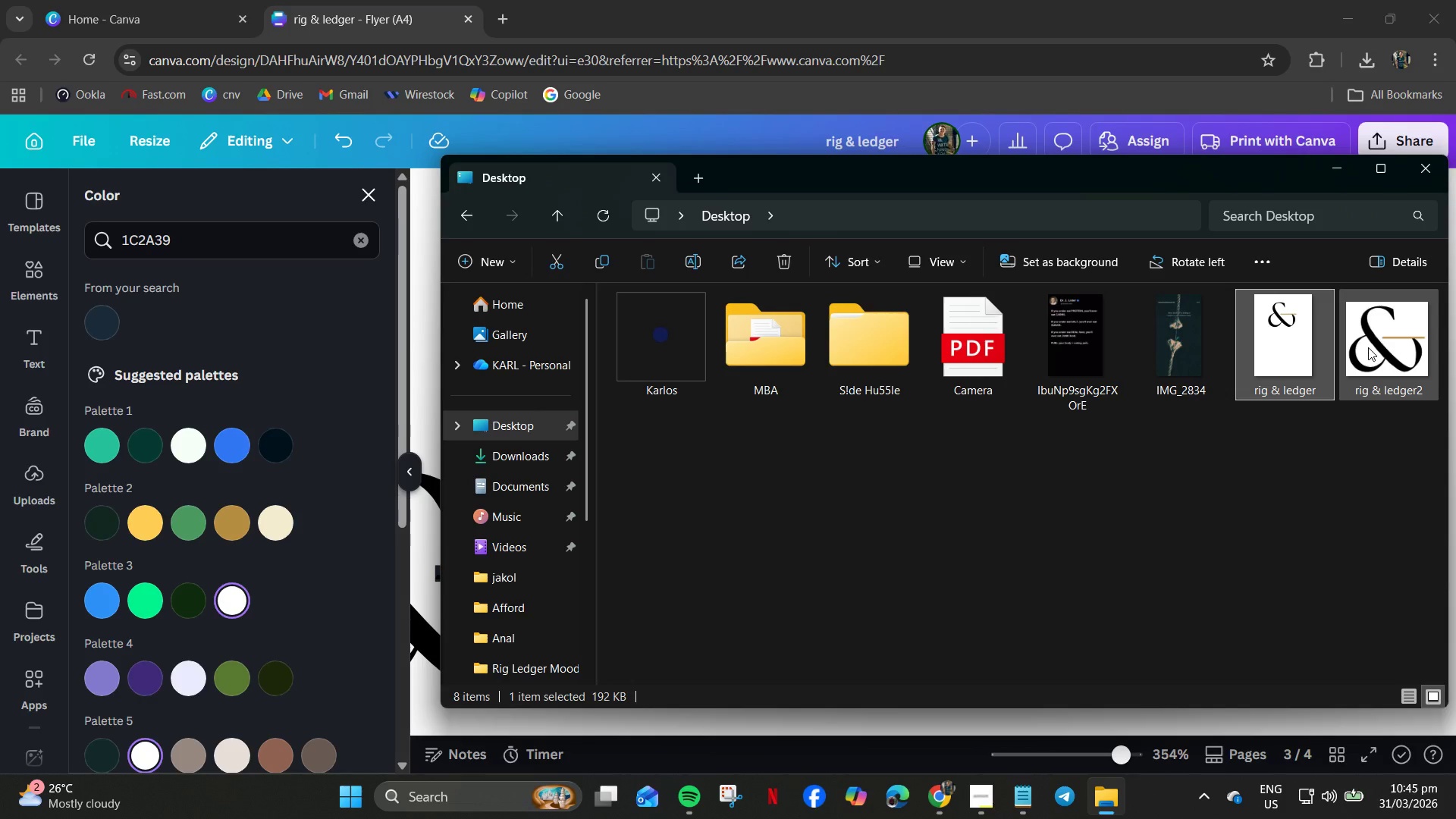 
double_click([1368, 347])
 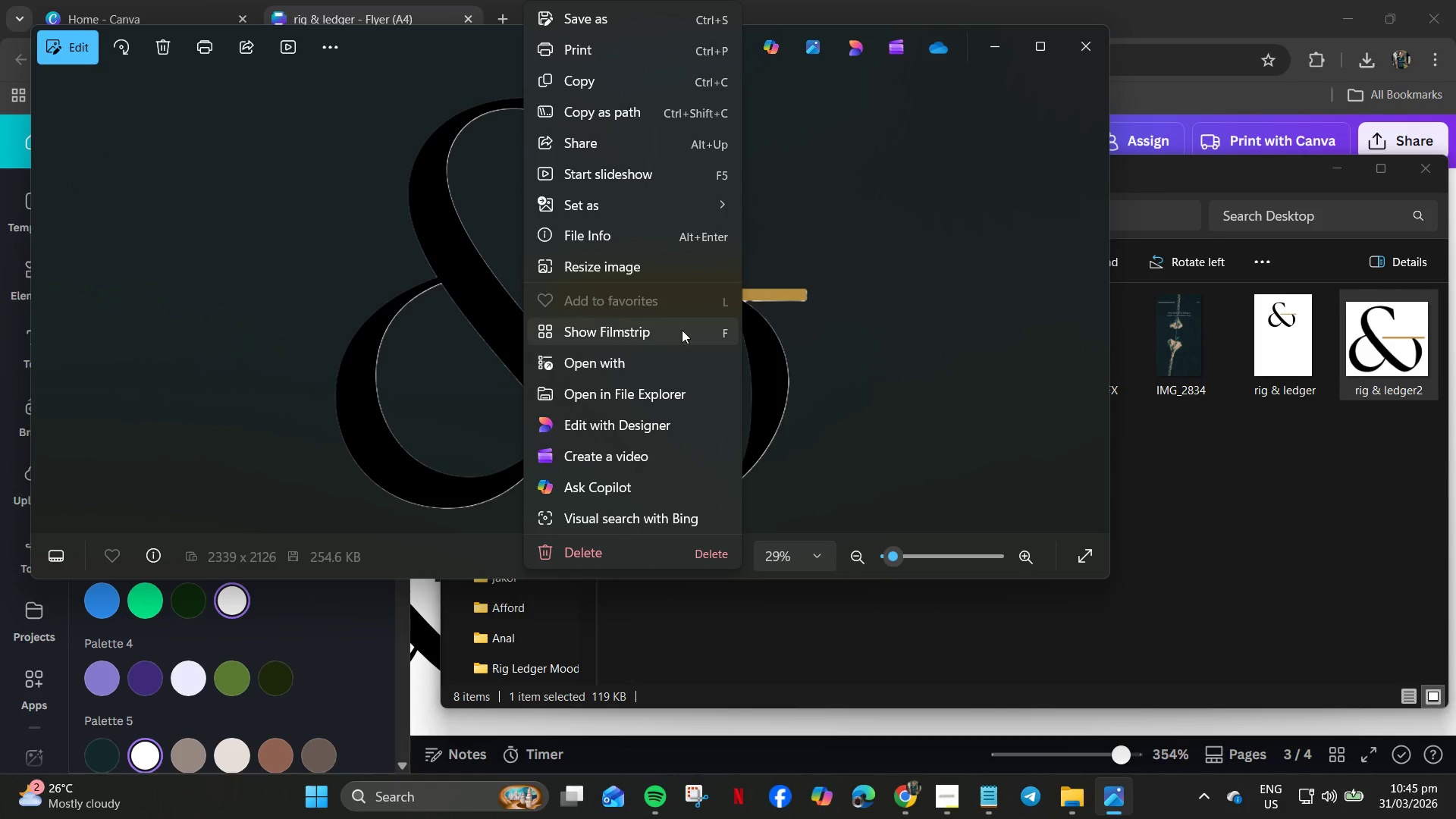 
wait(6.78)
 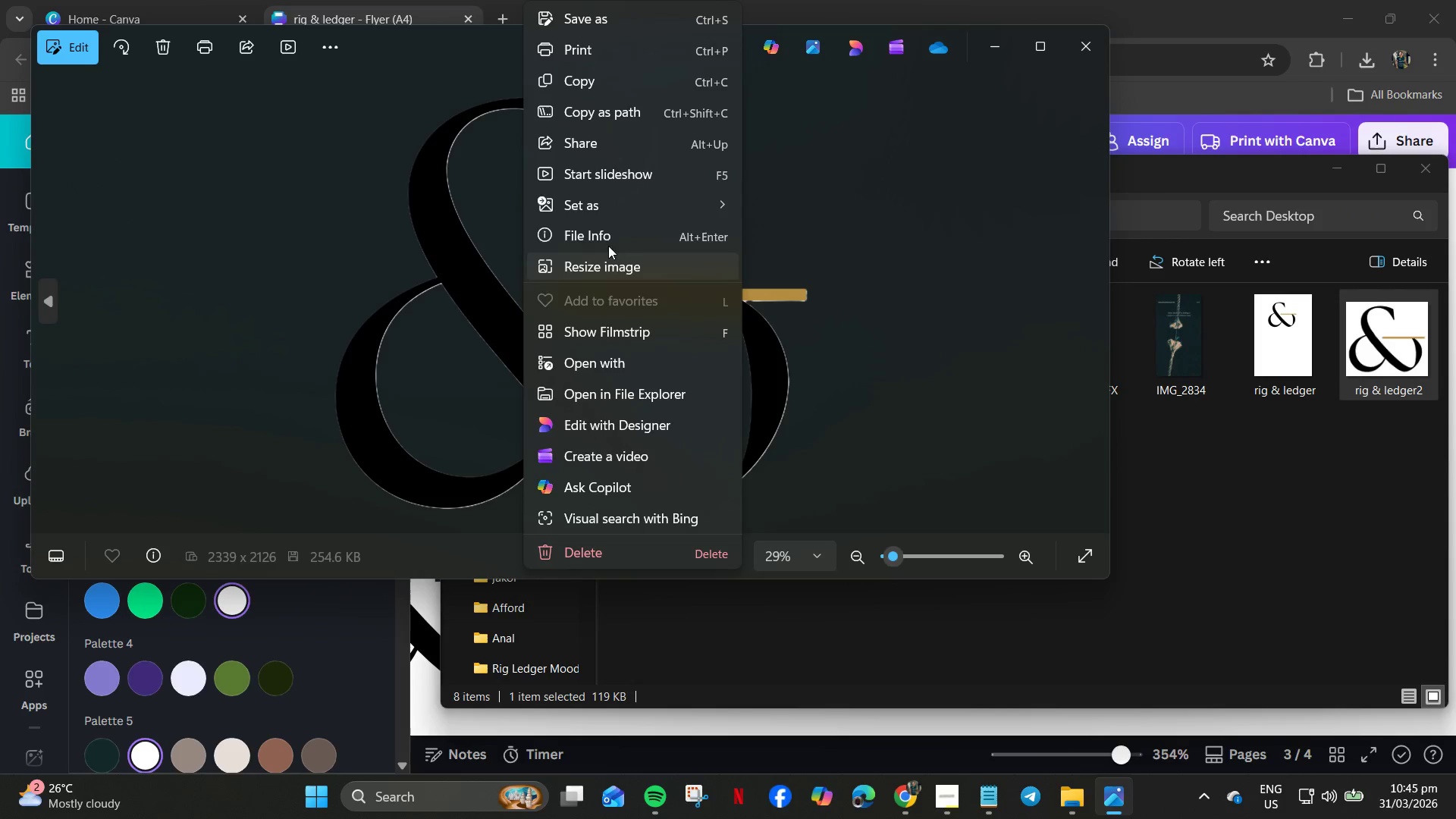 
left_click([658, 367])
 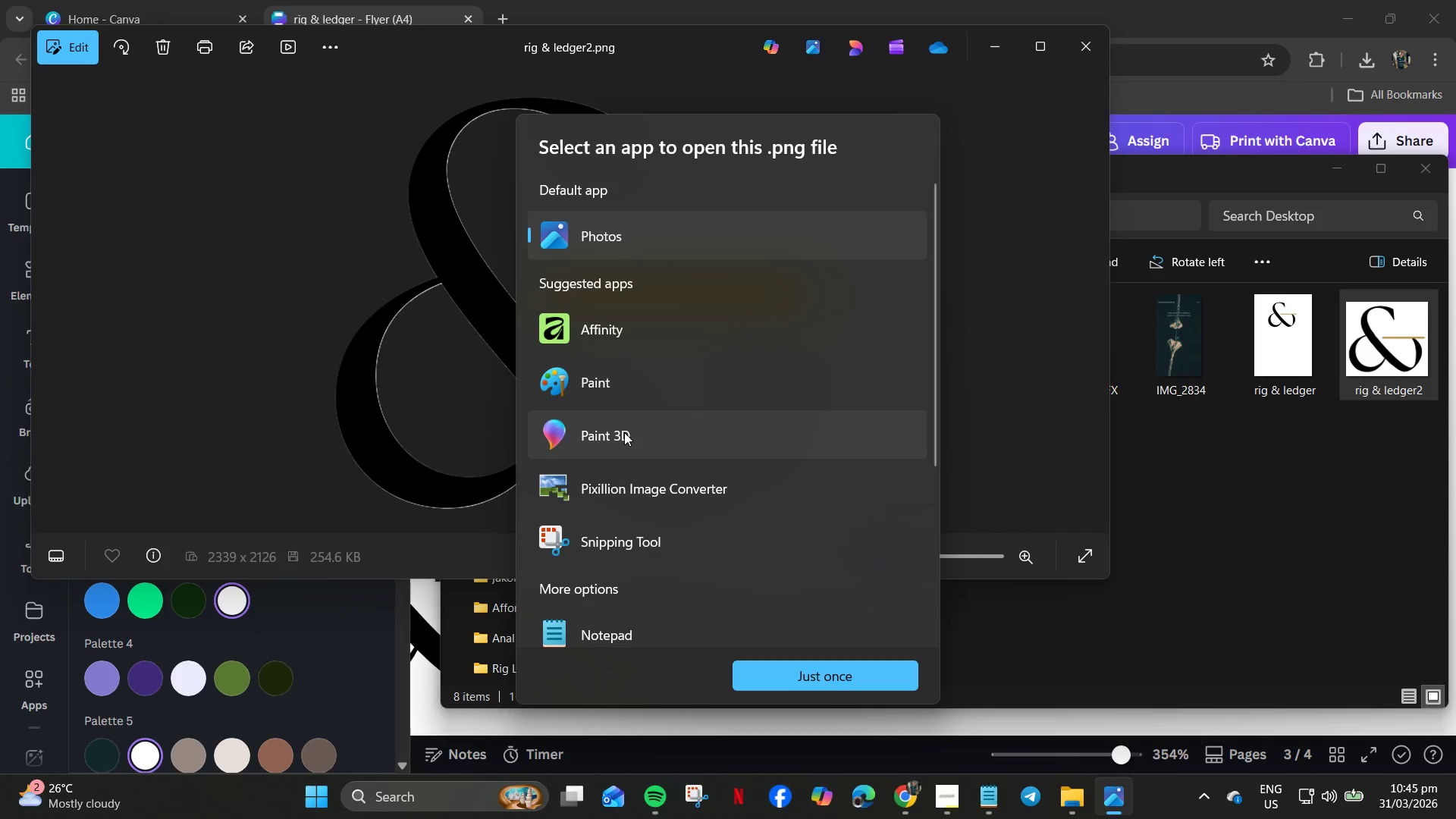 
left_click([629, 380])
 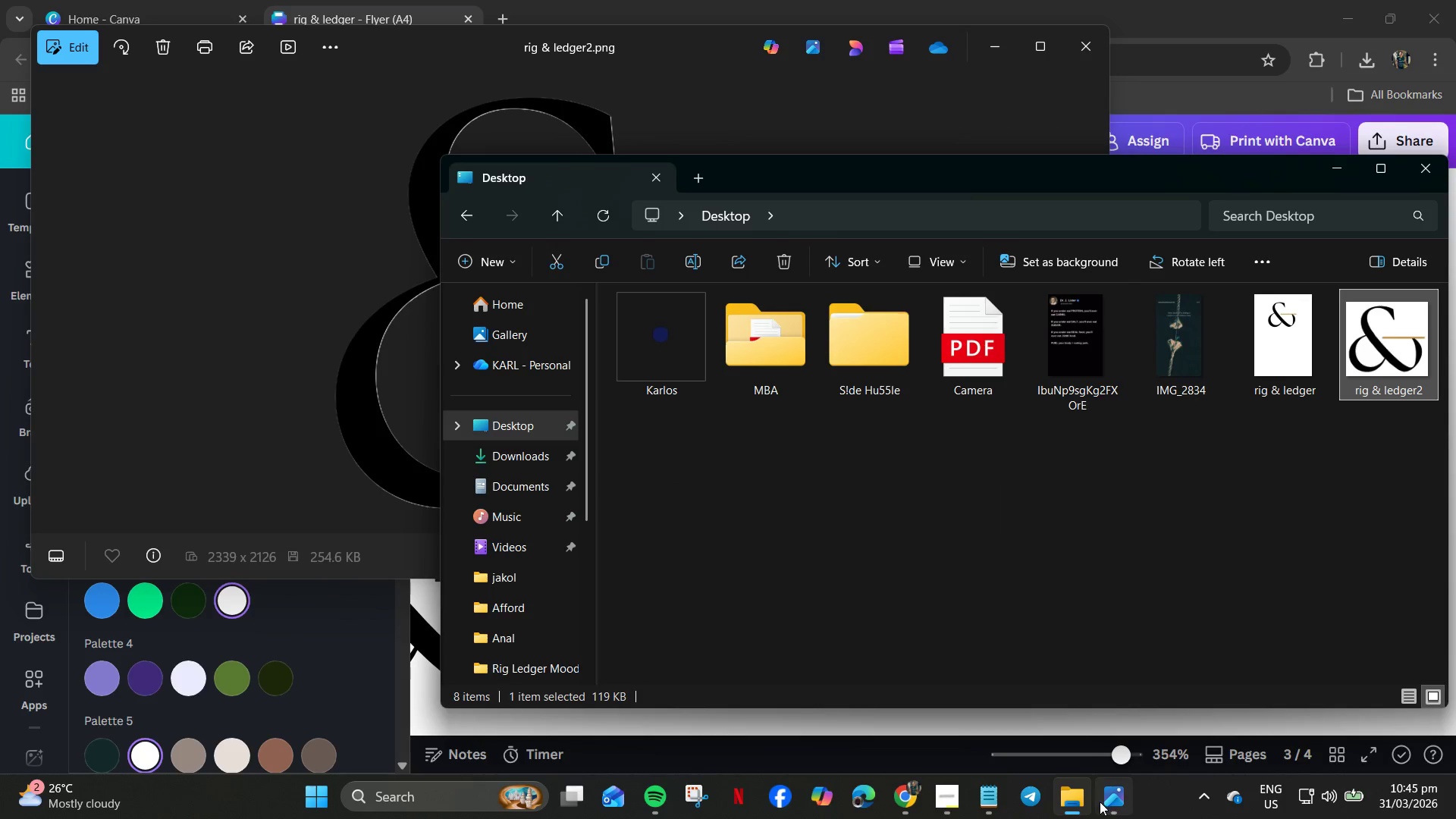 
left_click([921, 800])
 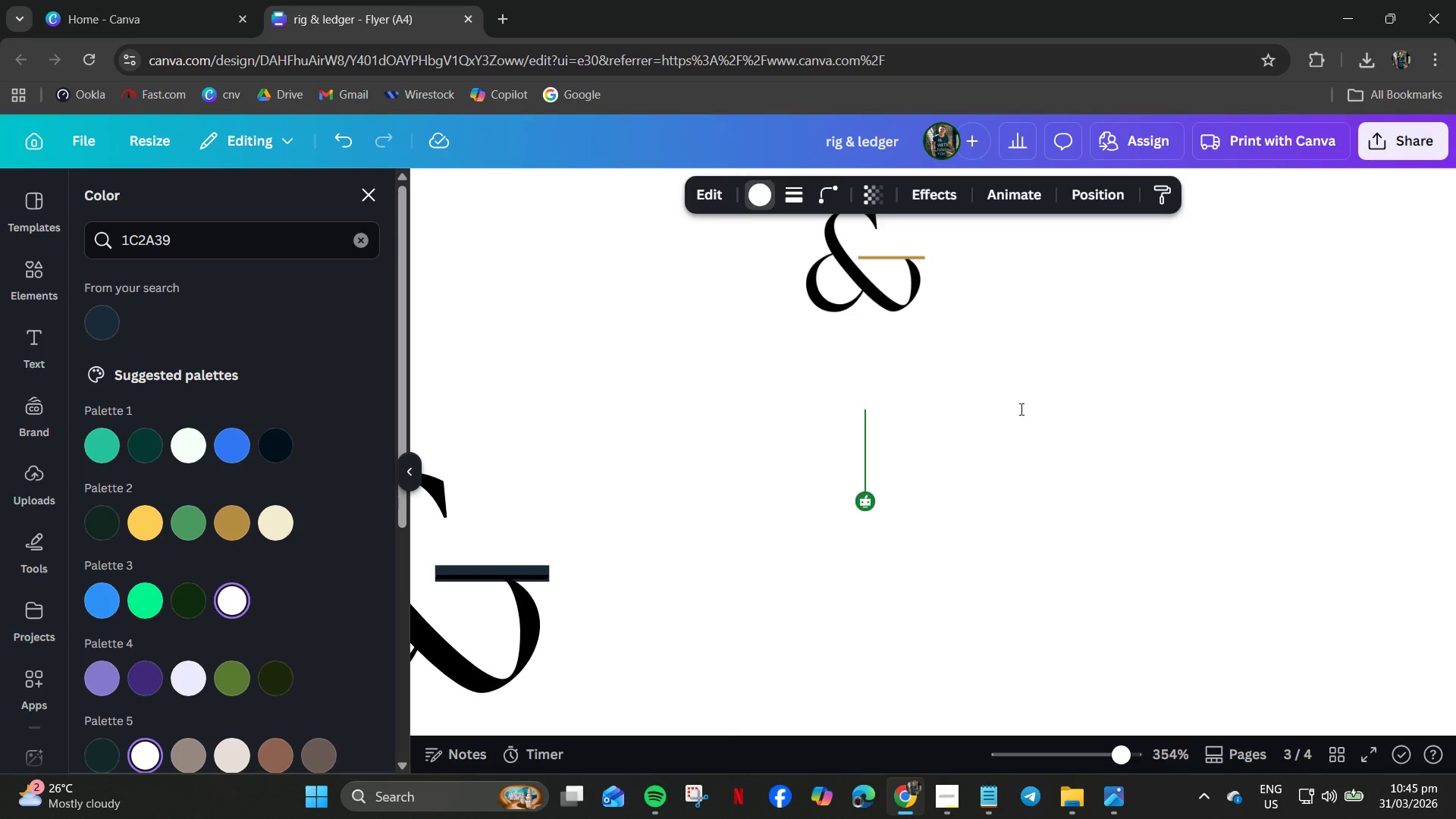 
double_click([860, 304])
 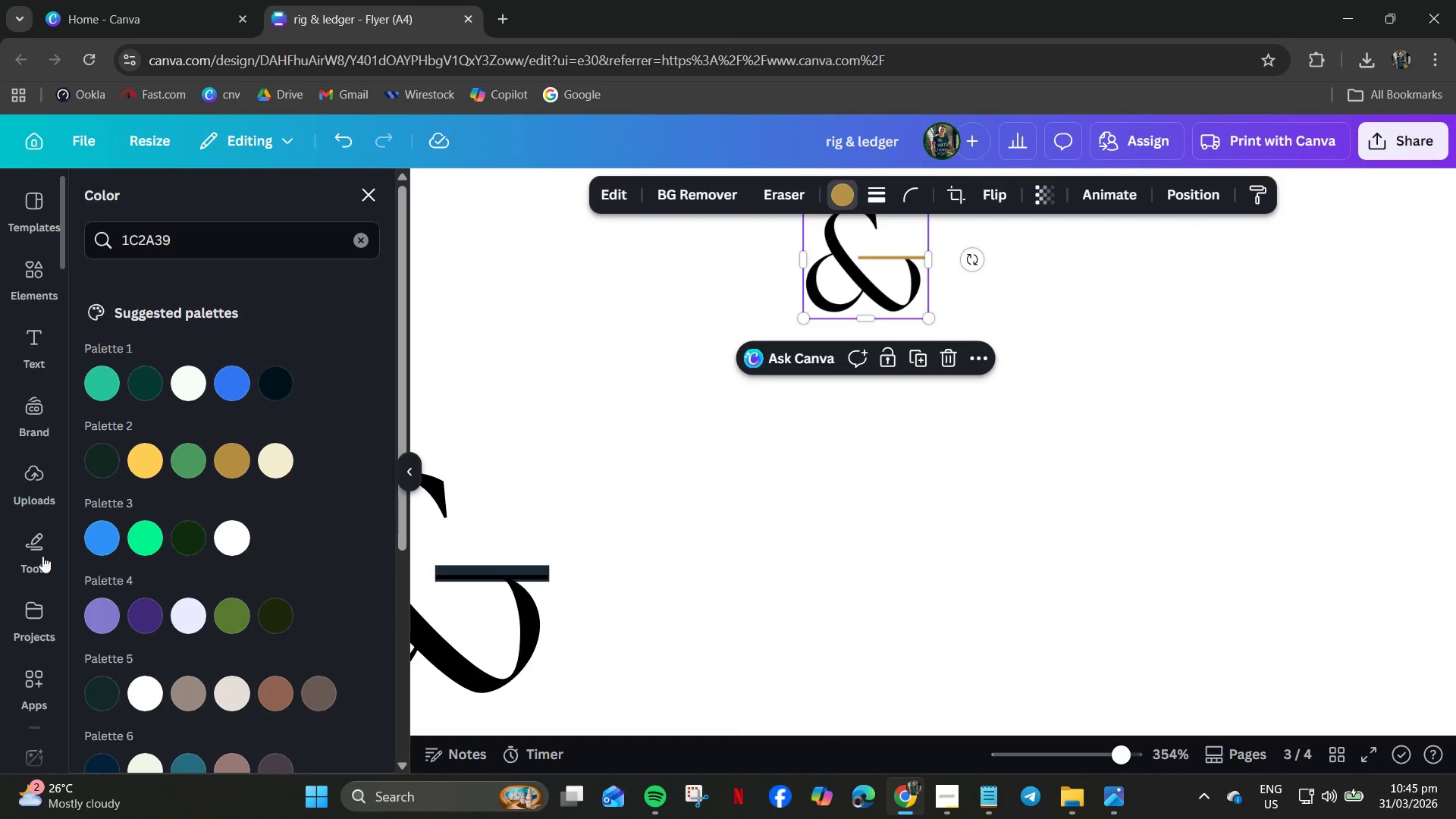 
scroll: coordinate [33, 540], scroll_direction: down, amount: 4.0
 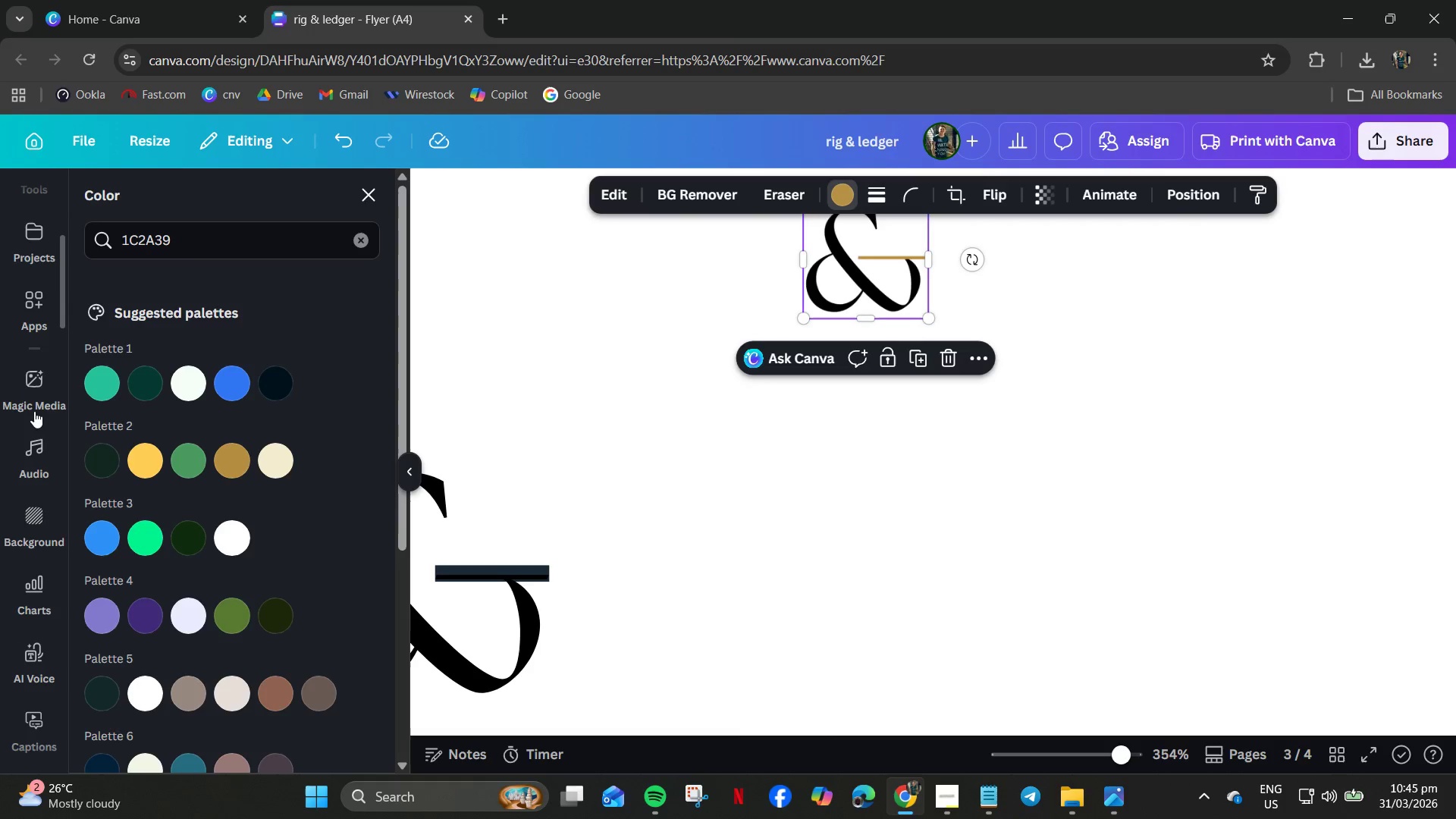 
left_click([30, 382])
 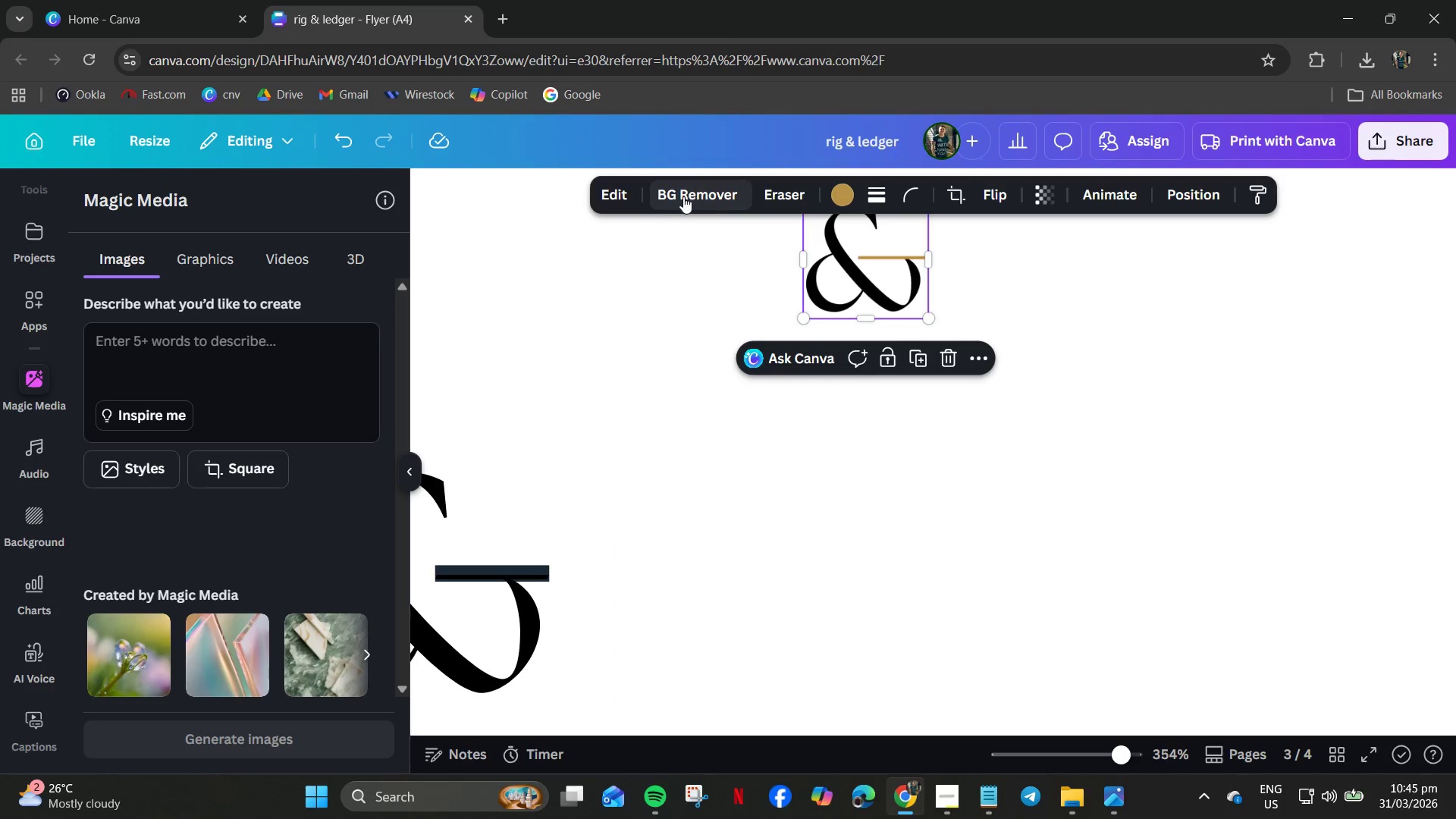 
left_click([613, 192])
 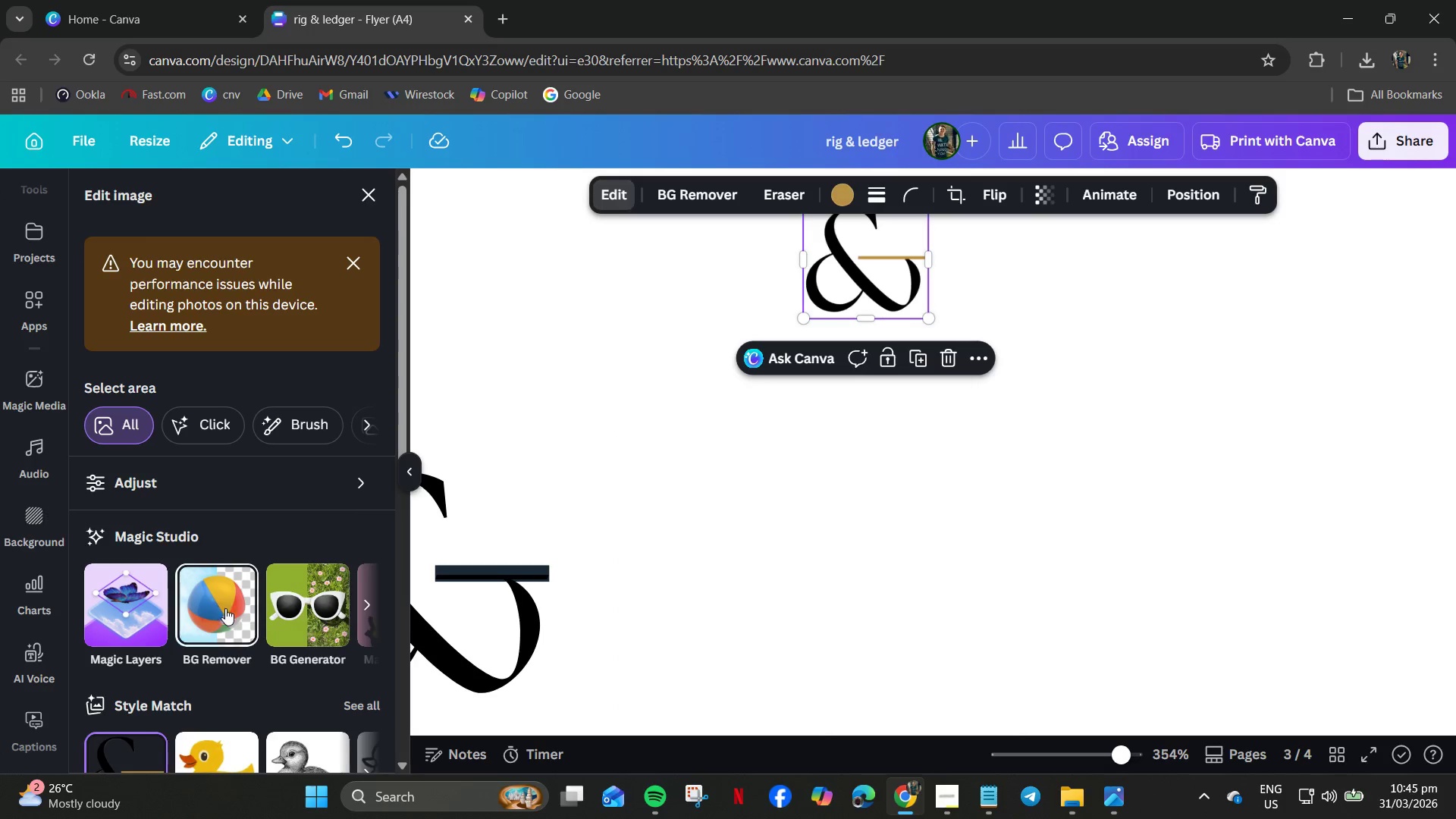 
wait(5.58)
 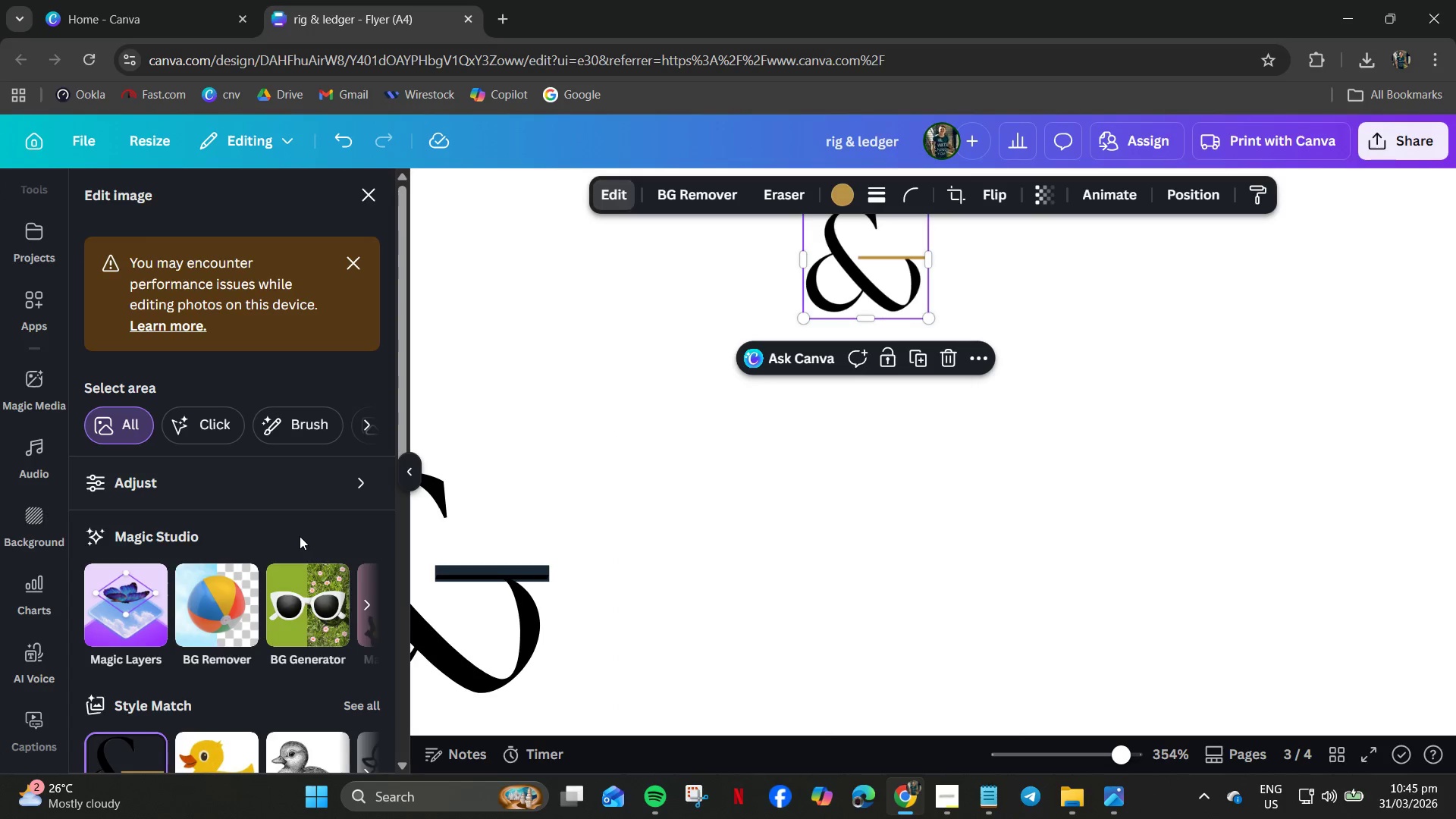 
scroll: coordinate [275, 623], scroll_direction: down, amount: 2.0
 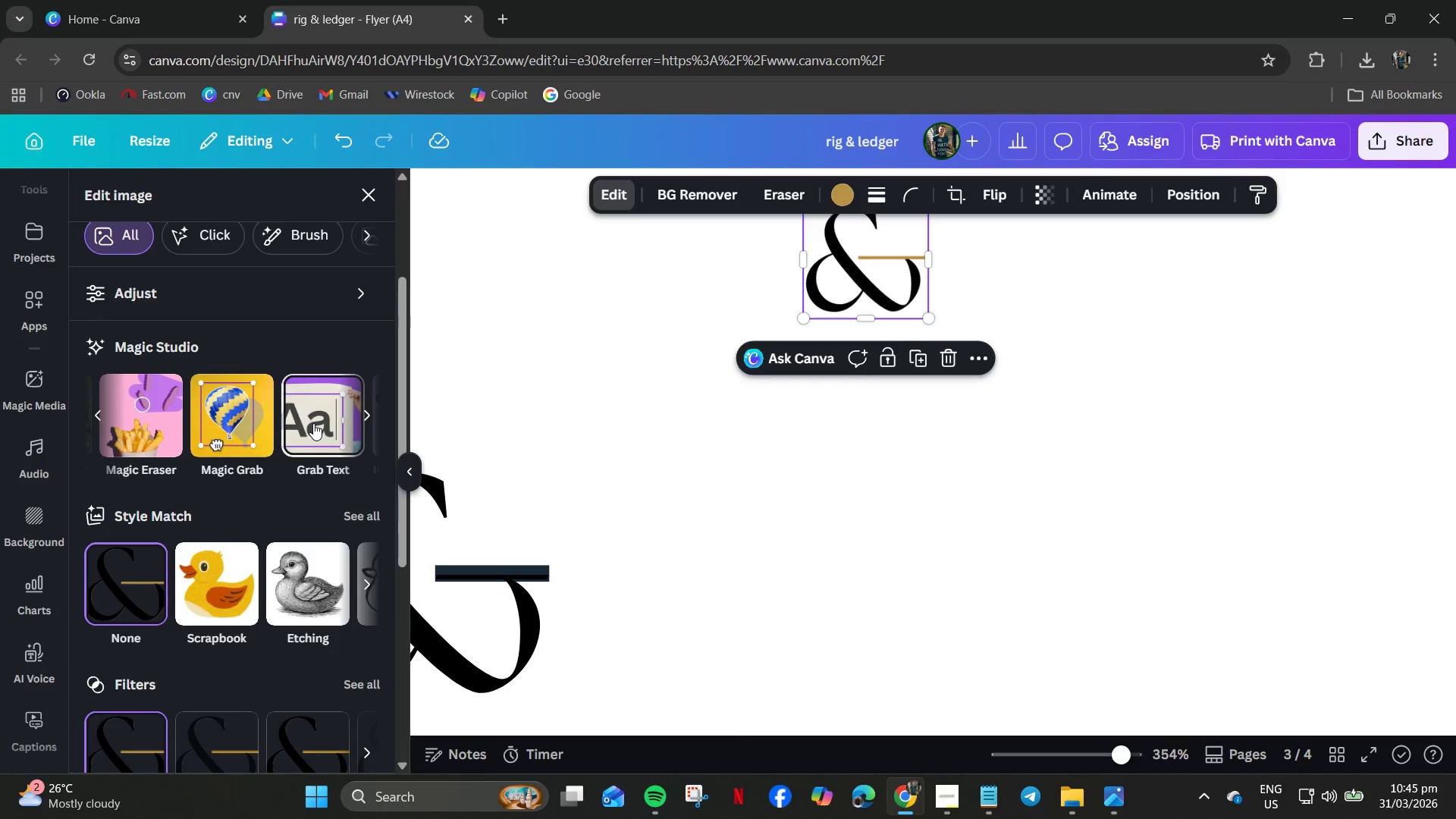 
wait(5.3)
 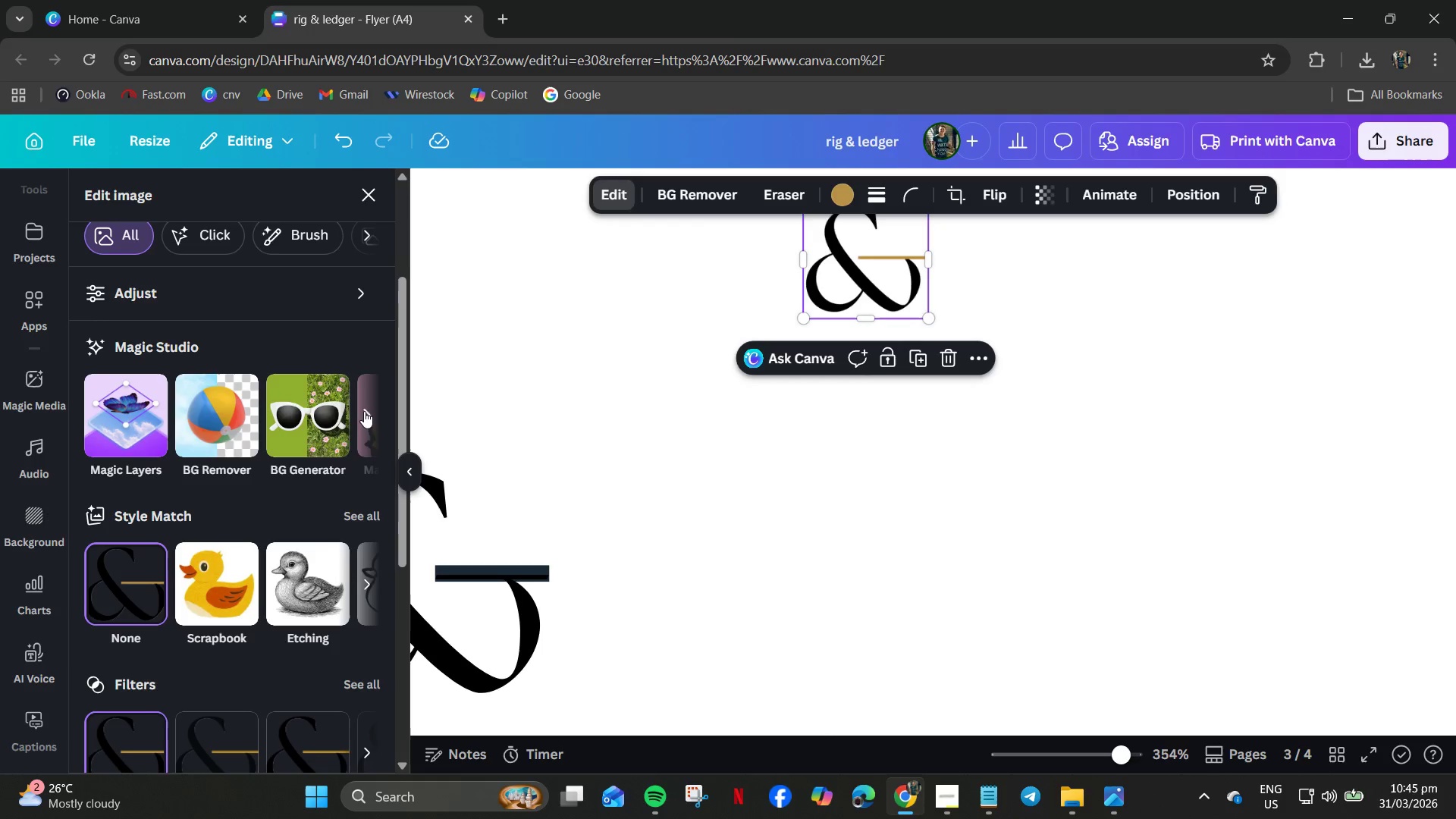 
left_click([215, 413])
 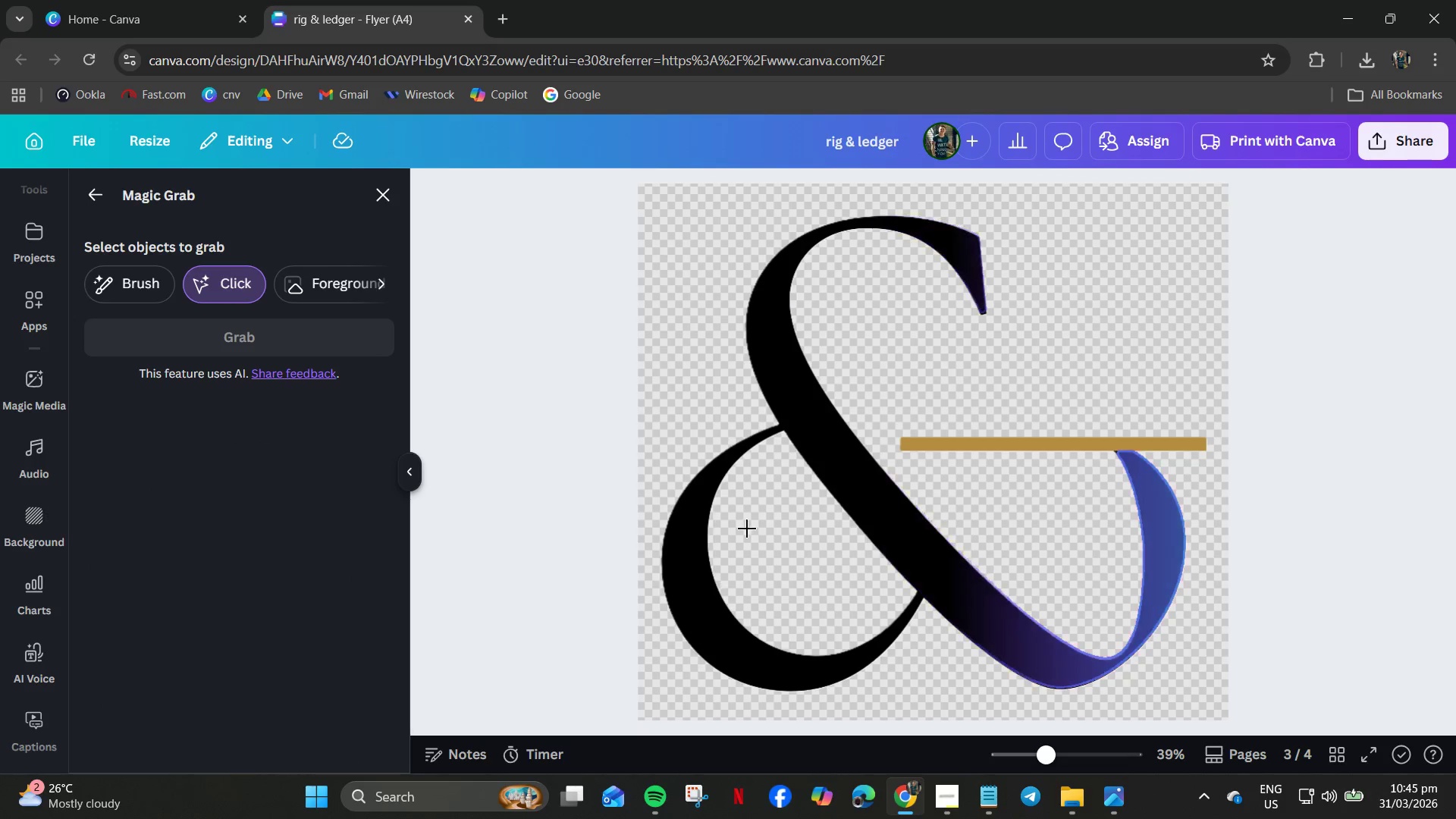 
wait(6.11)
 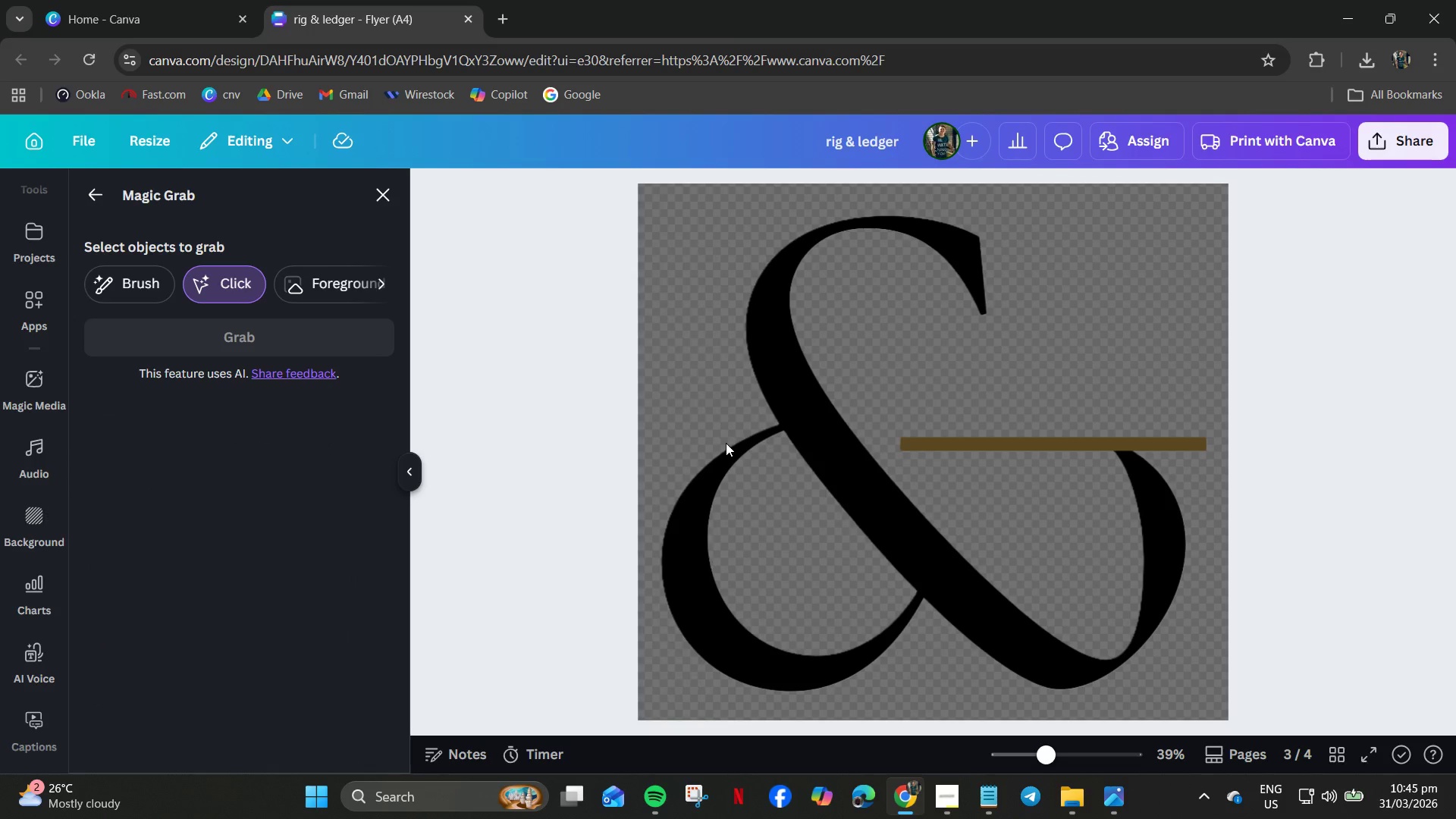 
left_click_drag(start_coordinate=[664, 324], to_coordinate=[1170, 663])
 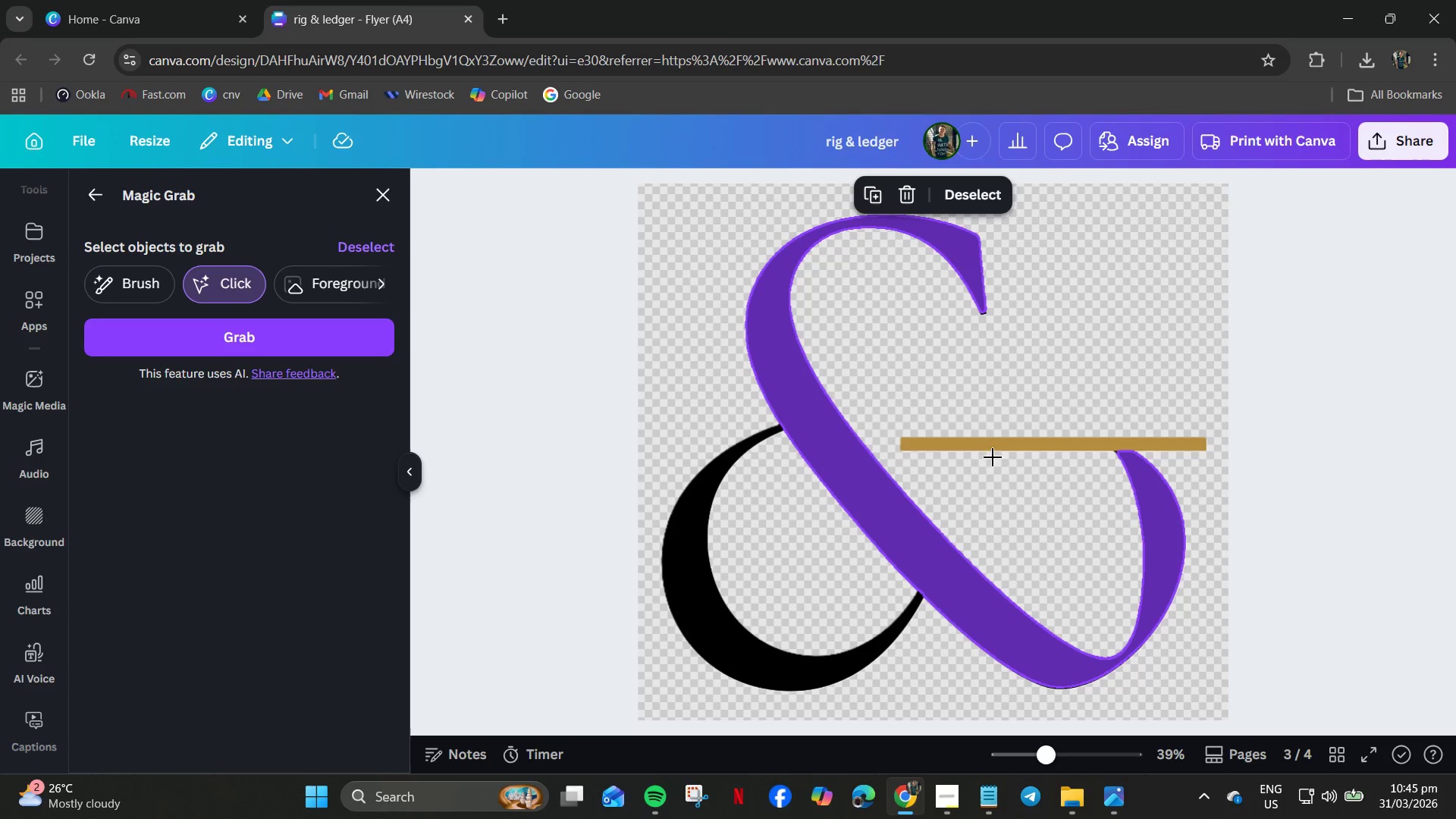 
left_click([987, 446])
 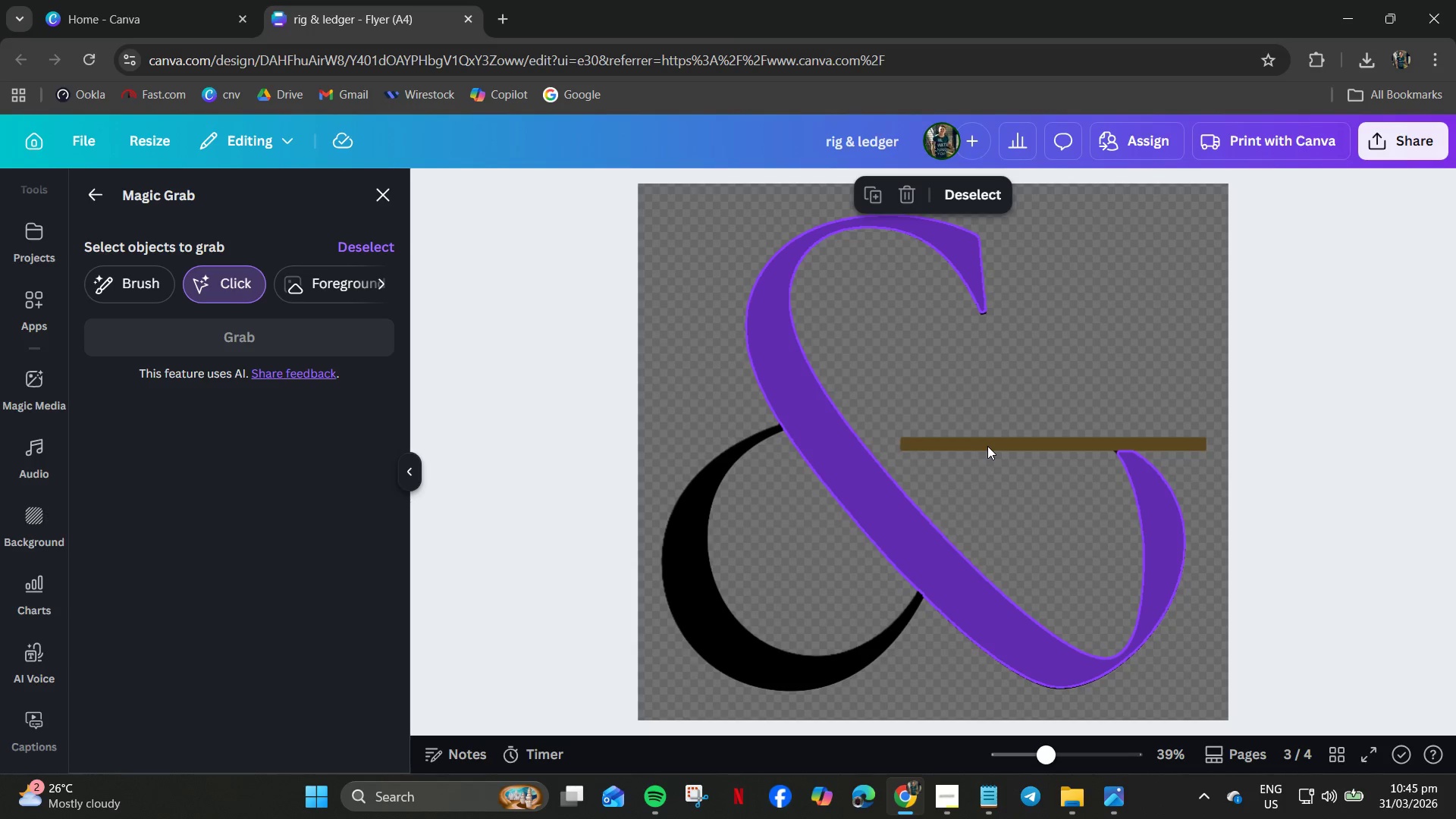 
left_click([987, 446])
 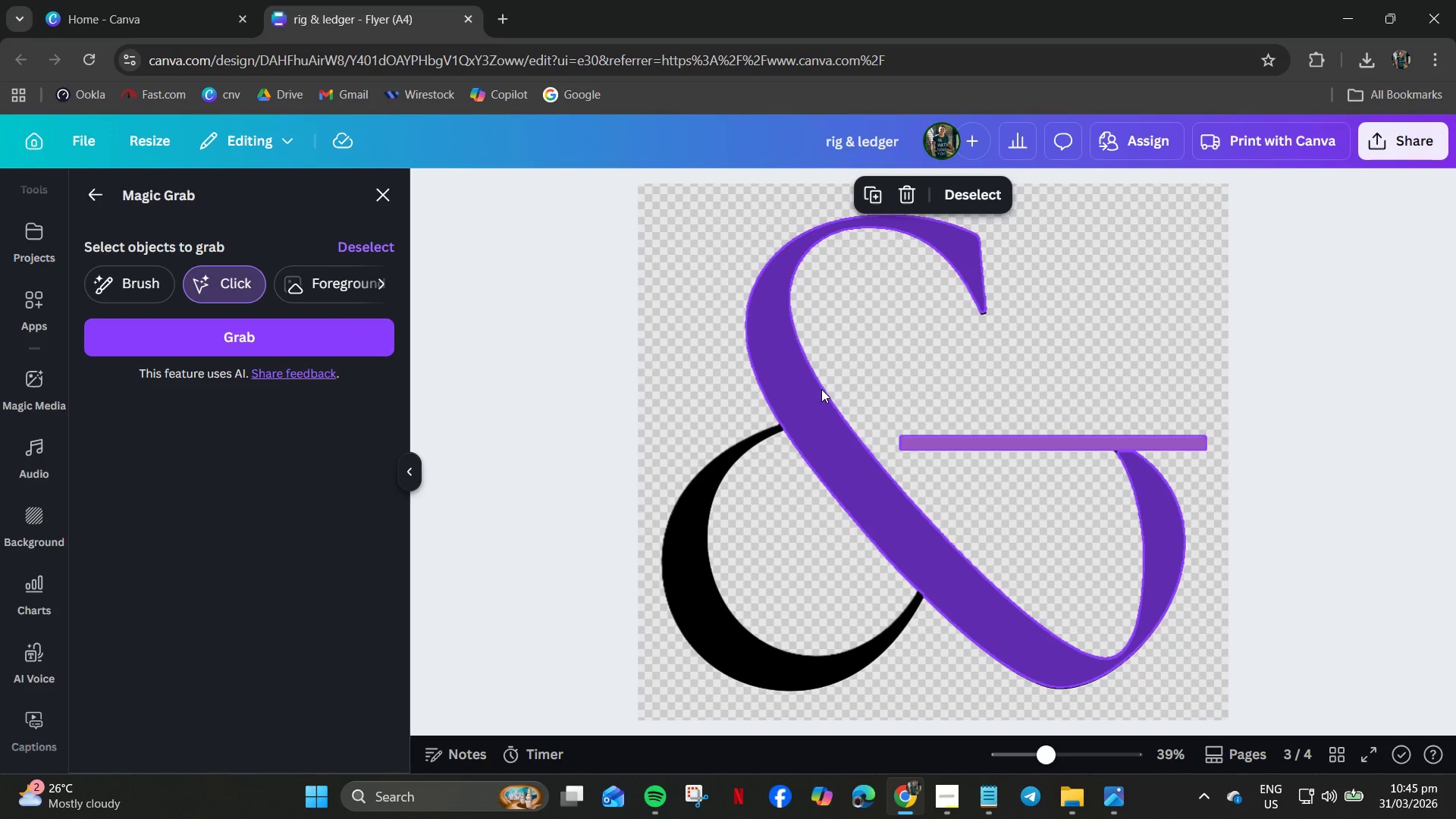 
left_click([703, 519])
 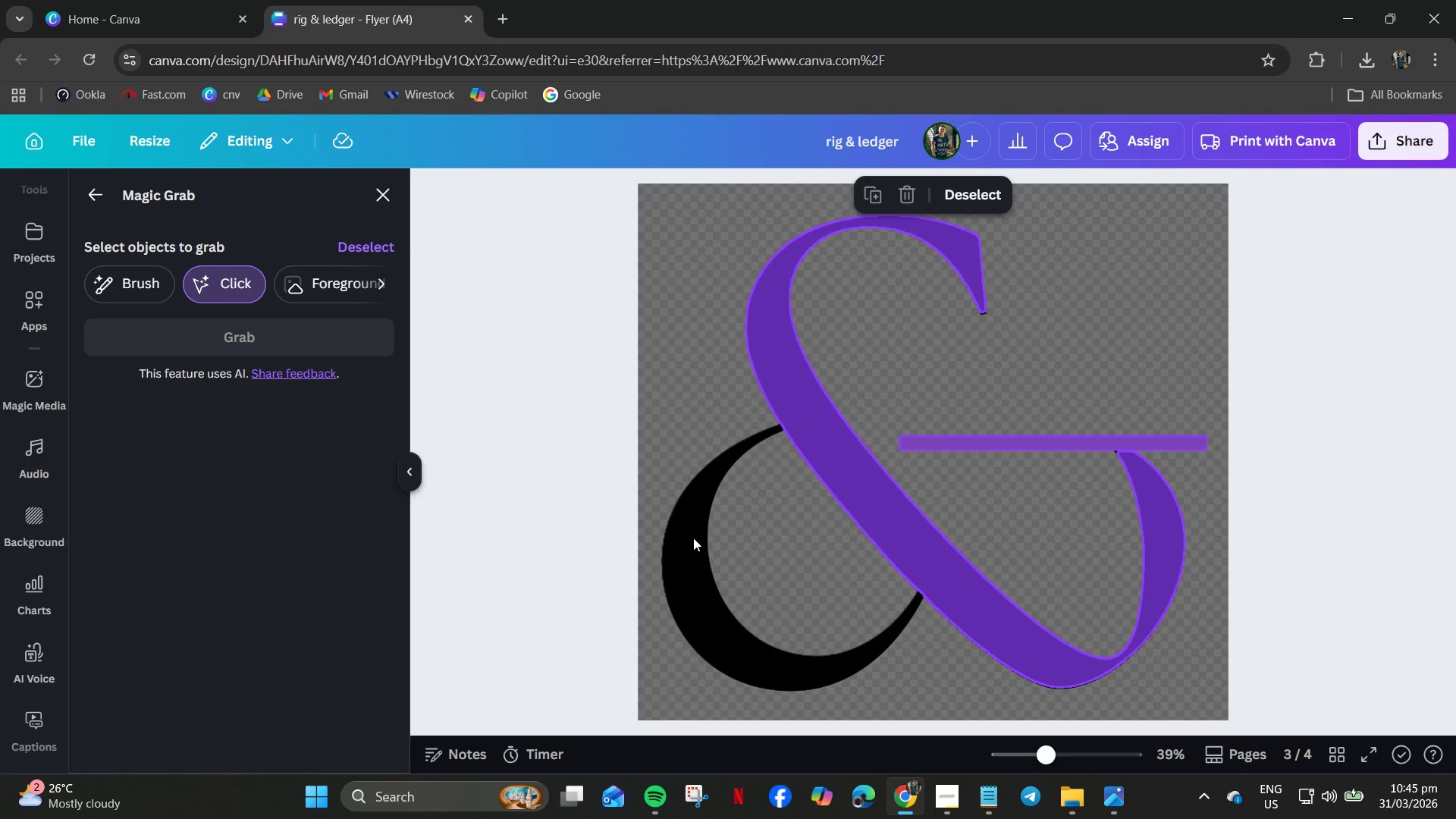 
left_click([691, 540])
 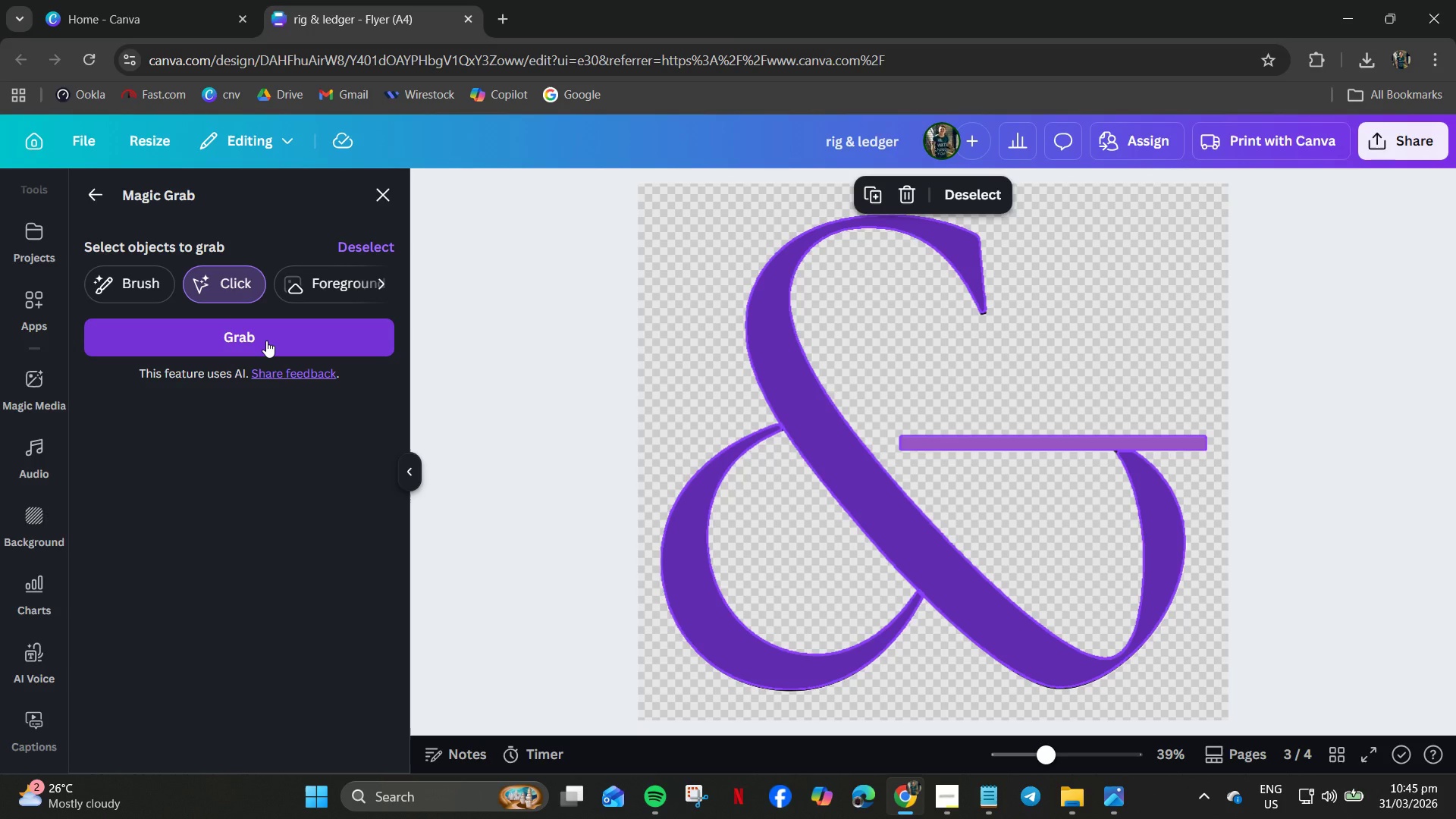 
left_click([266, 340])
 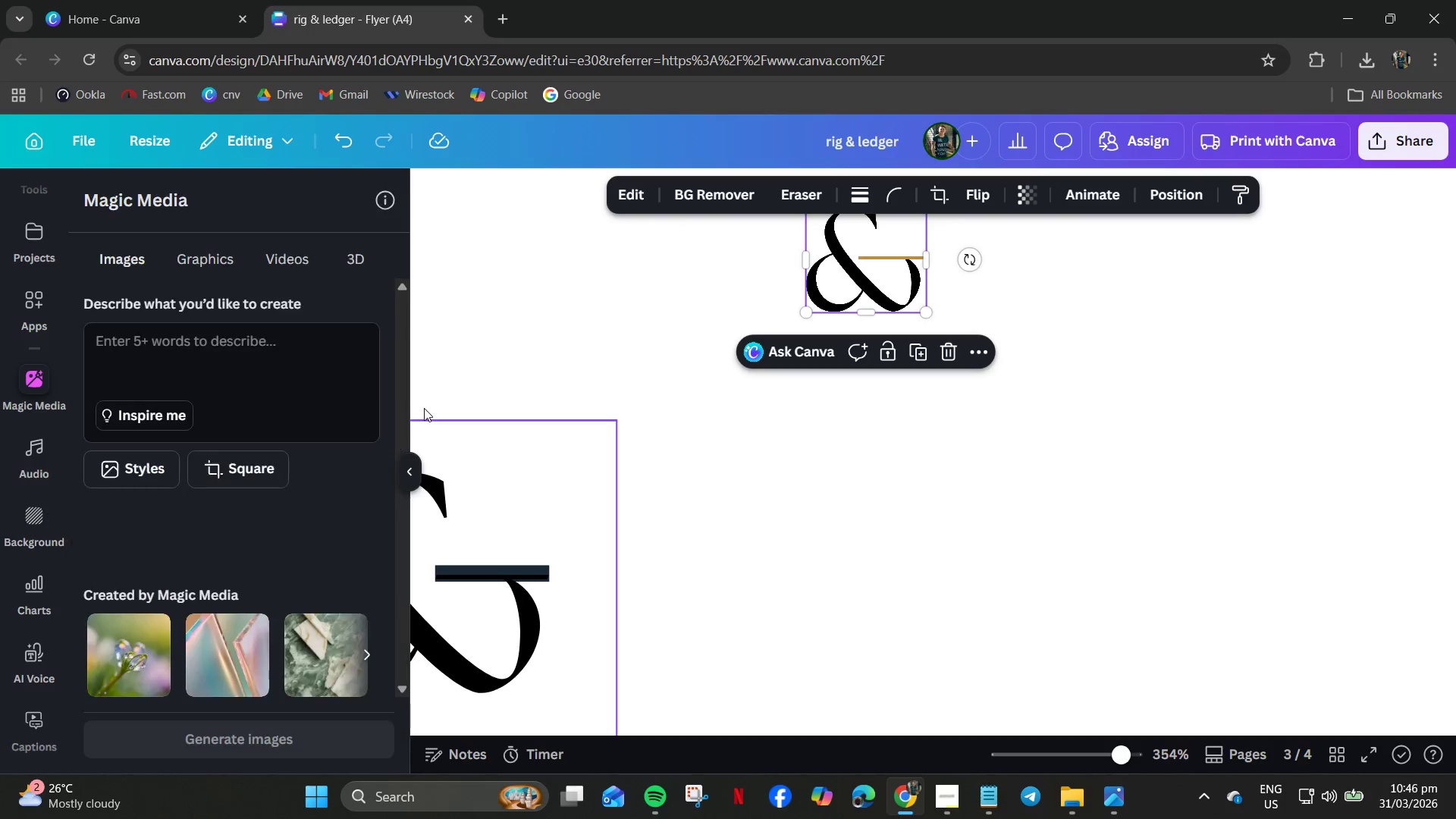 
wait(7.34)
 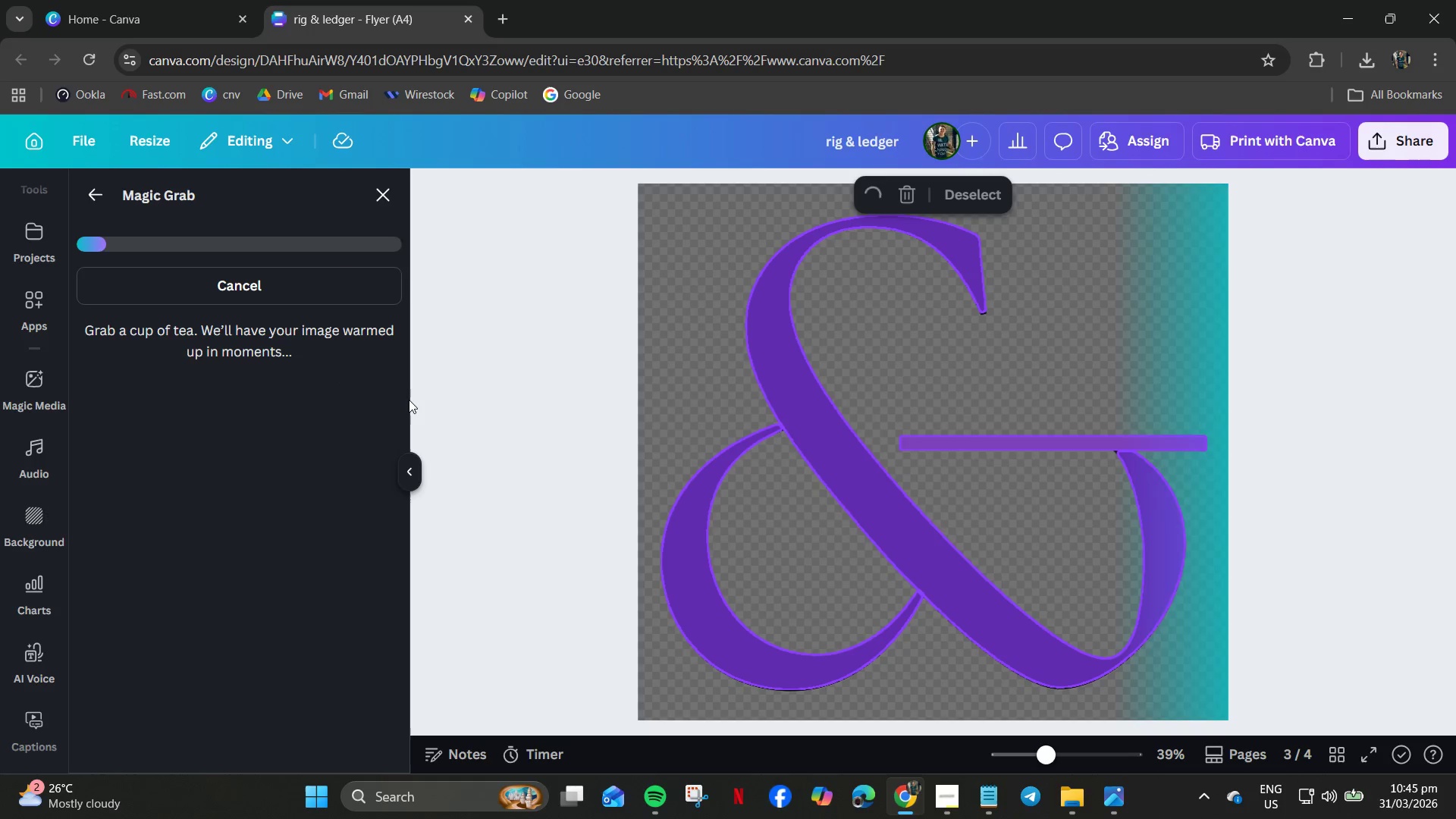 
left_click([855, 194])
 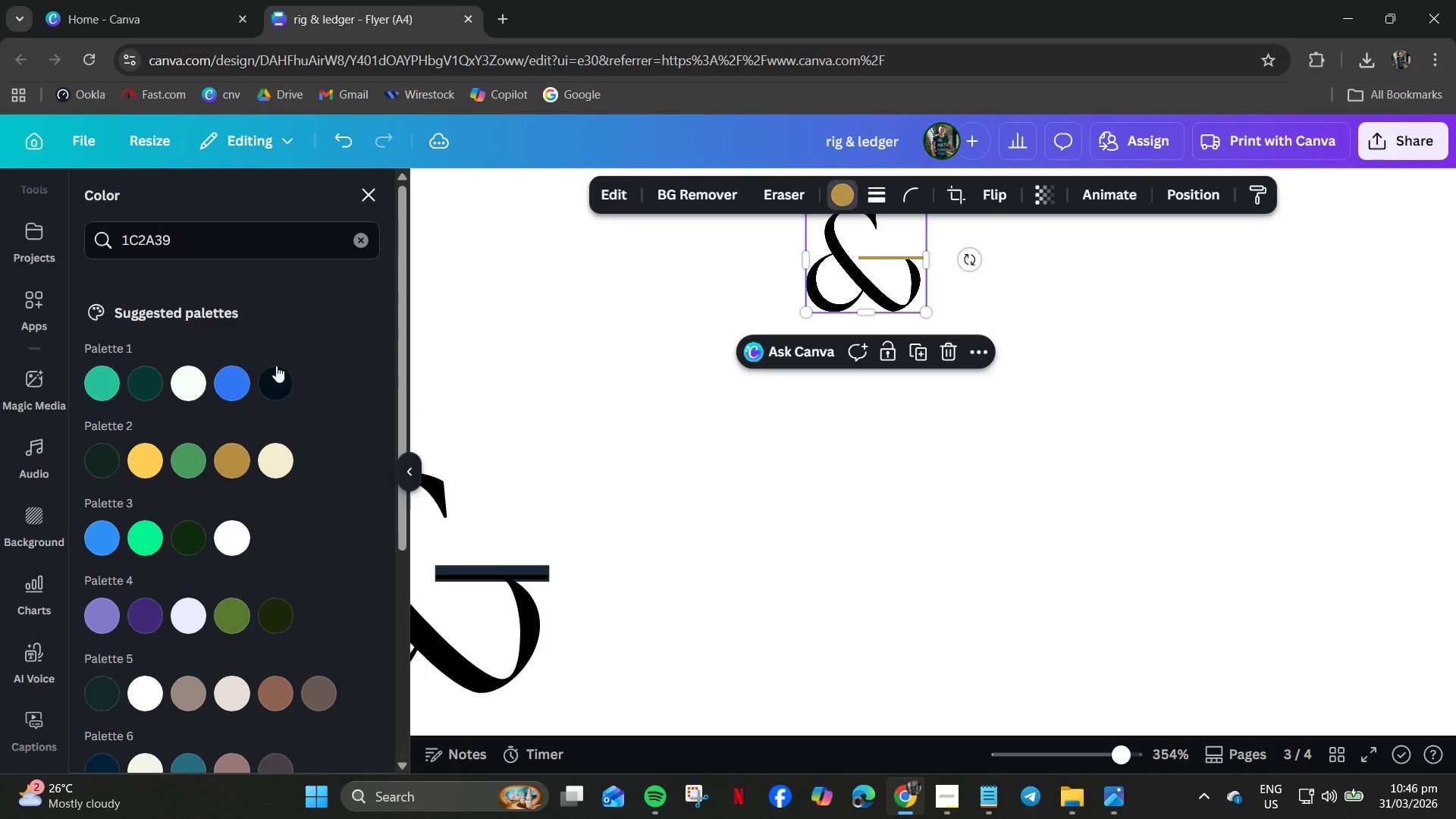 
left_click([283, 375])
 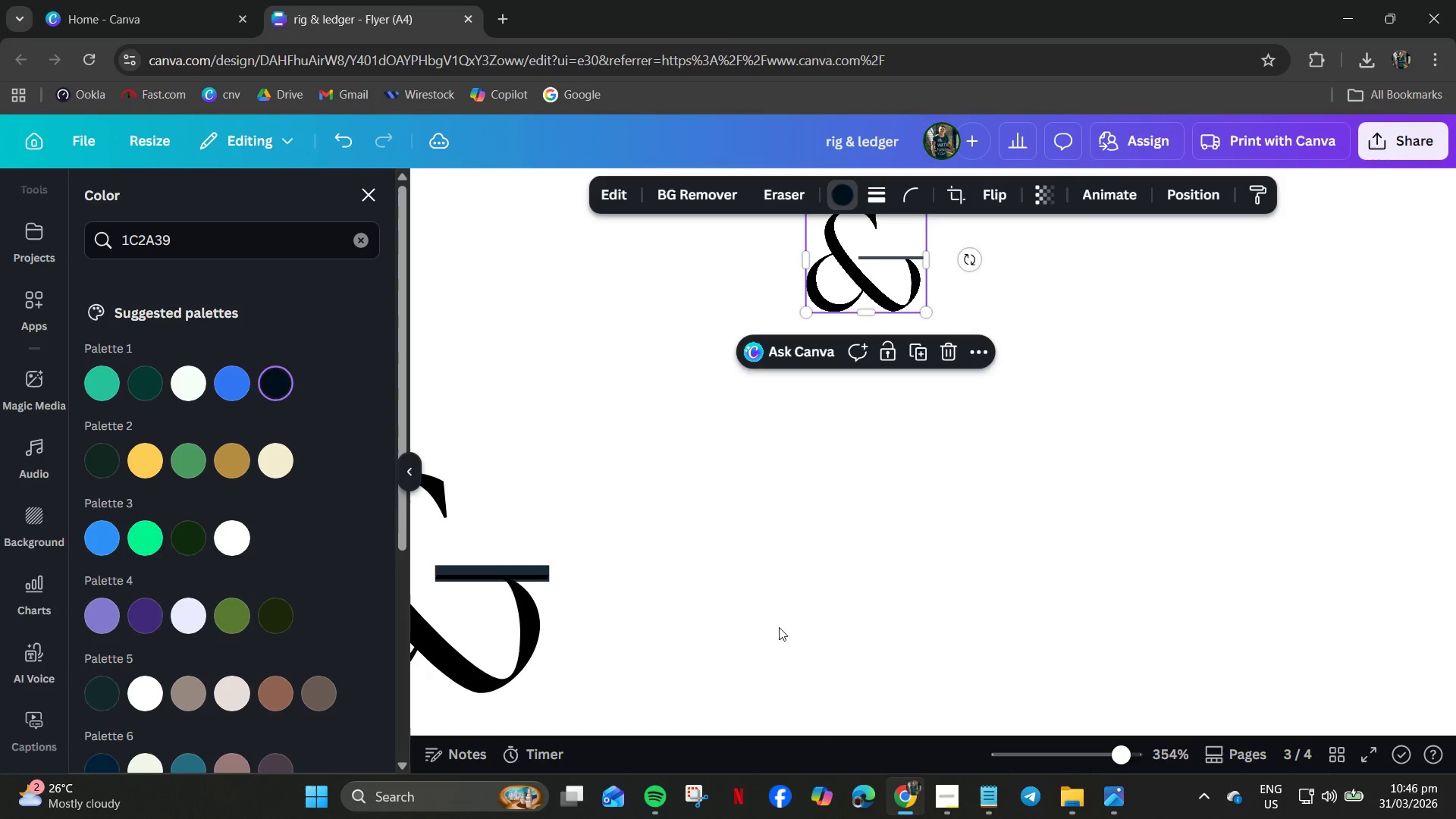 
key(Control+ControlLeft)
 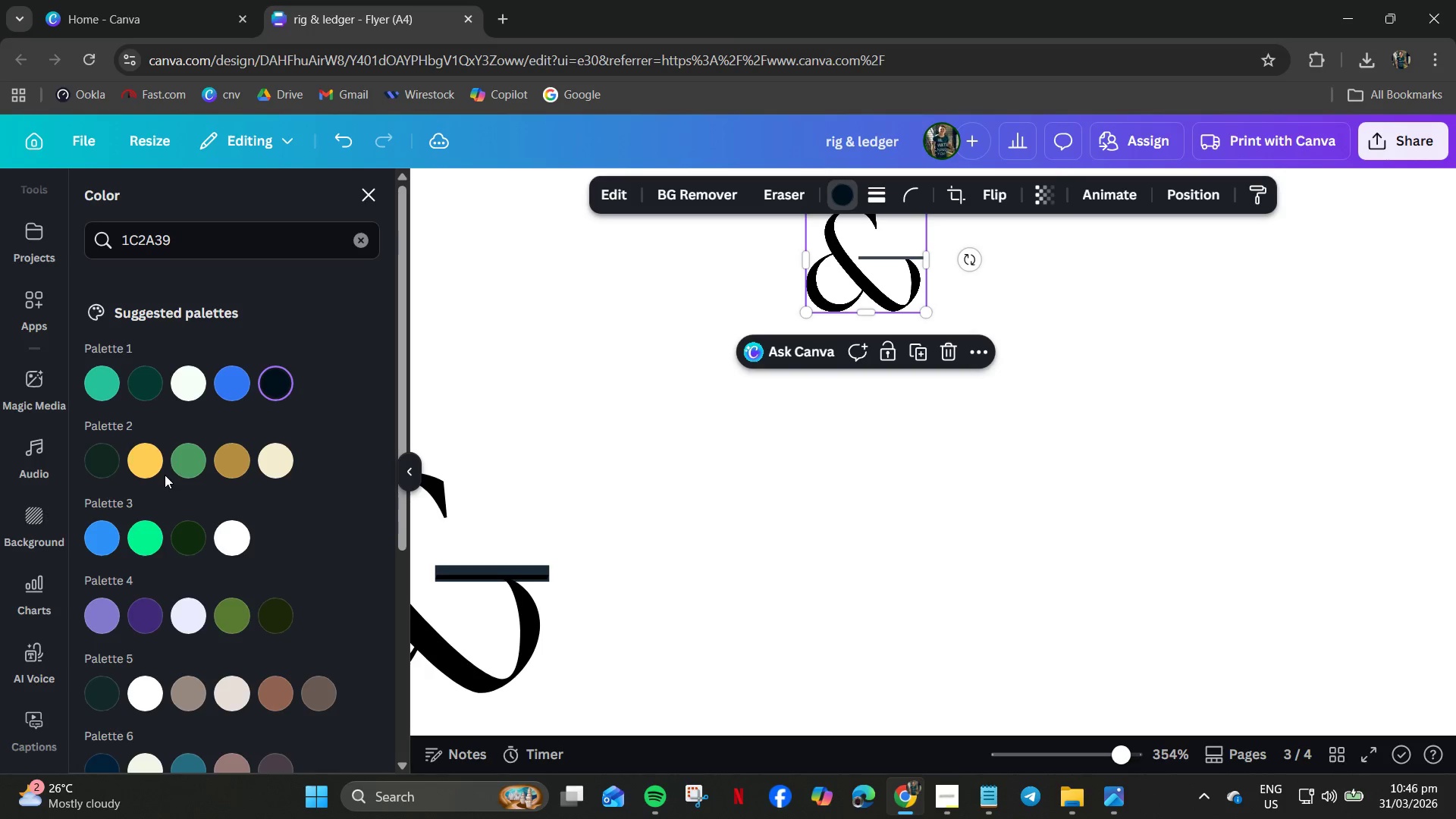 
left_click([147, 463])
 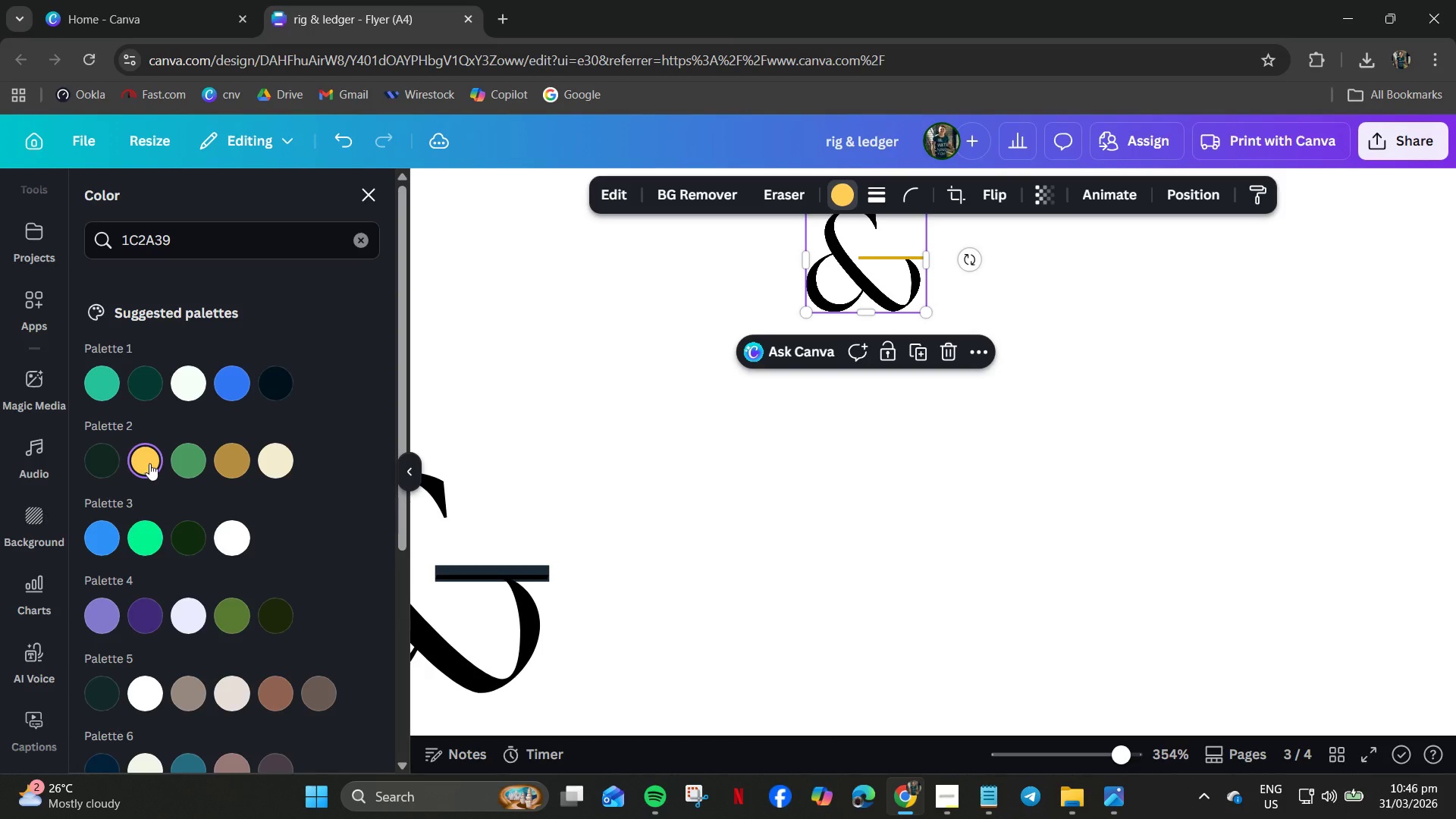 
hold_key(key=ControlLeft, duration=0.48)
 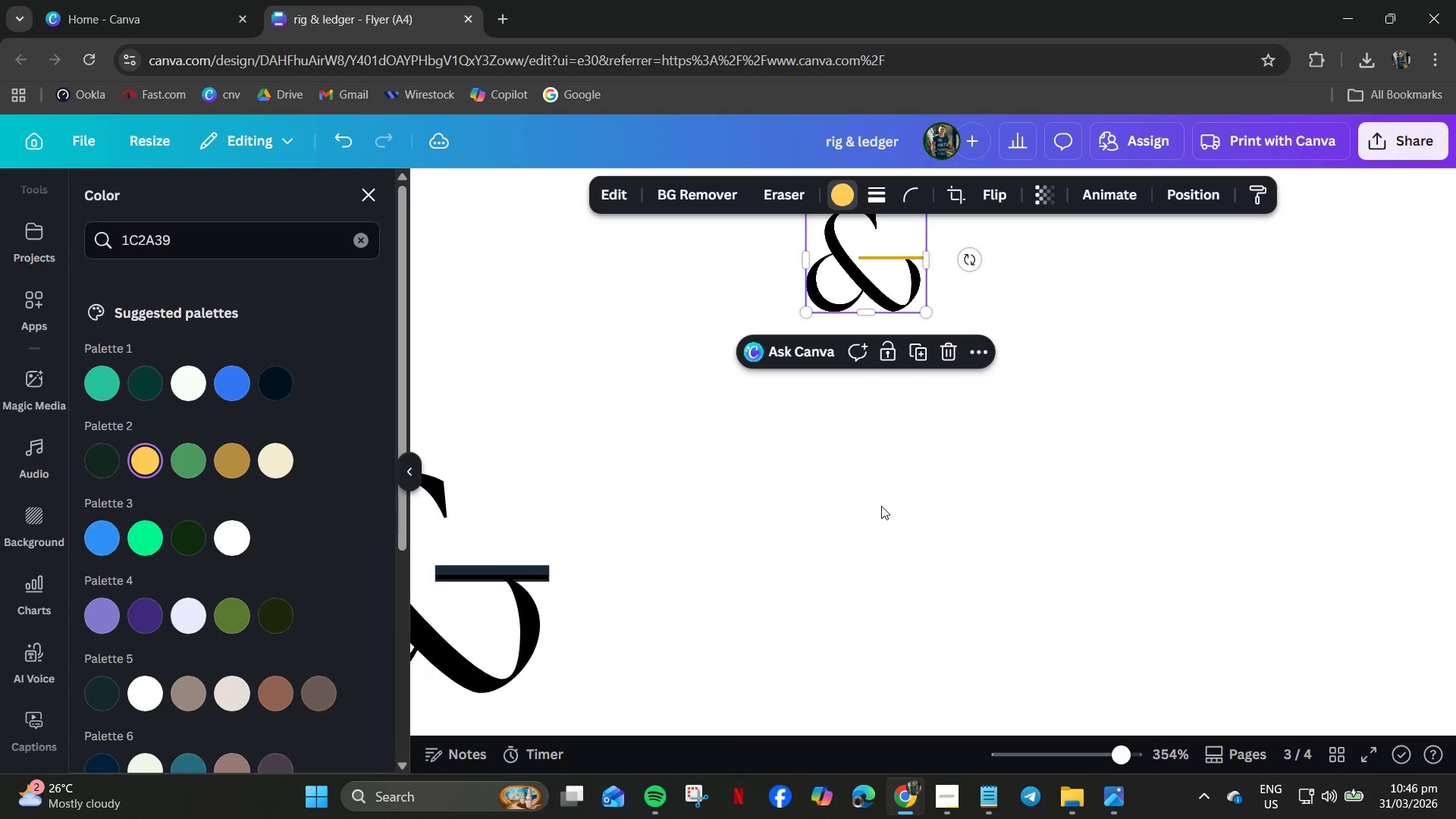 
key(Control+ControlLeft)
 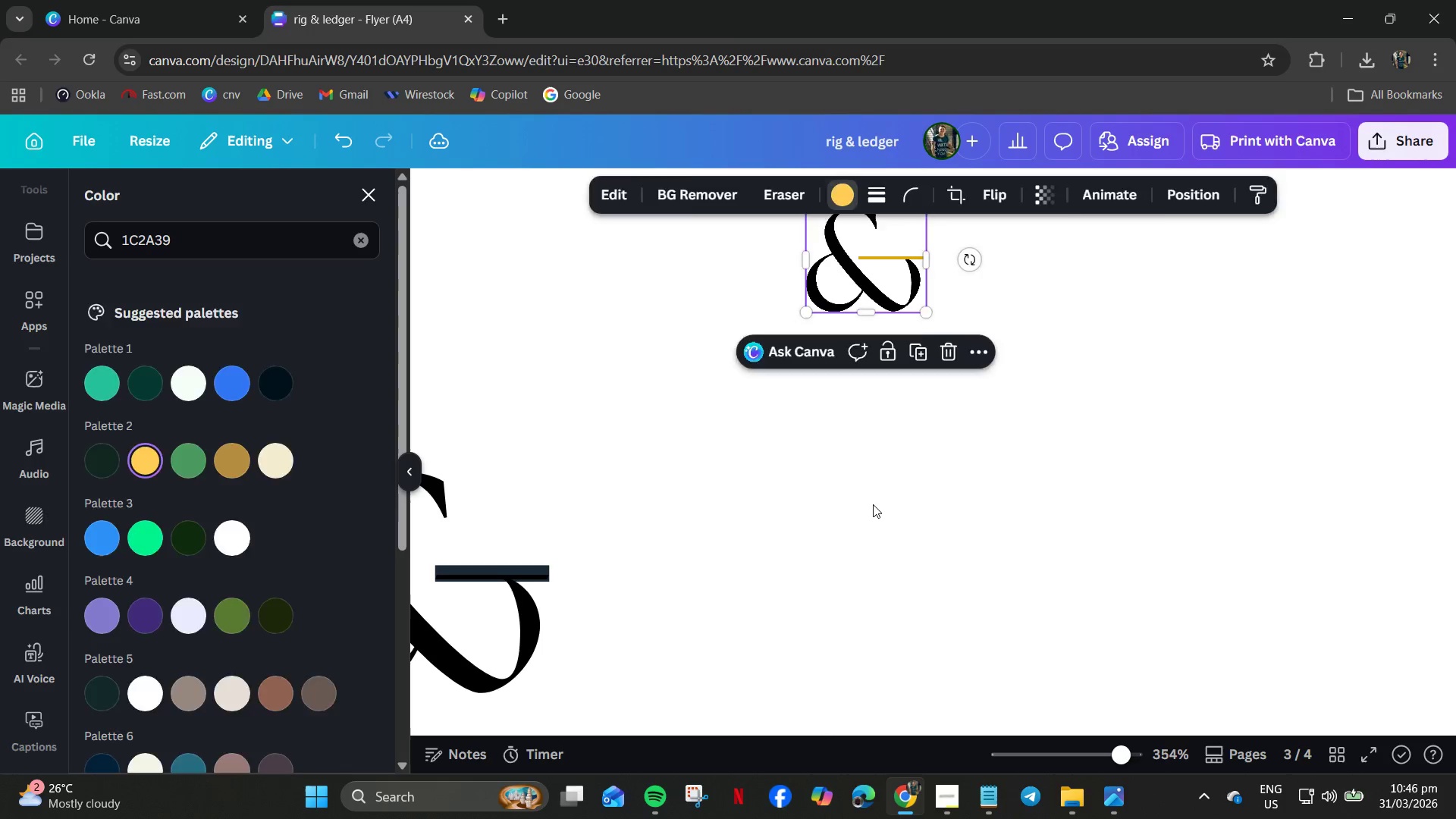 
left_click([873, 504])
 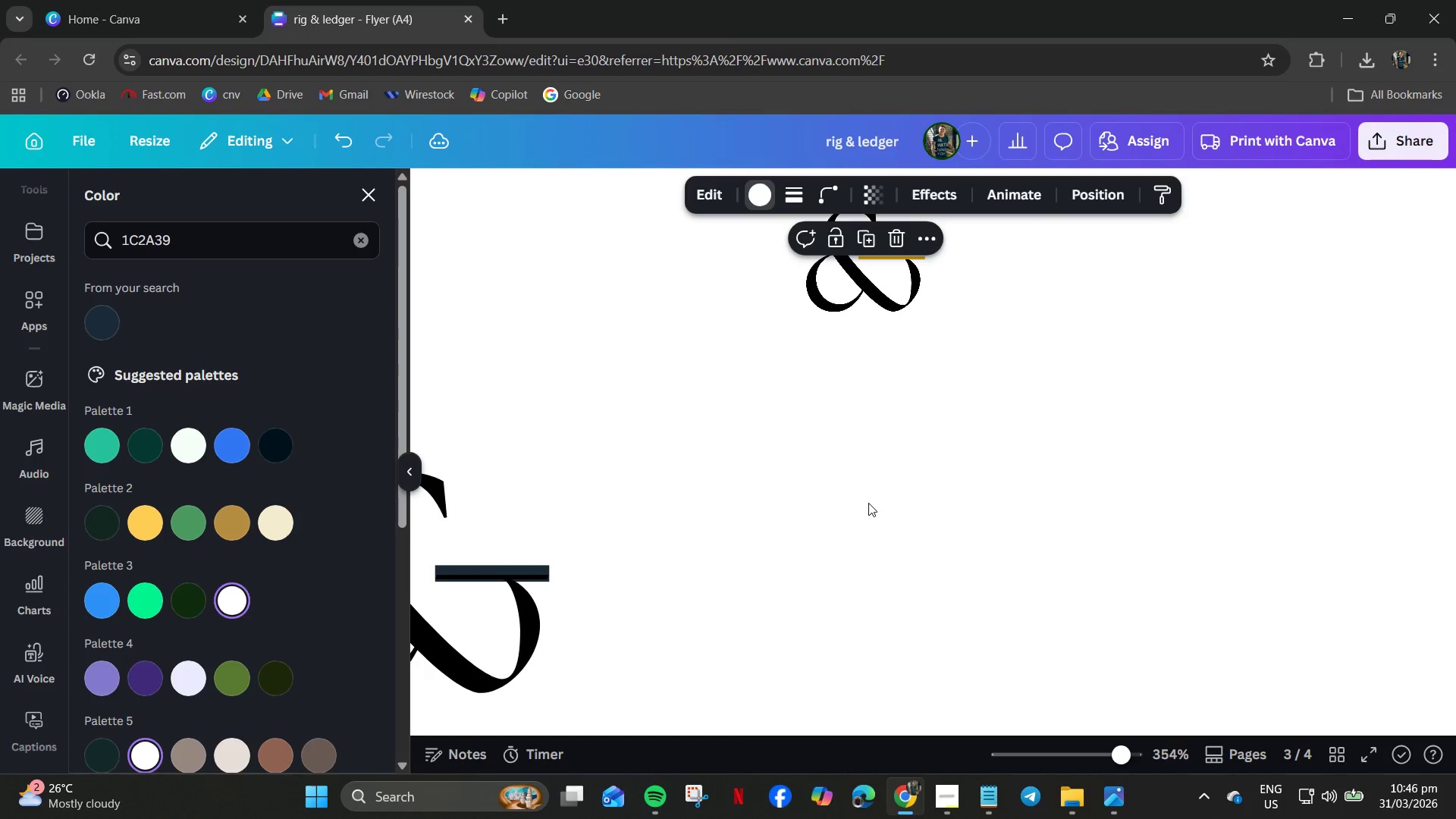 
left_click([867, 501])
 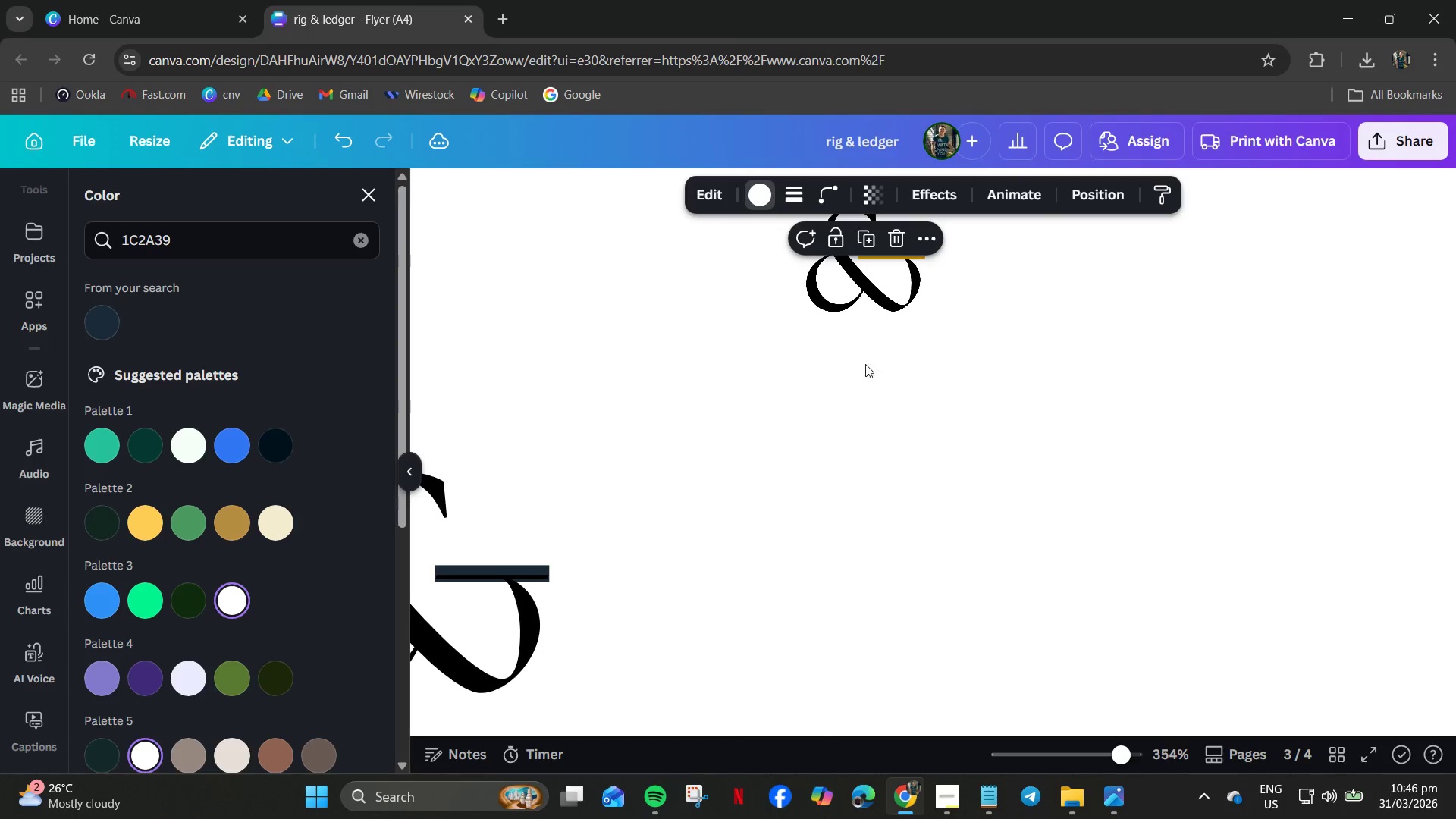 
hold_key(key=ControlLeft, duration=0.73)
 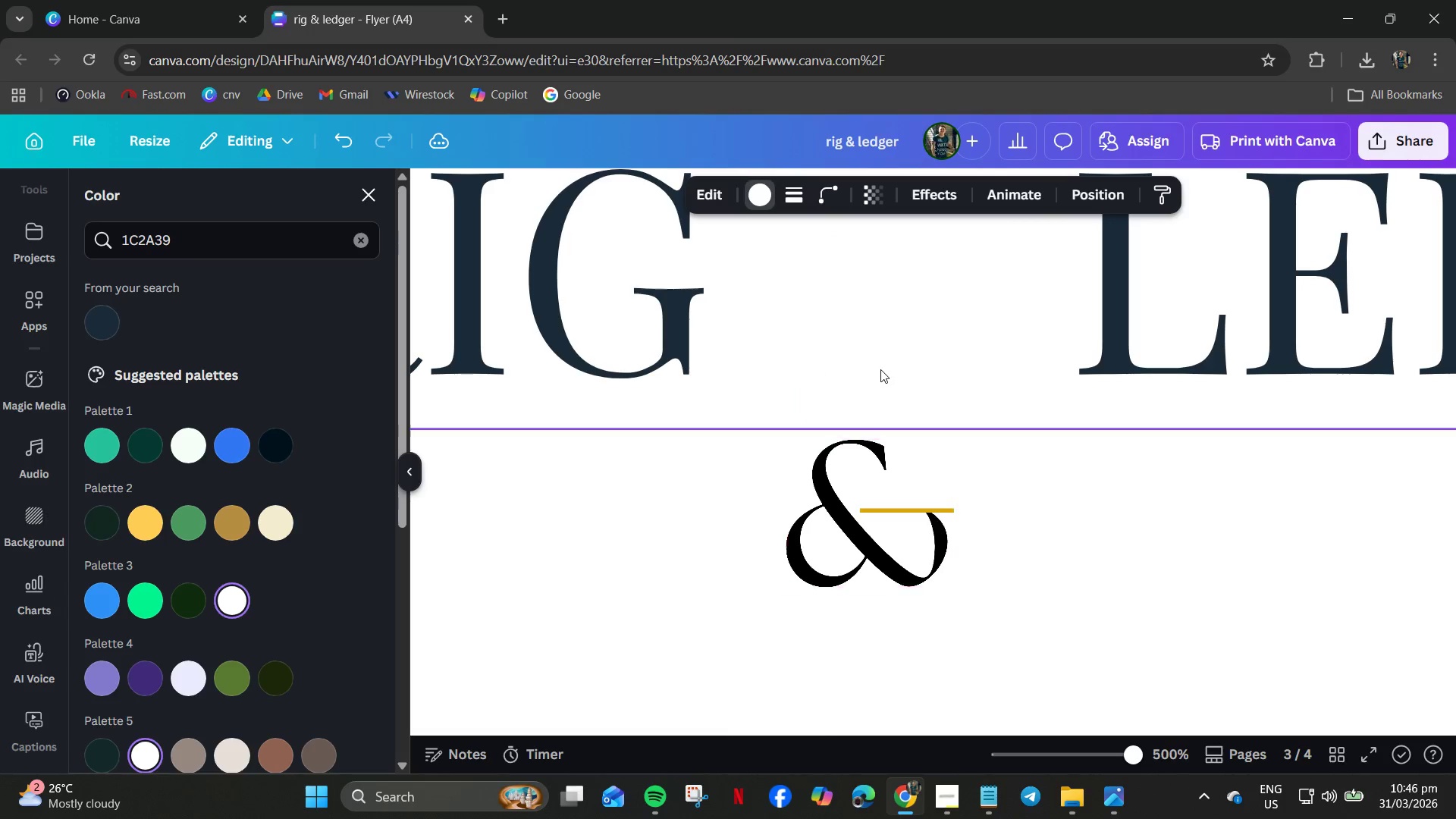 
hold_key(key=ControlLeft, duration=0.61)
 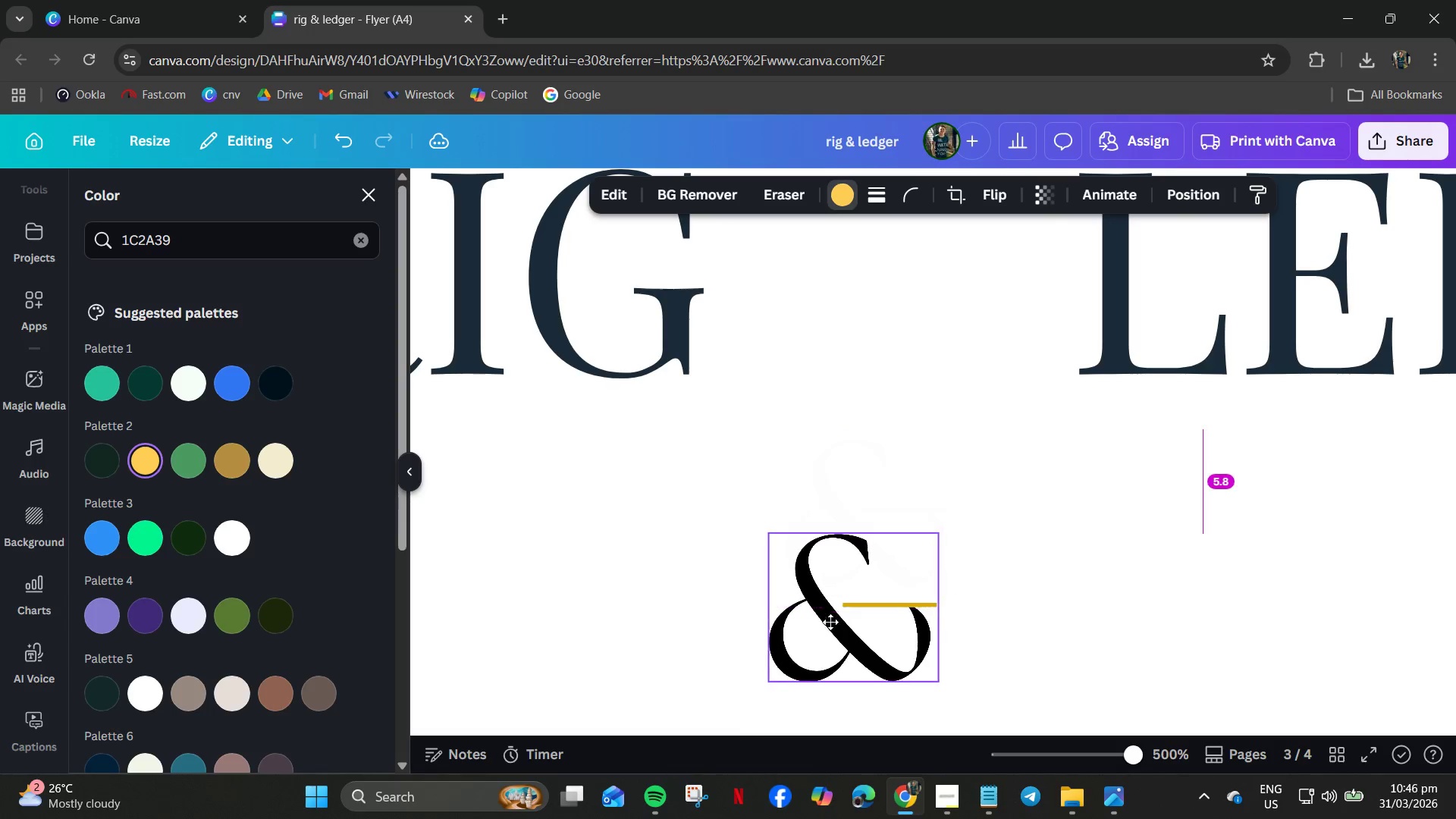 
scroll: coordinate [882, 370], scroll_direction: up, amount: 9.0
 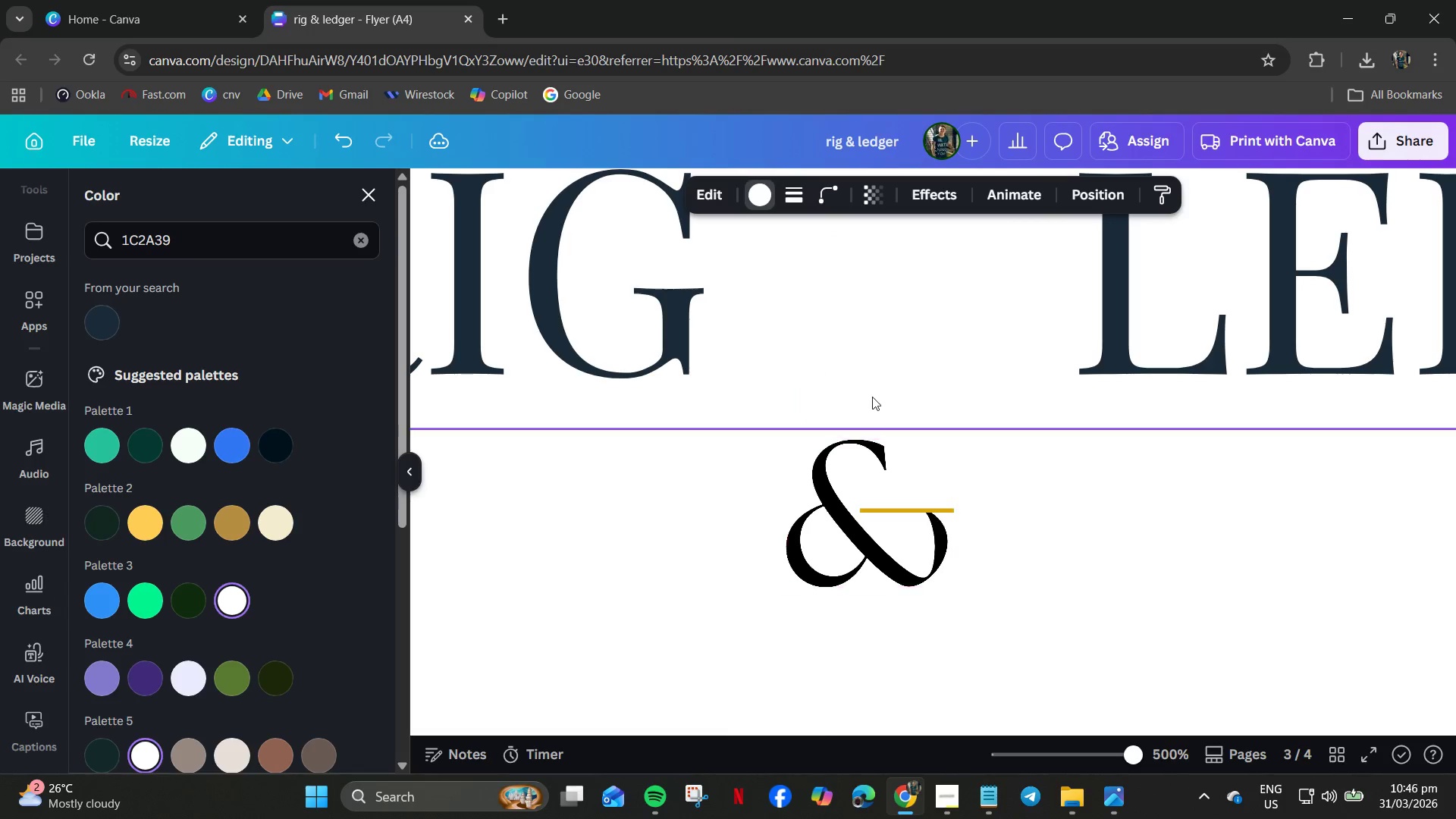 
left_click_drag(start_coordinate=[849, 526], to_coordinate=[764, 632])
 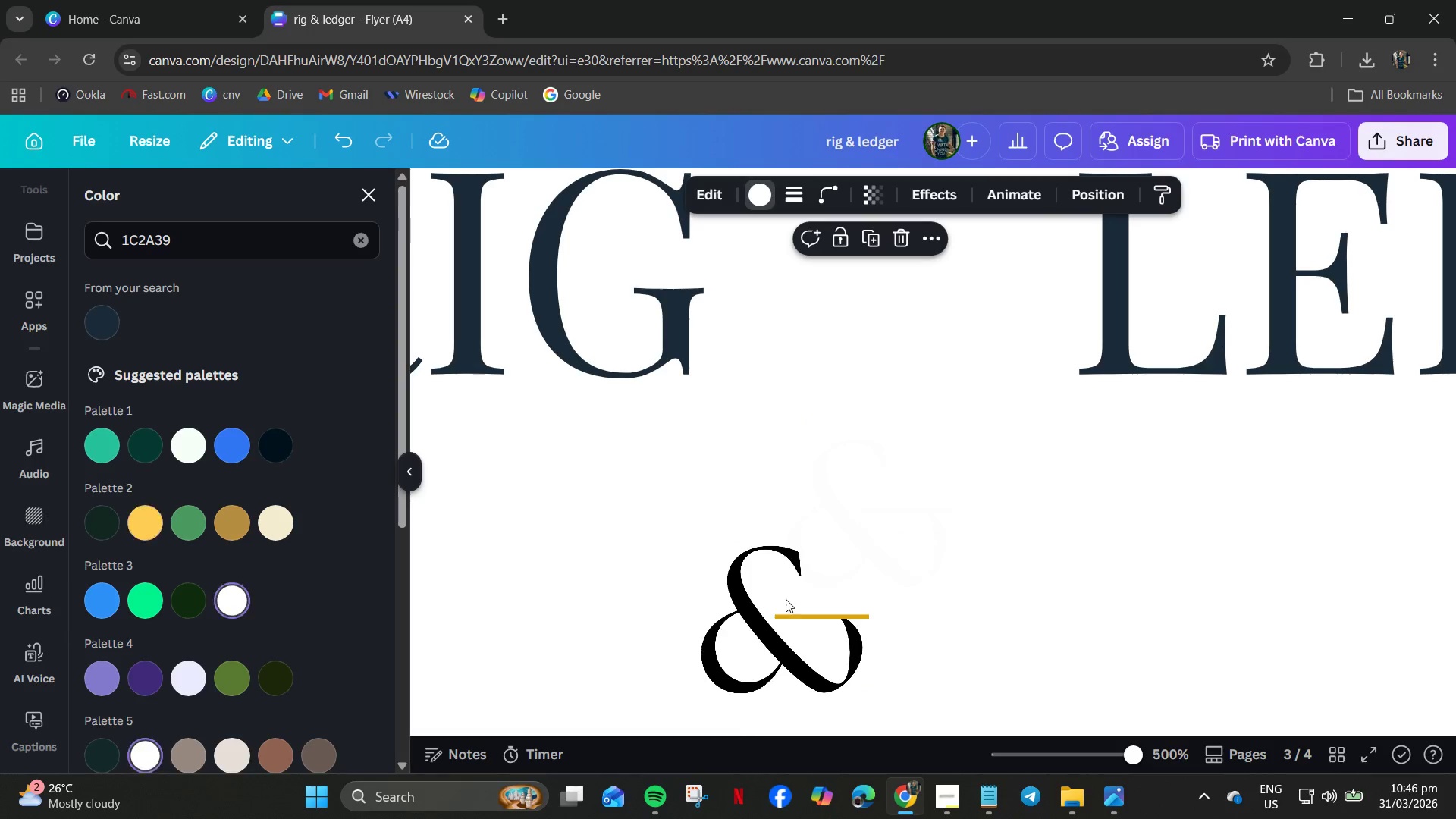 
scroll: coordinate [846, 526], scroll_direction: up, amount: 4.0
 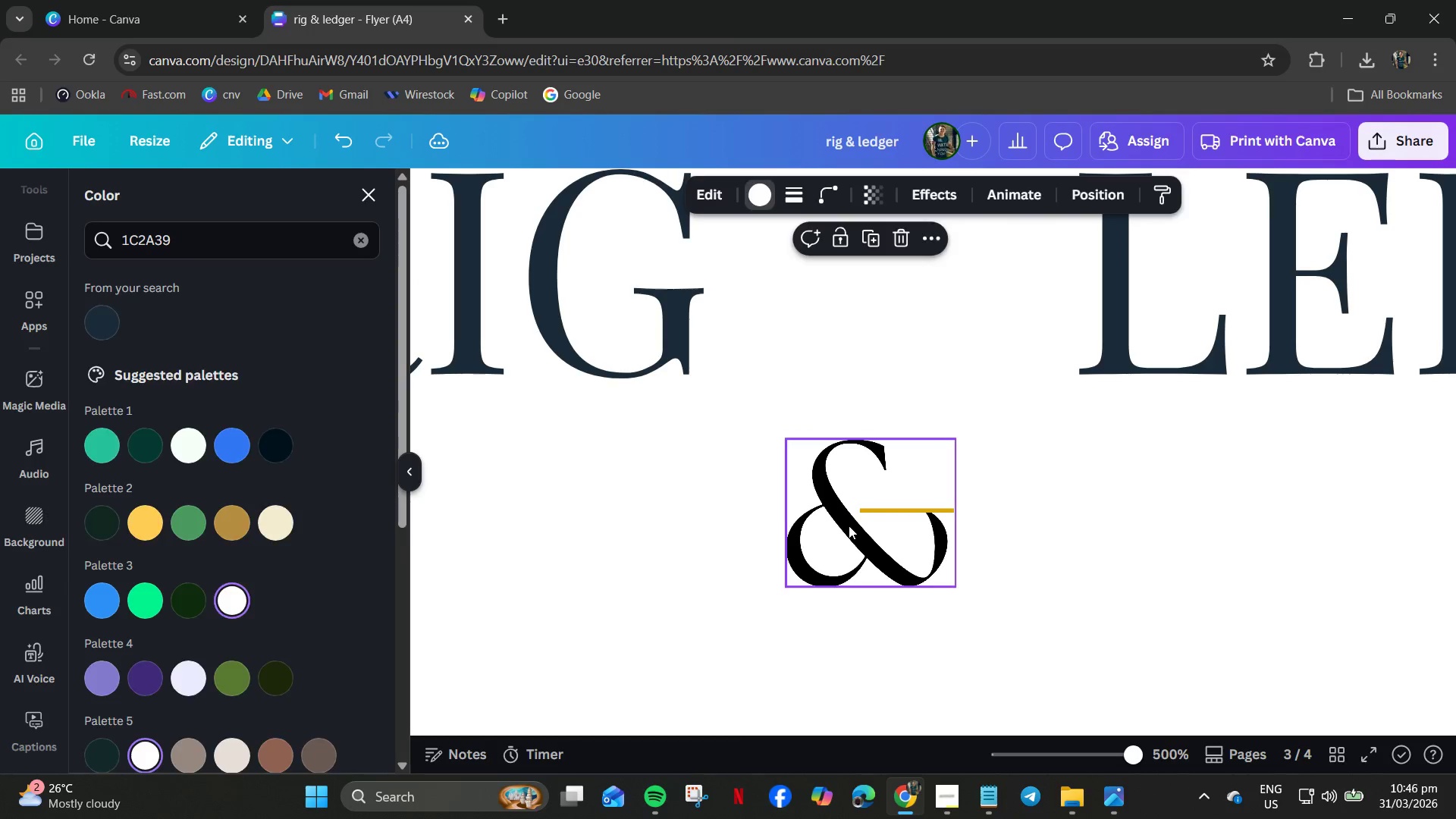 
double_click([762, 610])
 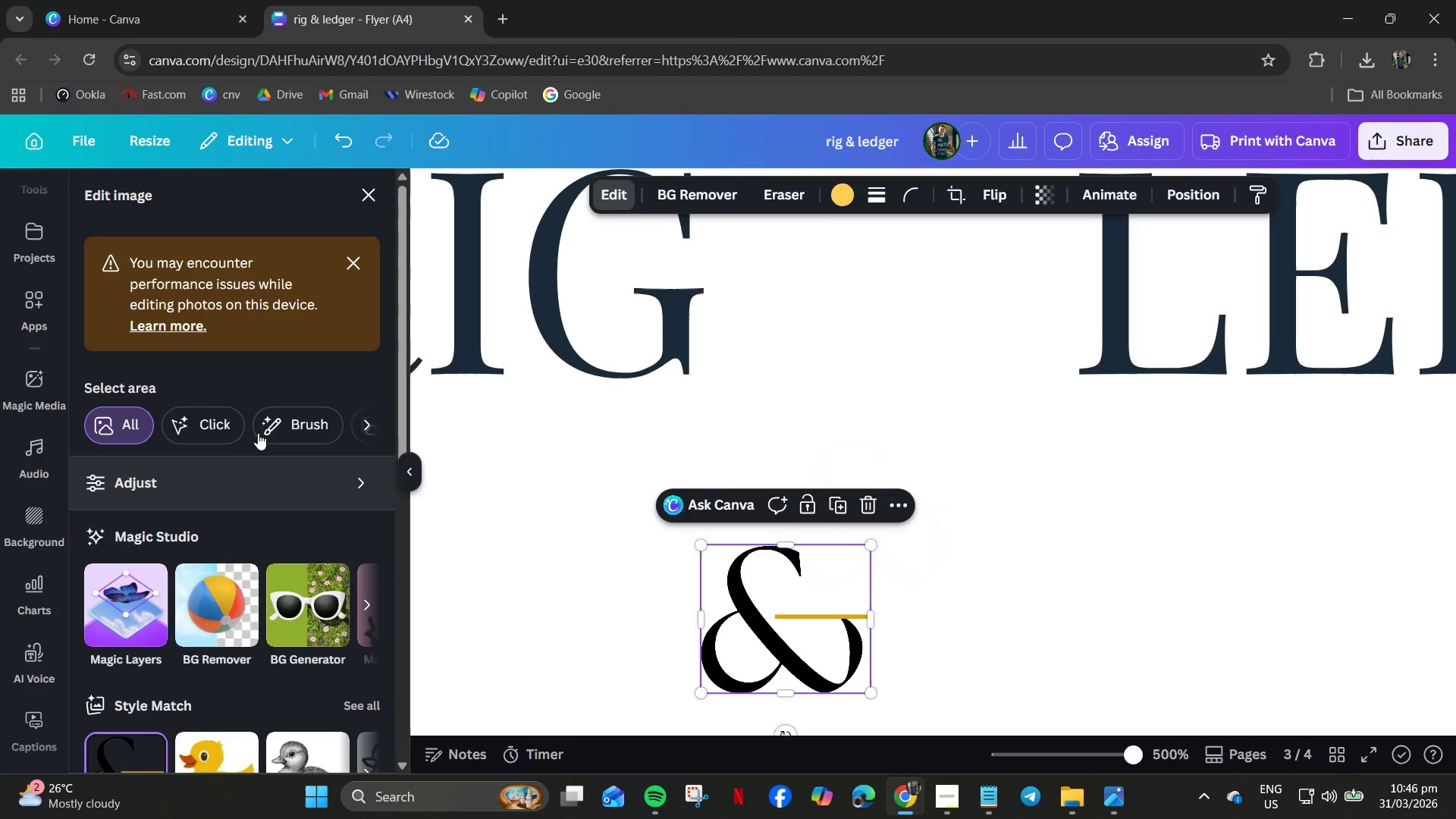 
wait(6.3)
 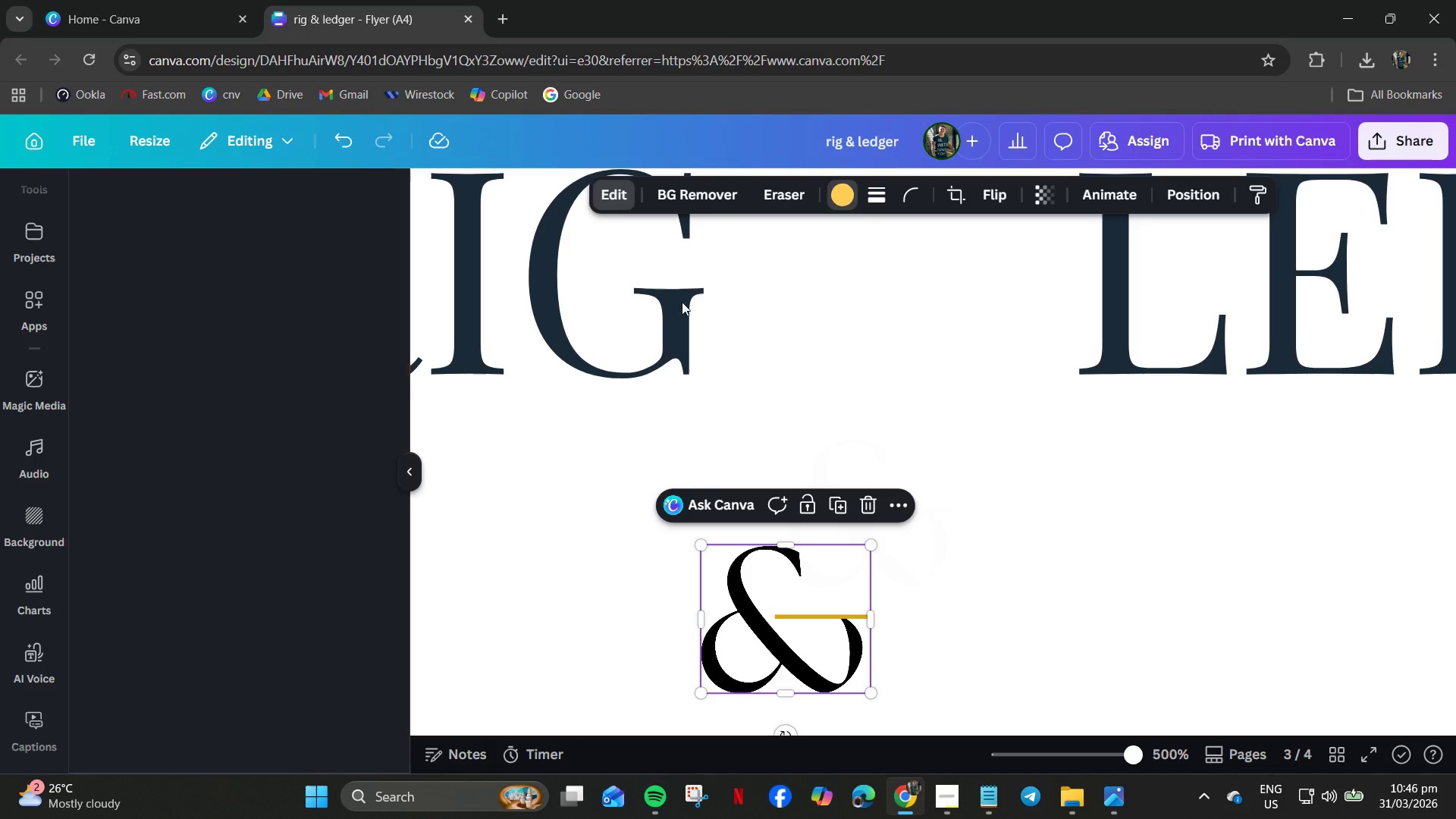 
left_click([192, 432])
 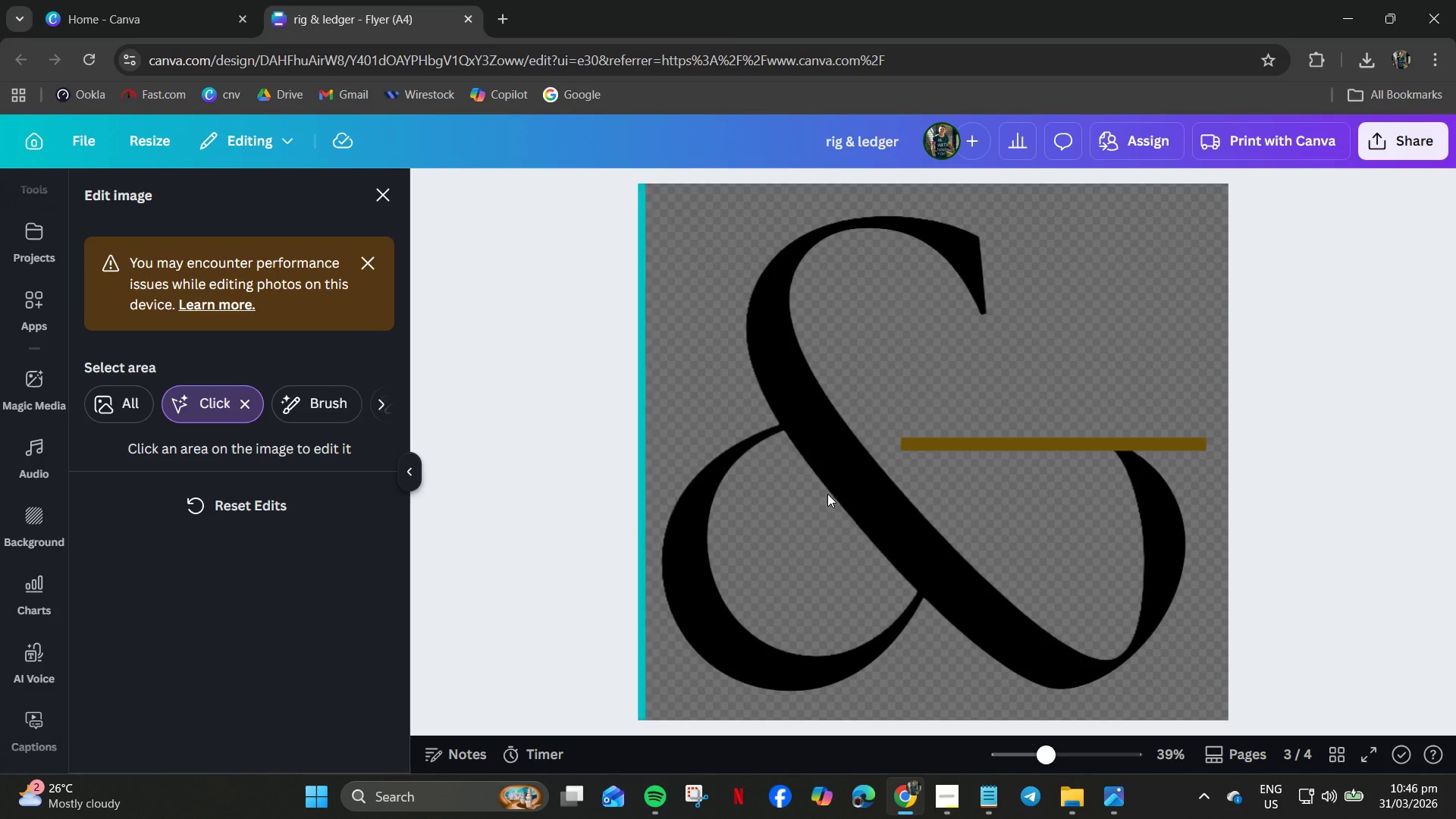 
left_click([836, 463])
 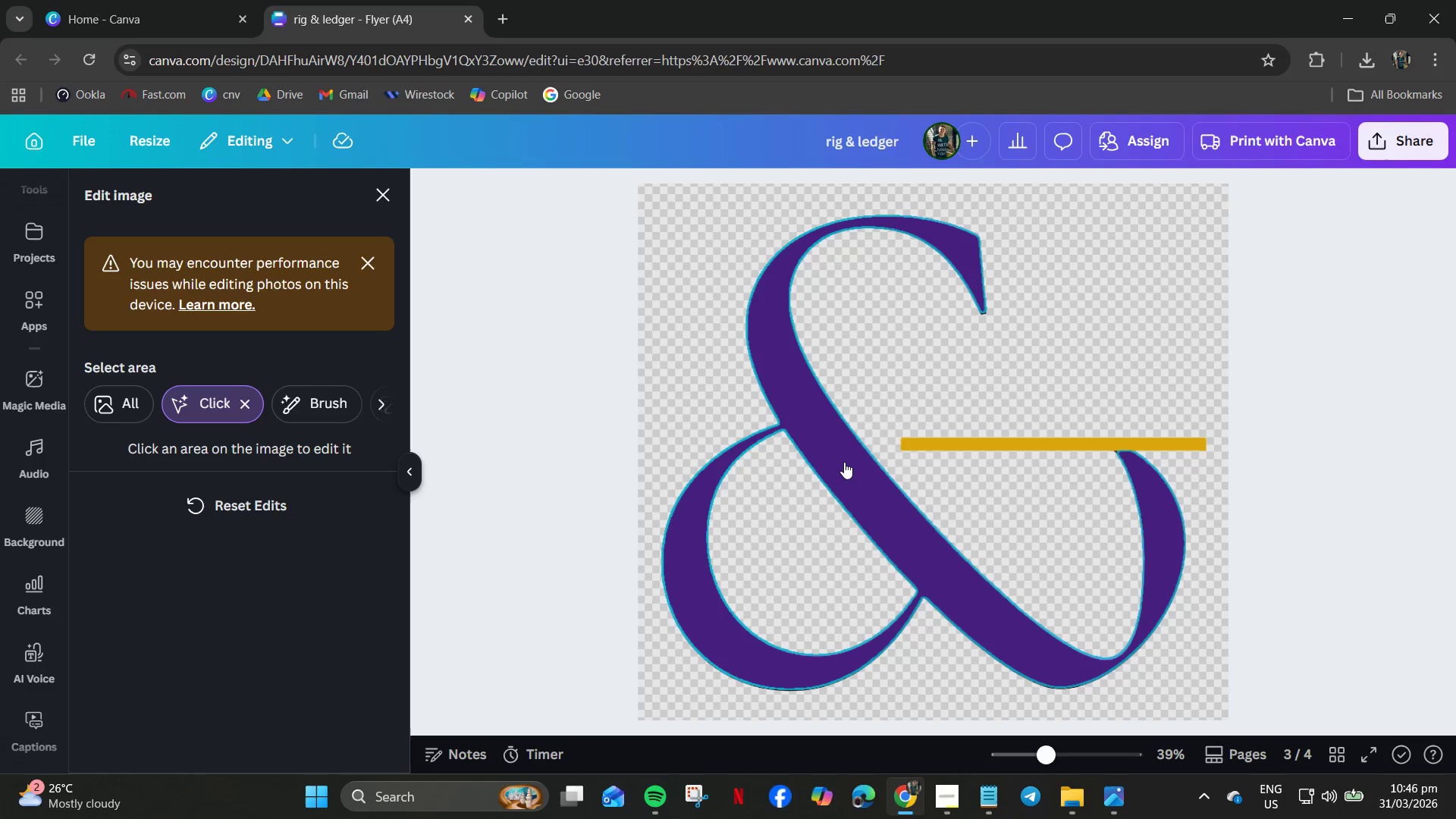 
left_click([845, 462])
 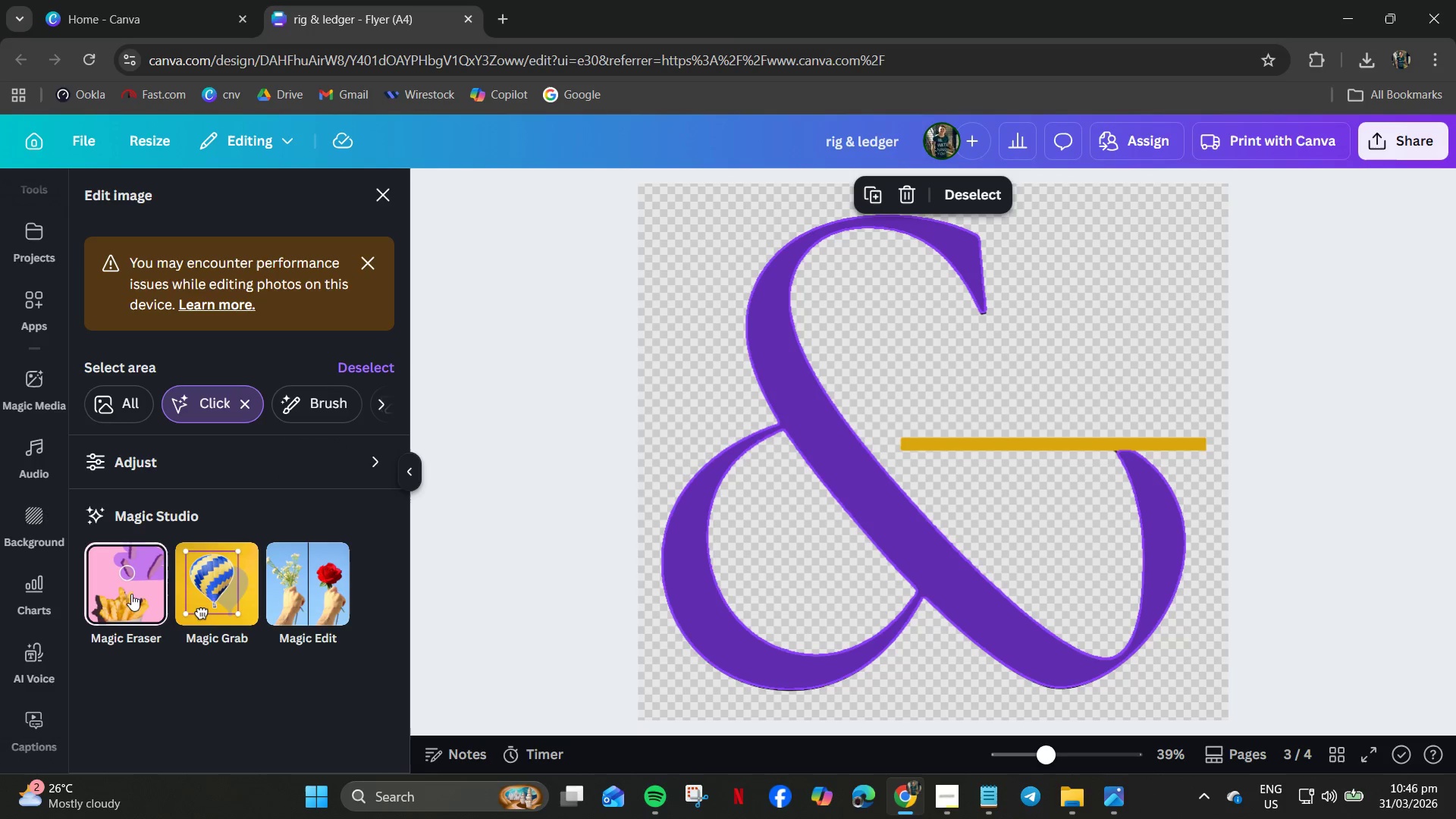 
scroll: coordinate [229, 585], scroll_direction: down, amount: 3.0
 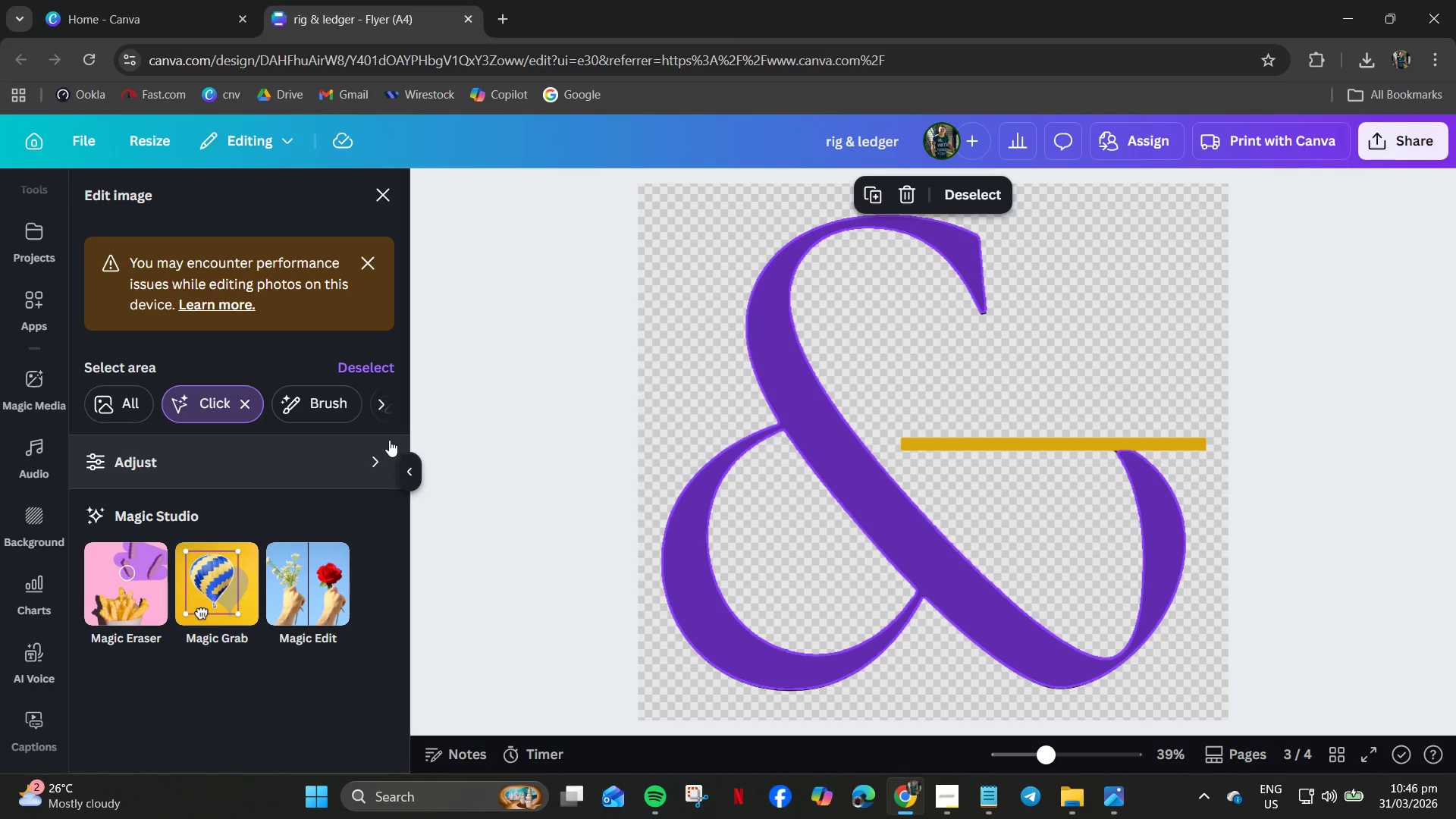 
left_click([381, 409])
 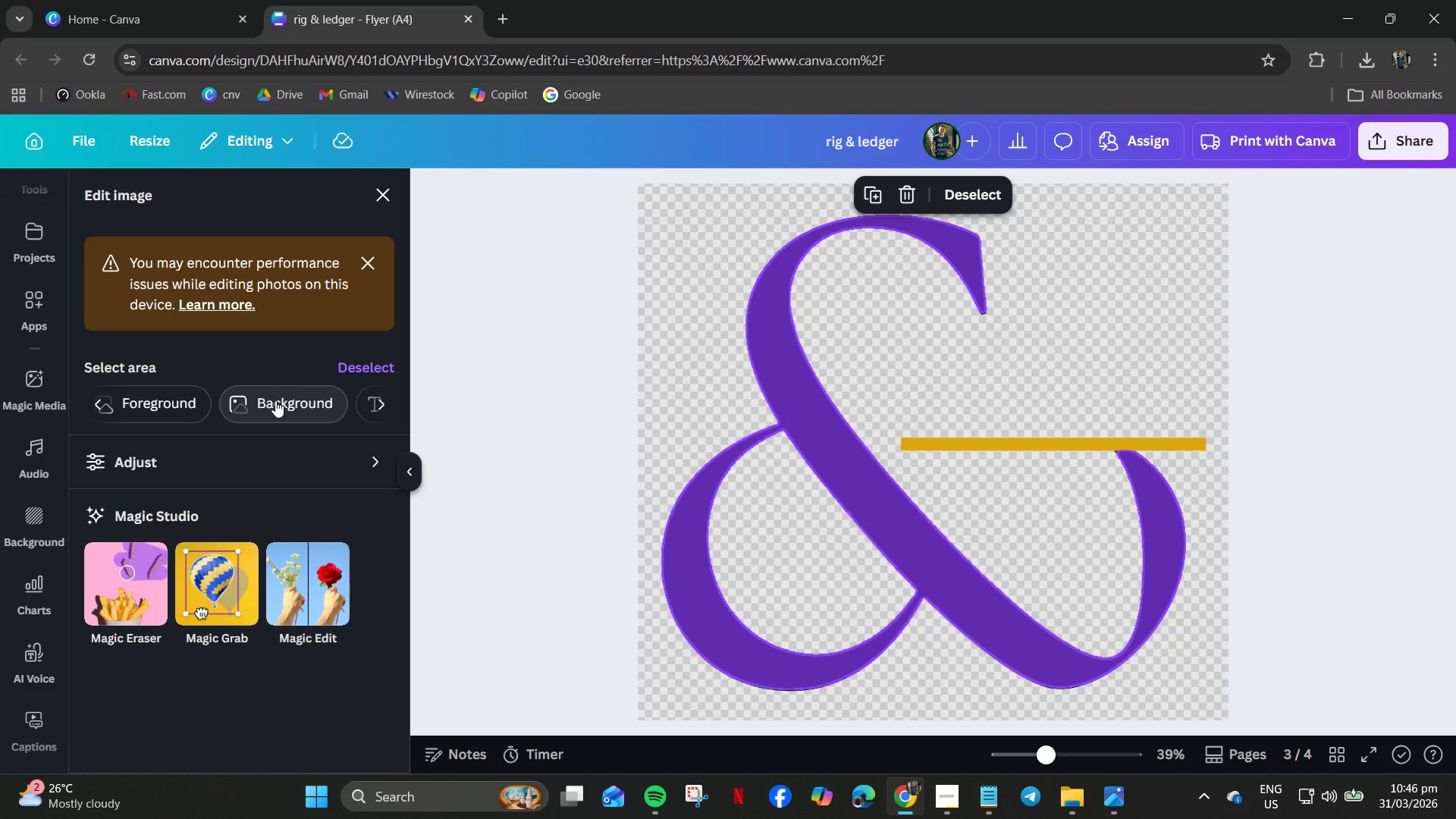 
left_click([275, 400])
 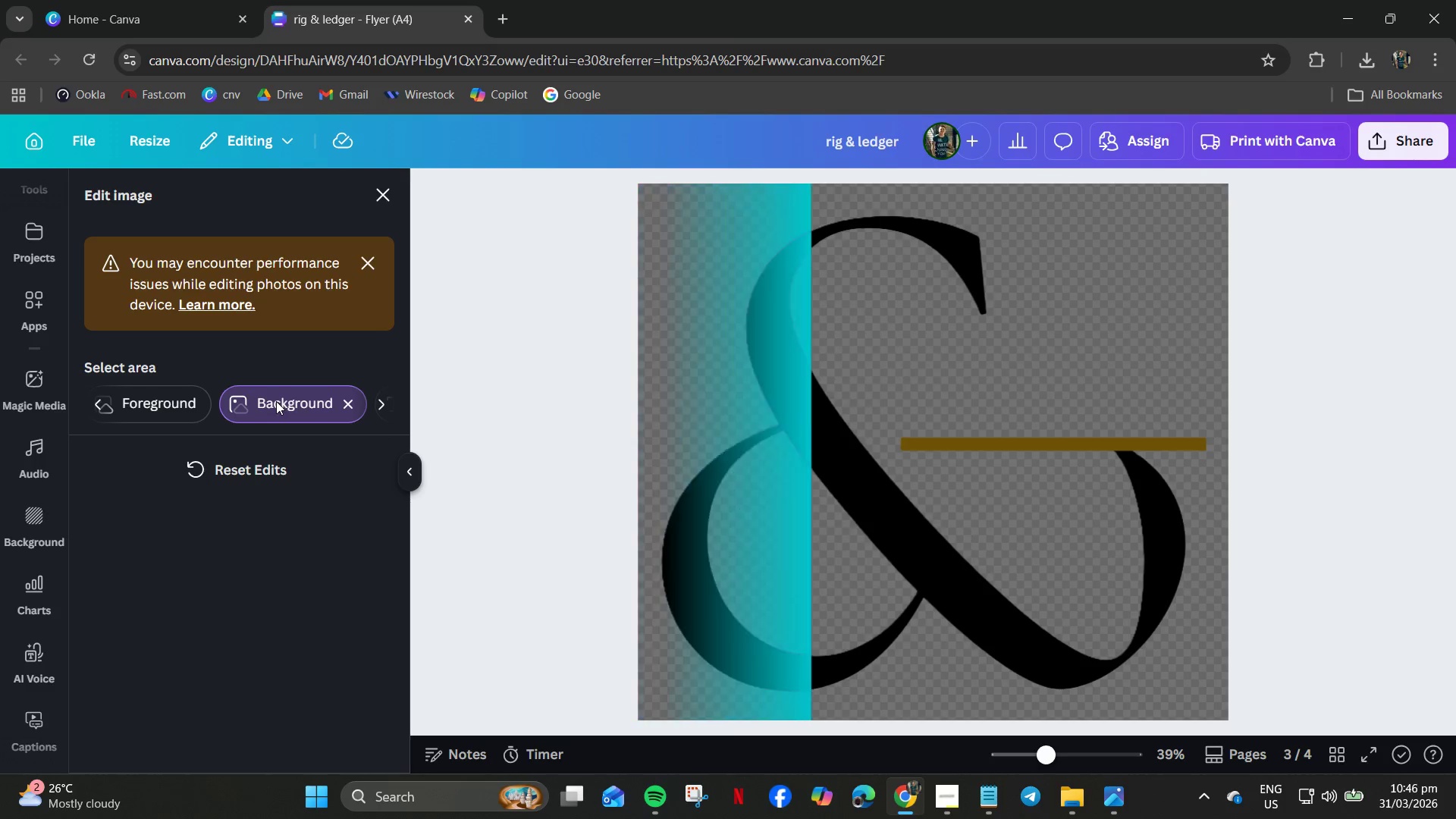 
mouse_move([1043, 237])
 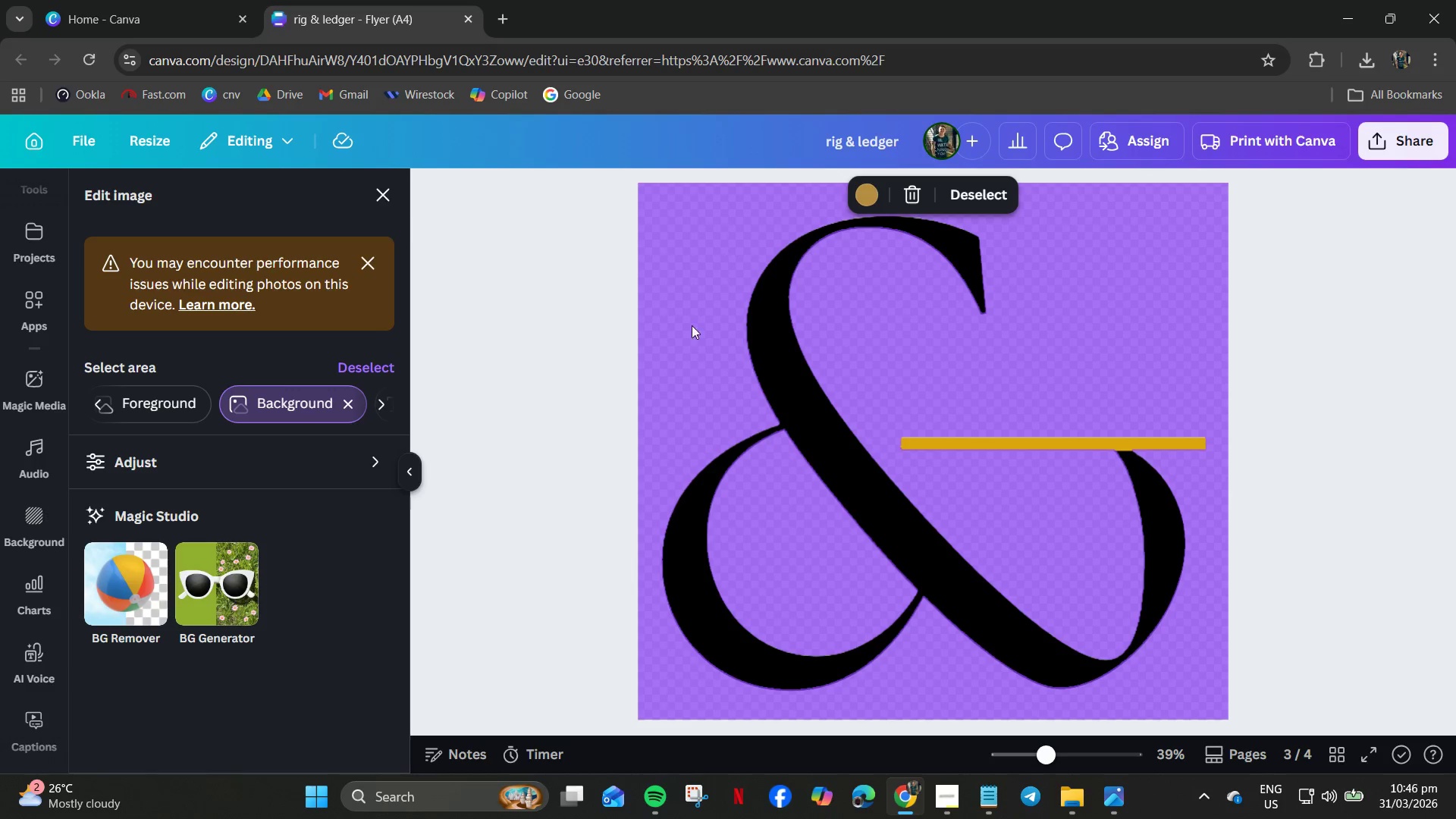 
left_click([1292, 325])
 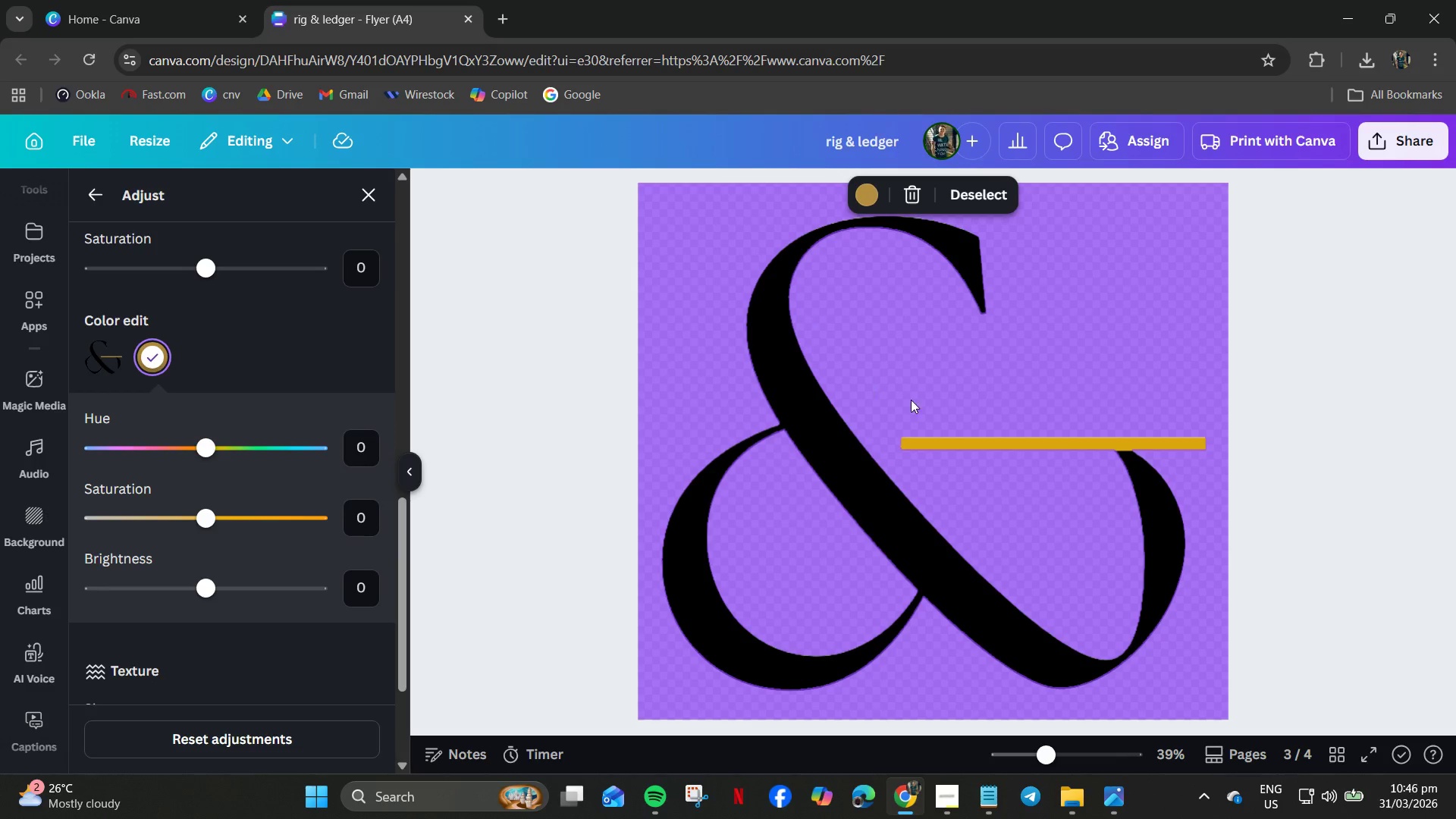 
double_click([842, 480])
 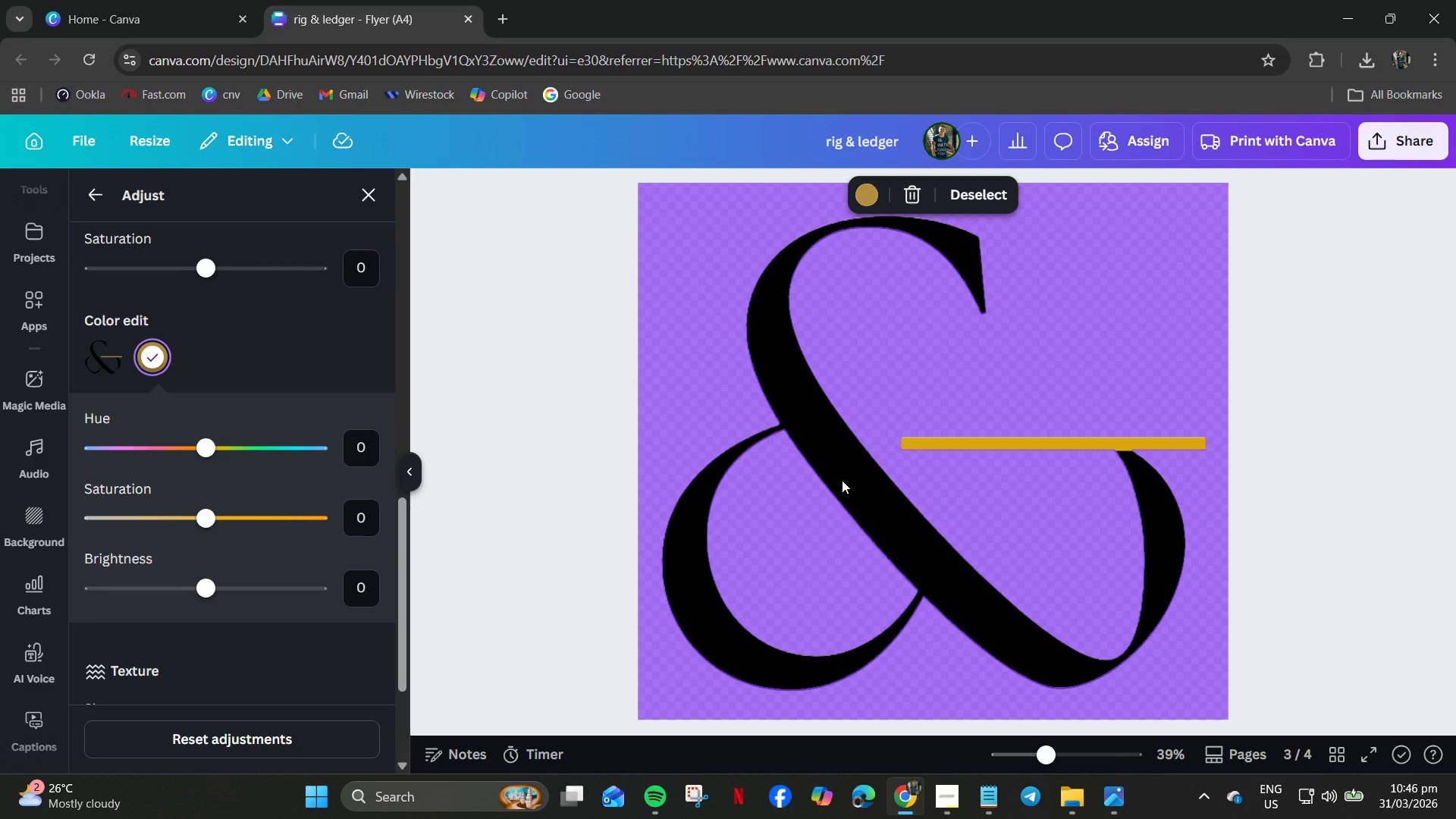 
triple_click([842, 480])
 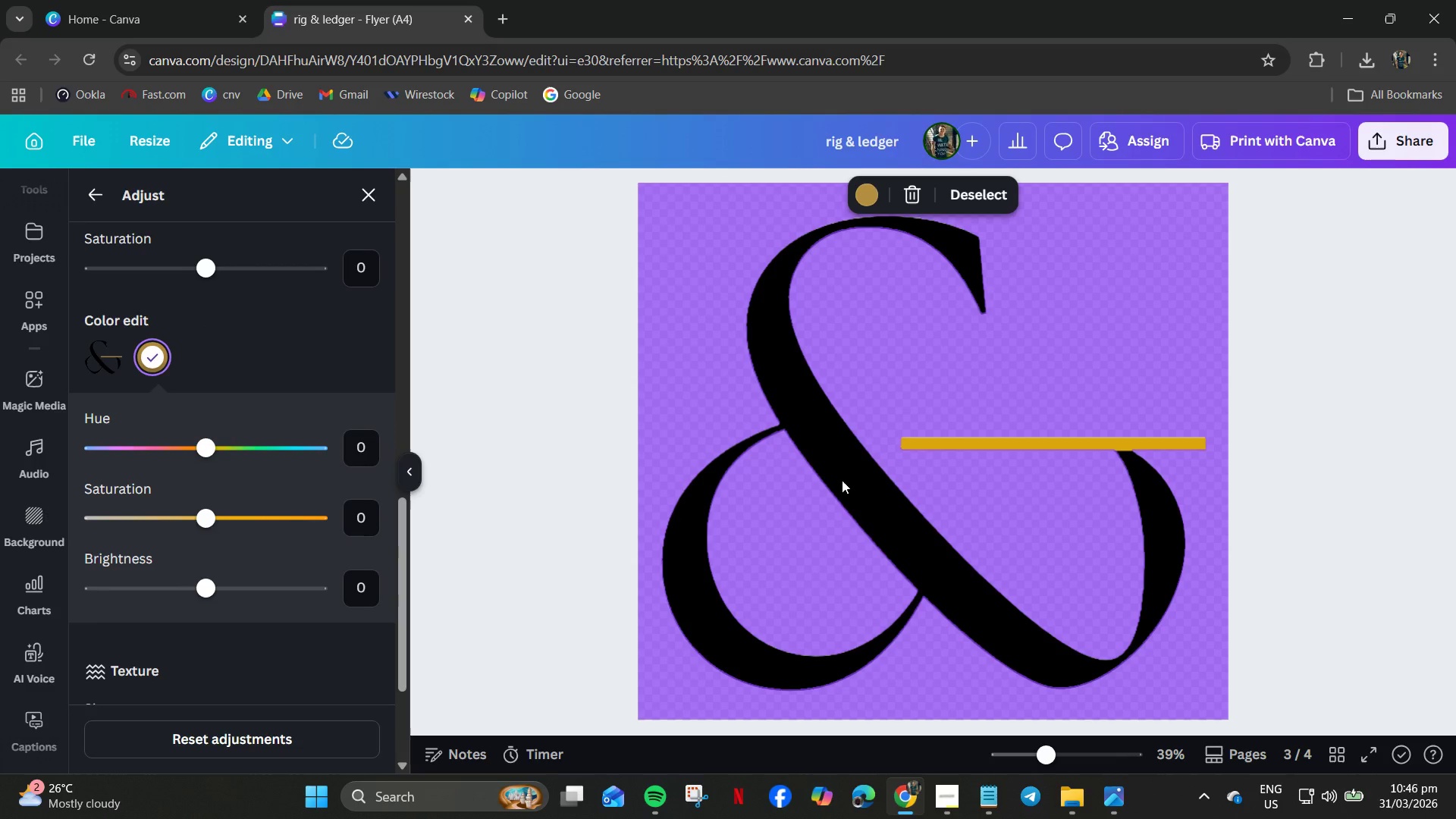 
triple_click([842, 480])
 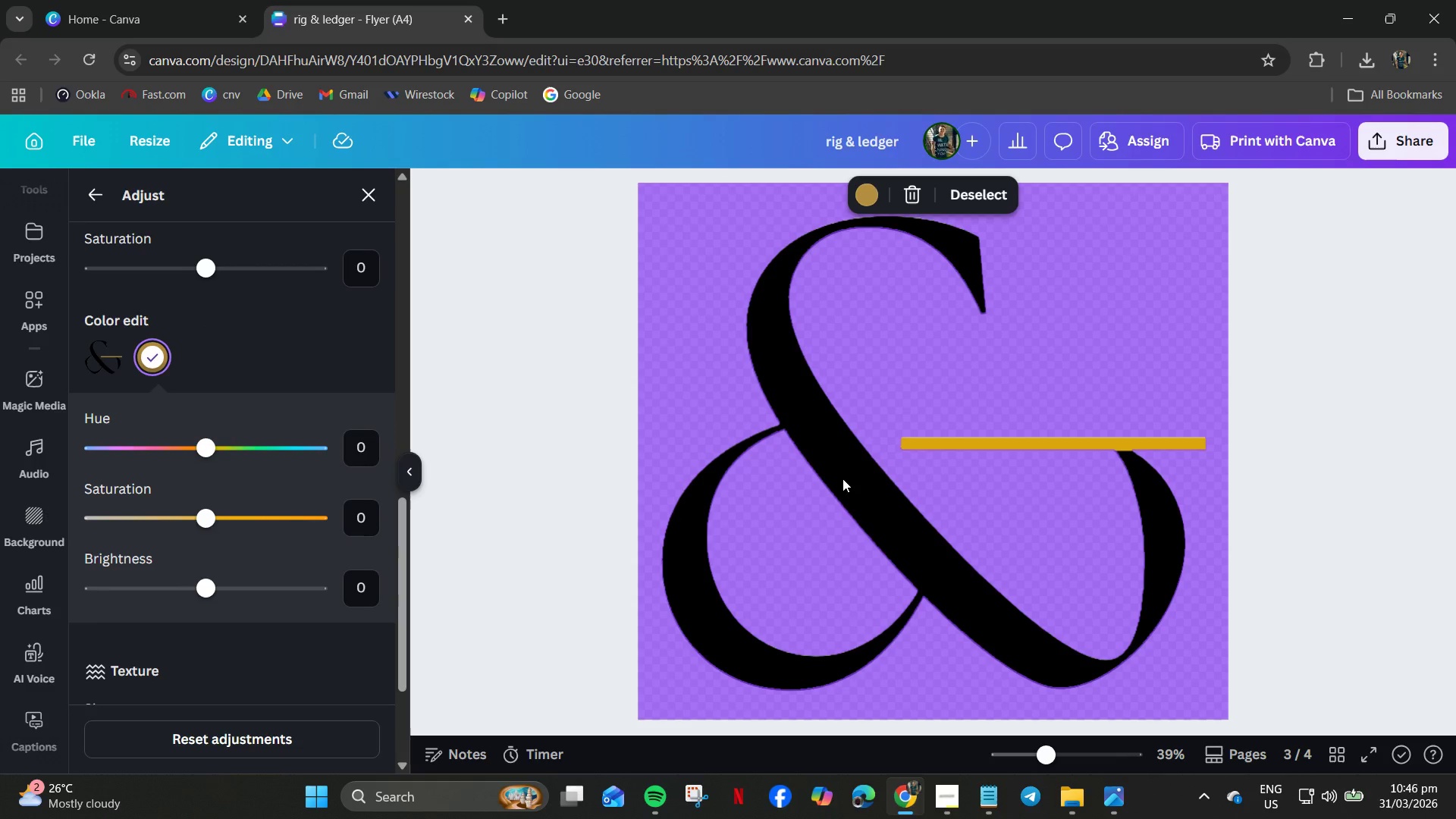 
triple_click([842, 480])
 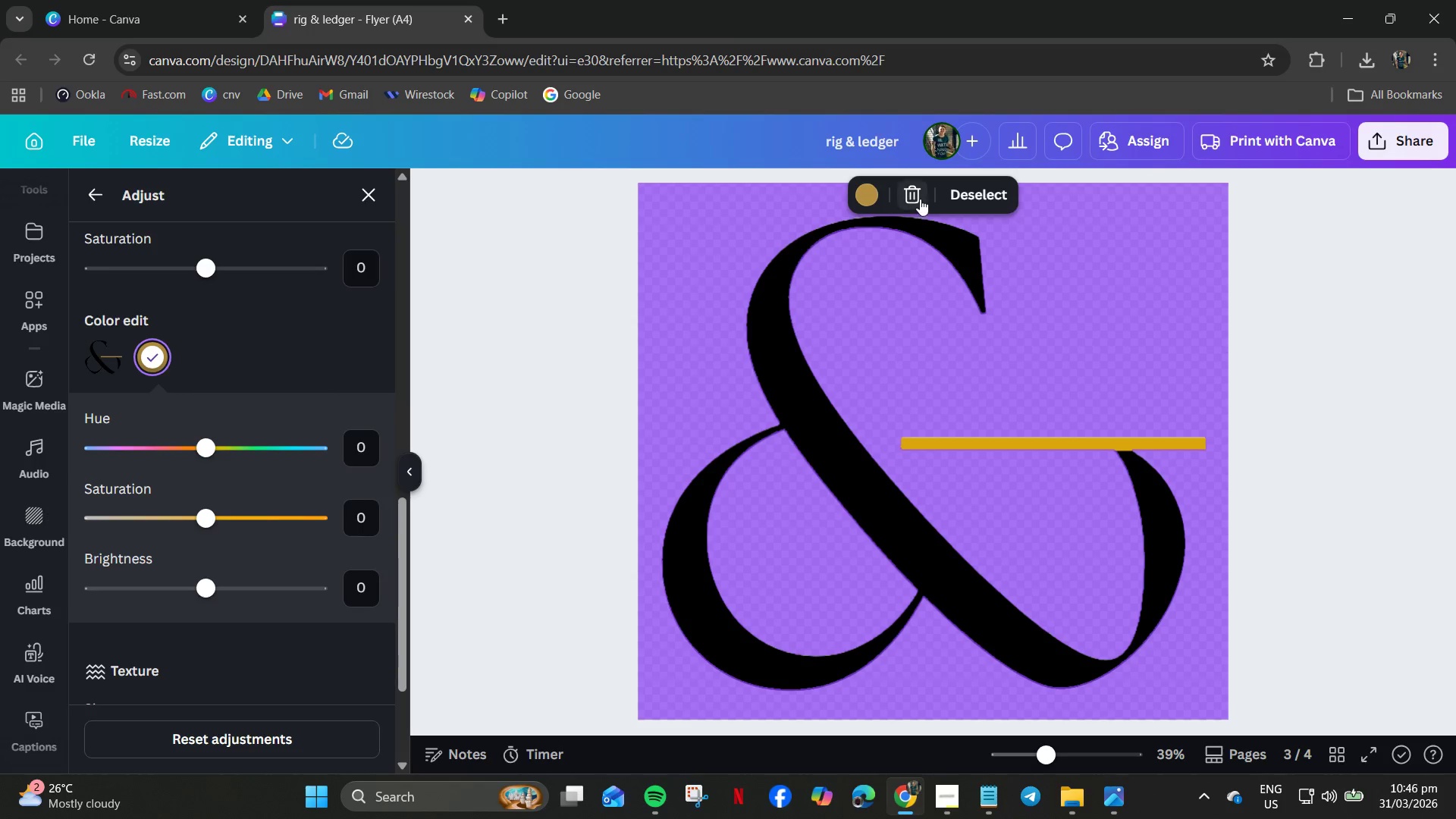 
left_click([975, 196])
 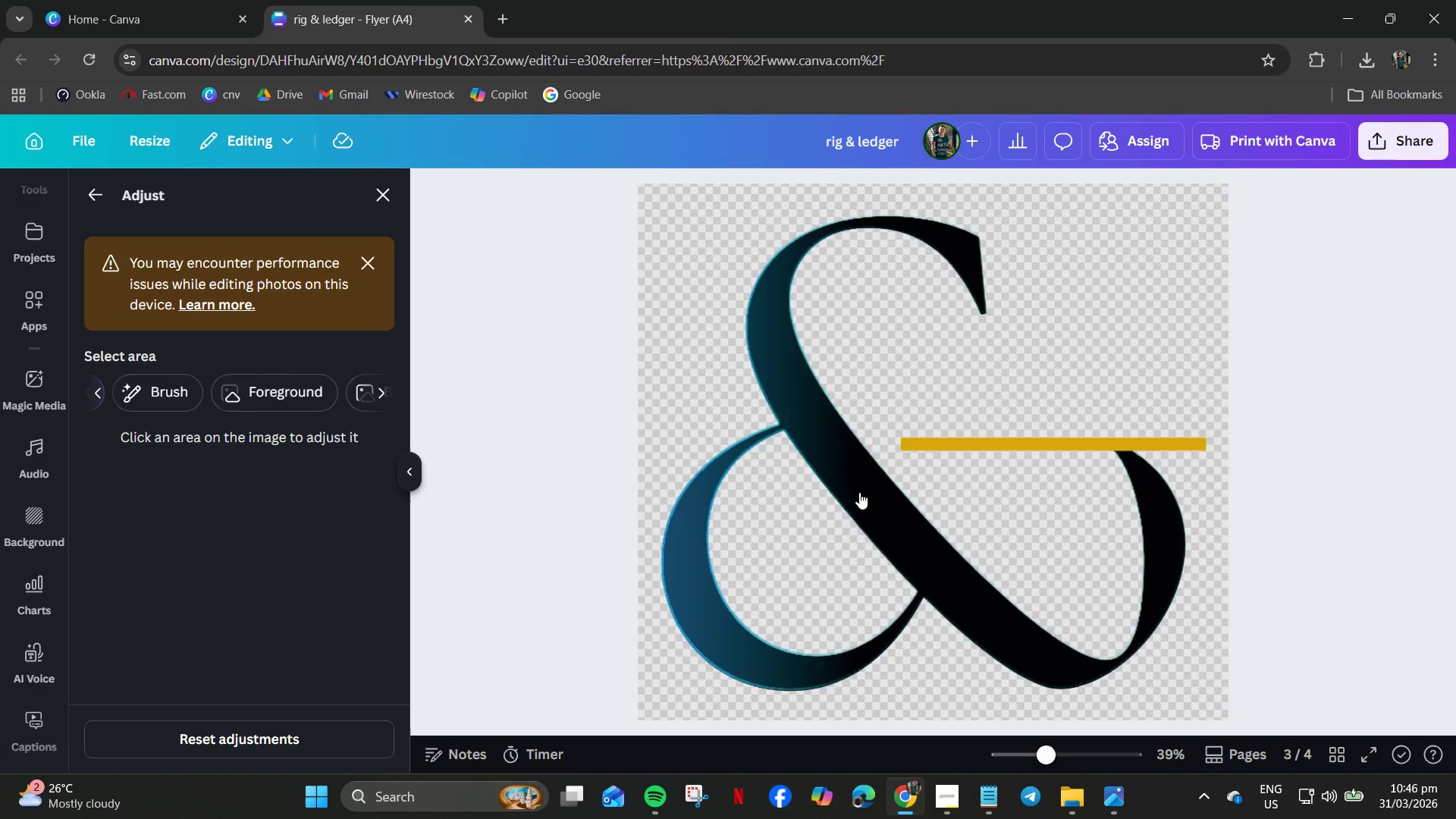 
left_click([865, 480])
 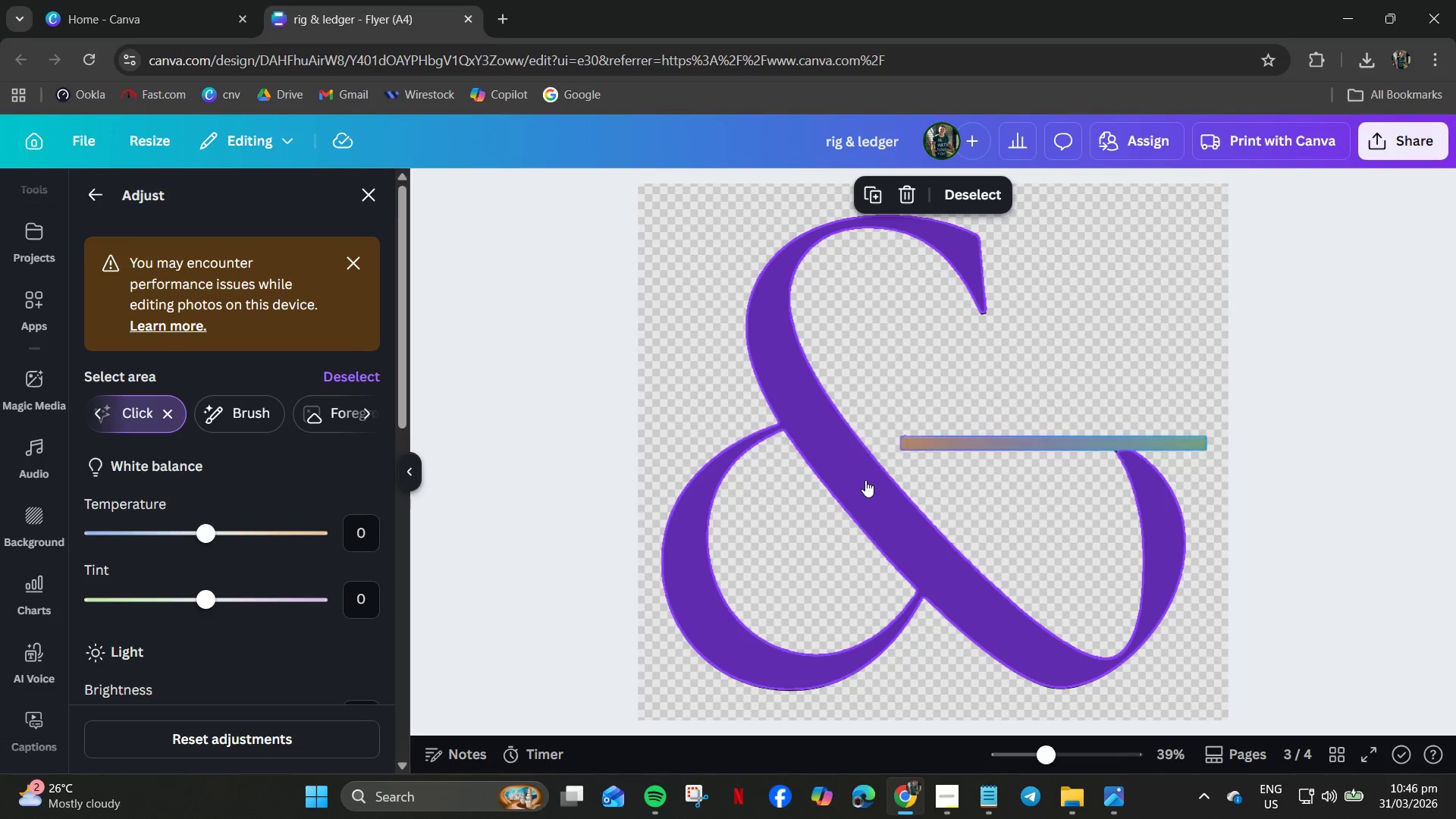 
left_click([865, 480])
 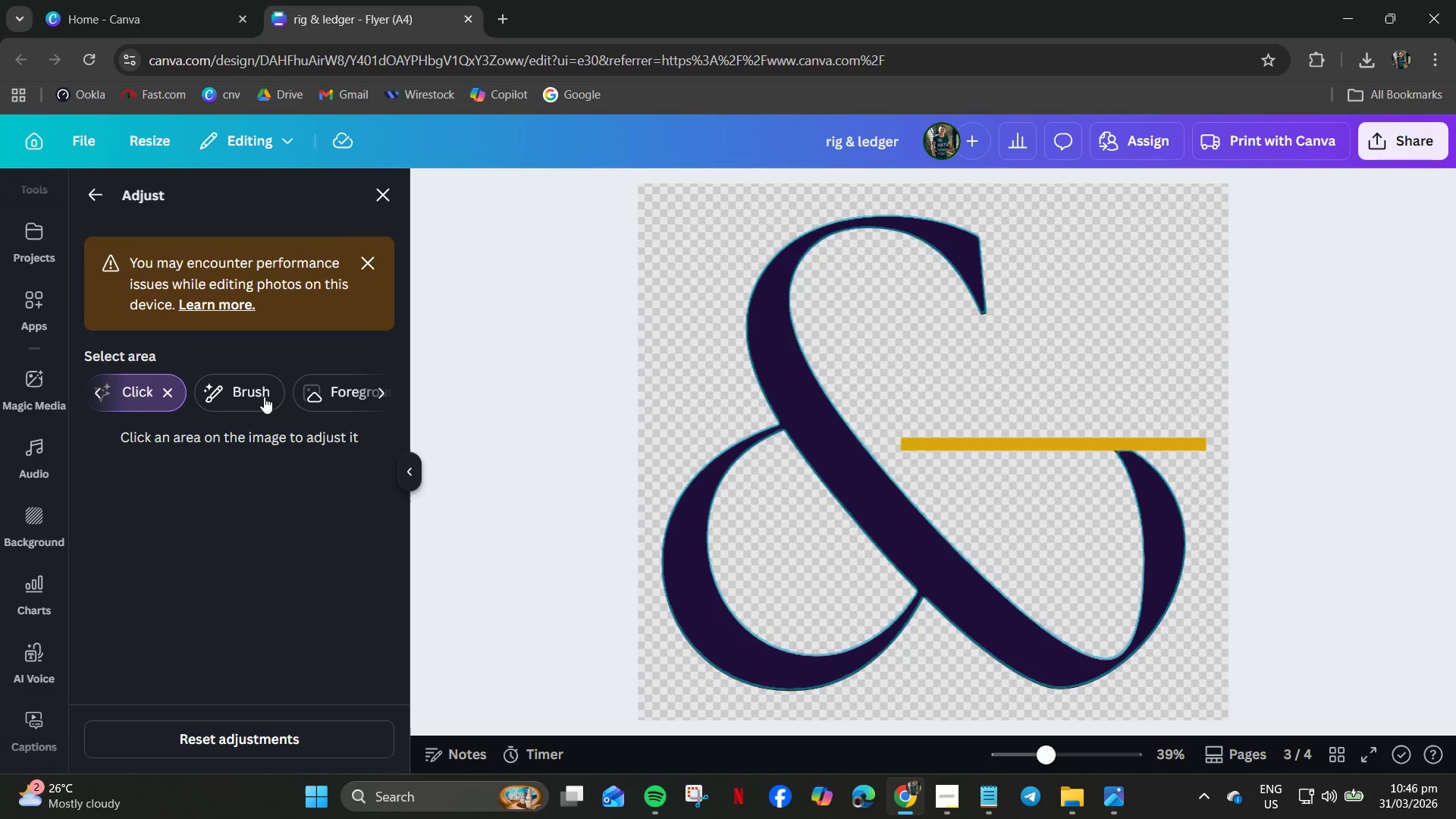 
left_click([253, 397])
 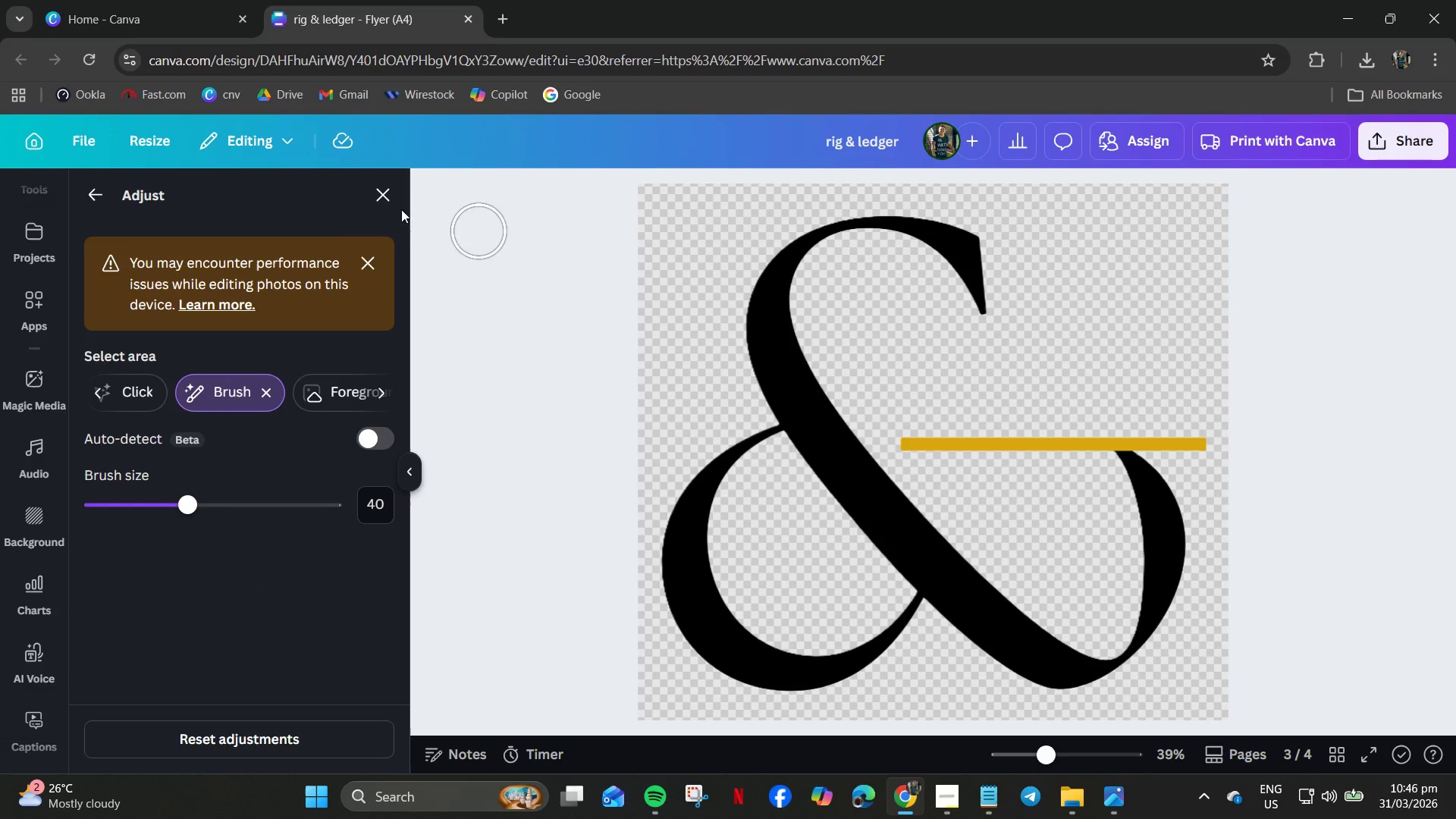 
wait(9.55)
 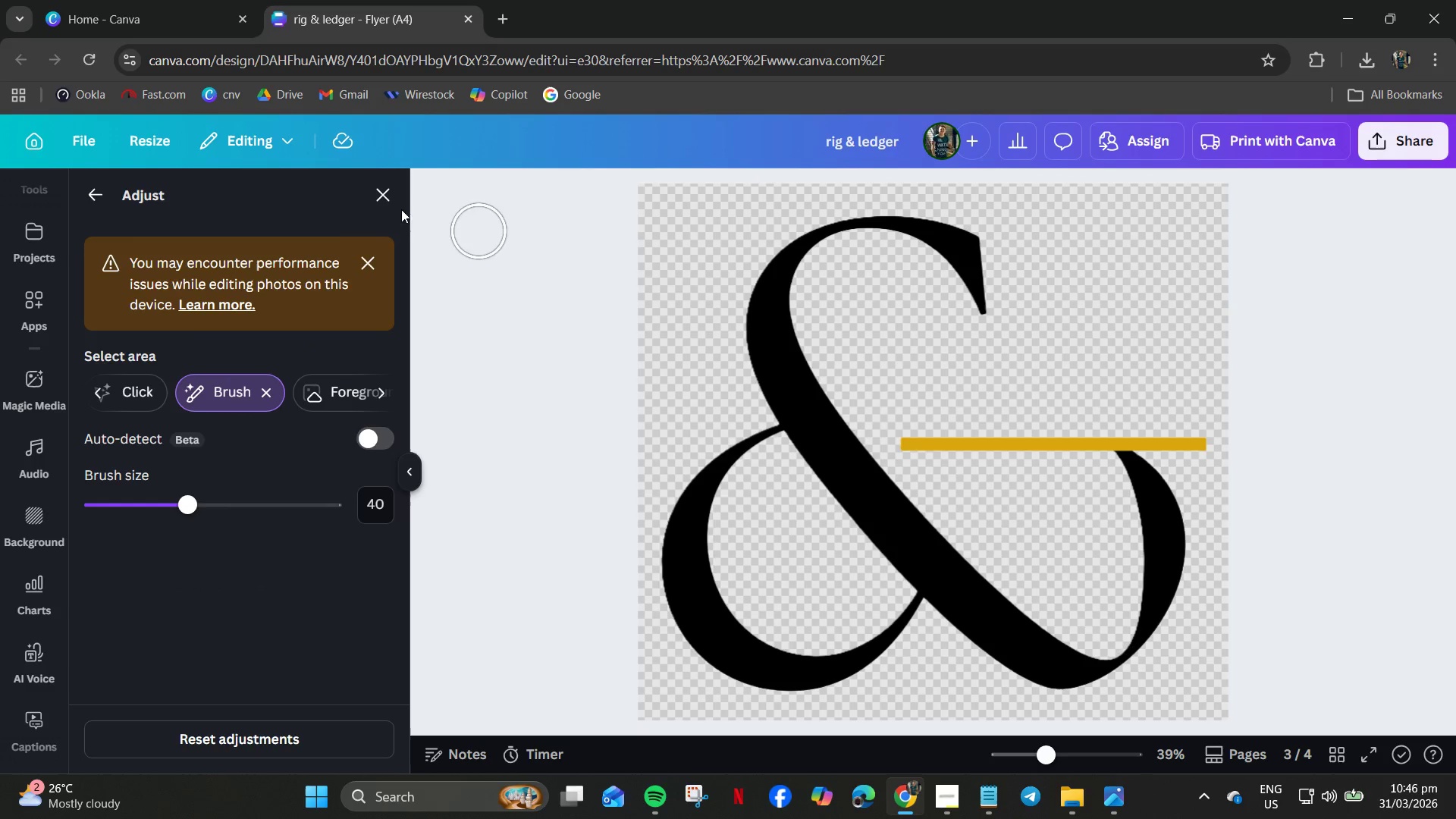 
mouse_move([874, 469])
 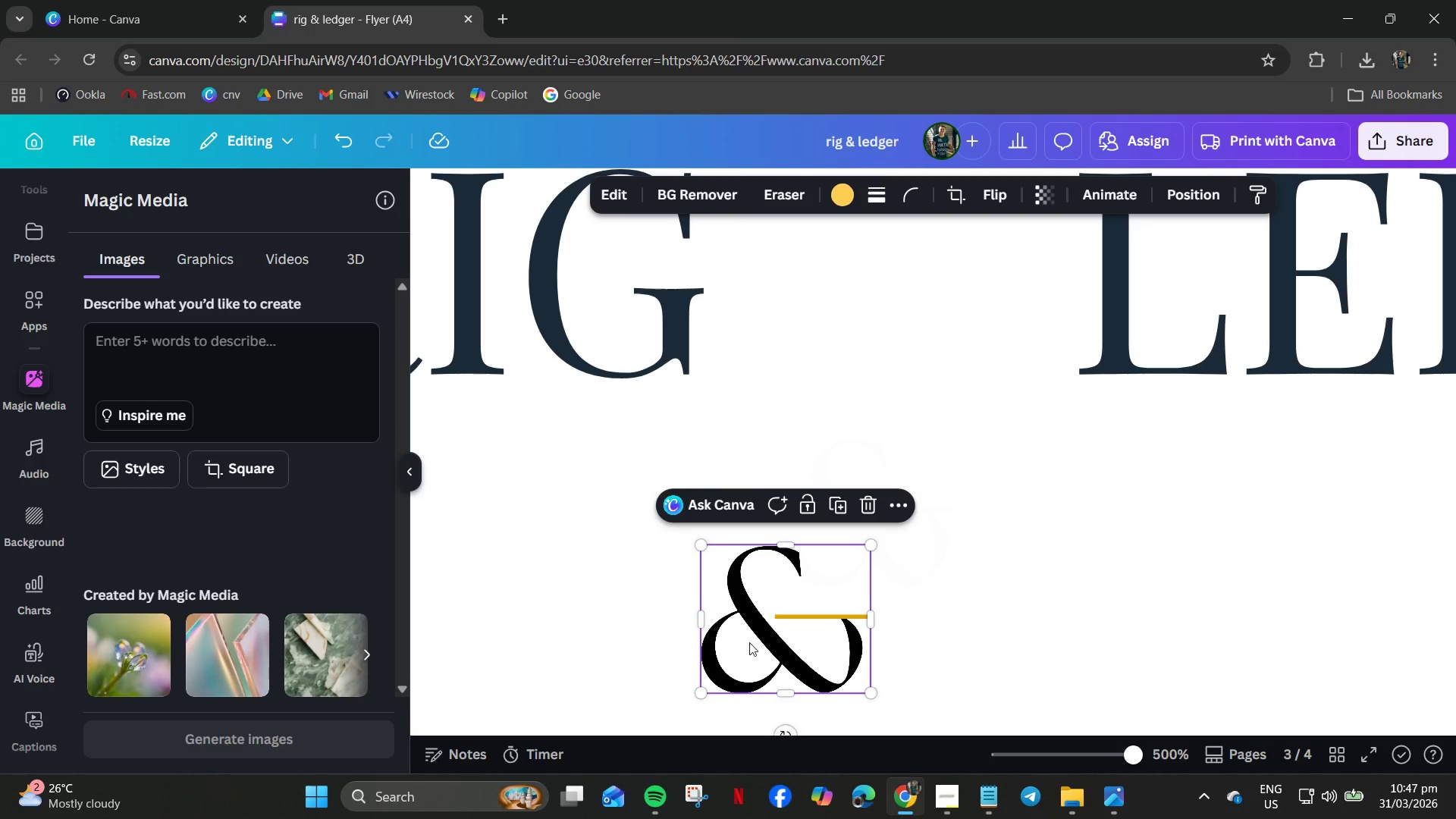 
scroll: coordinate [287, 645], scroll_direction: down, amount: 2.0
 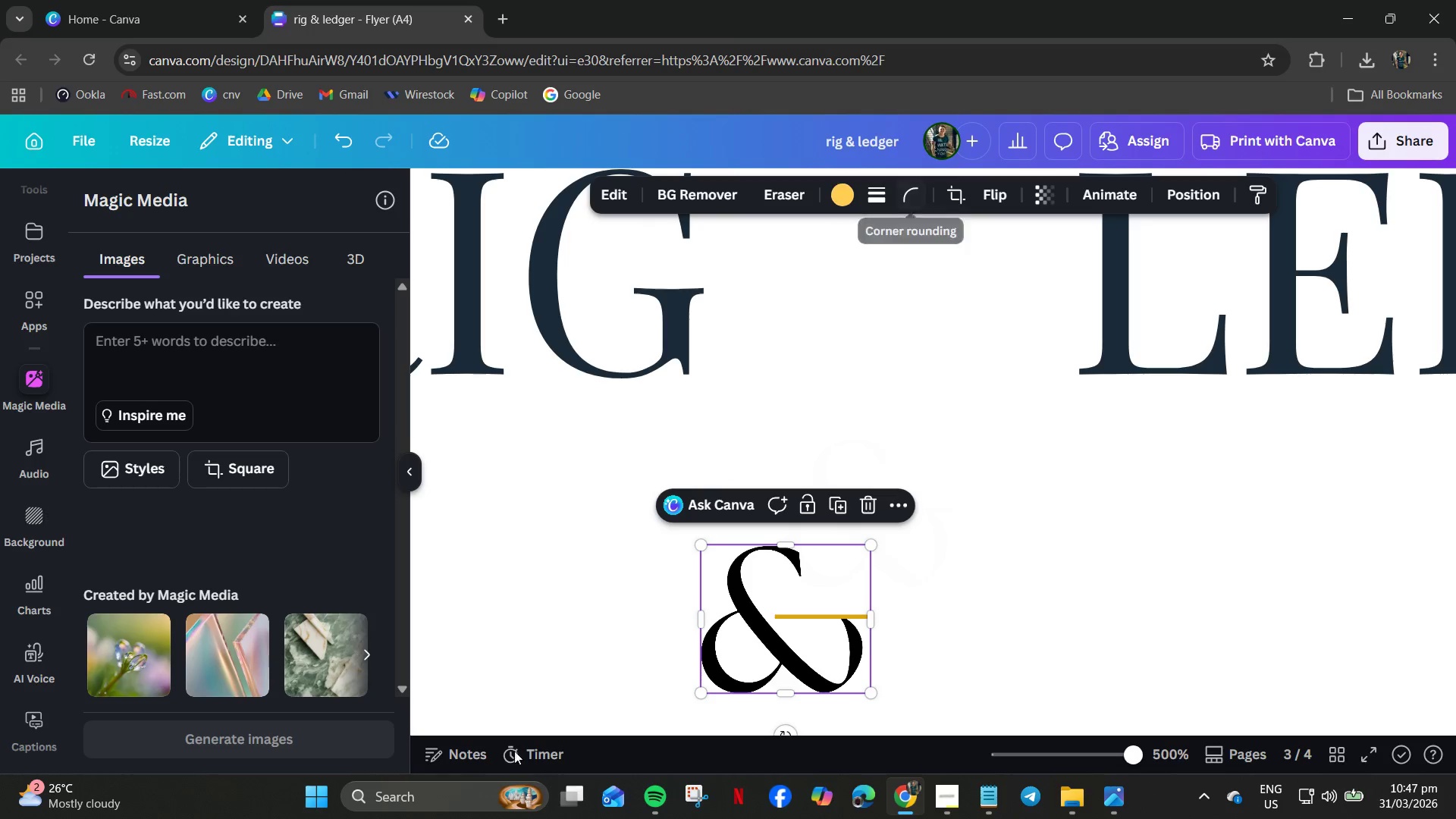 
wait(8.23)
 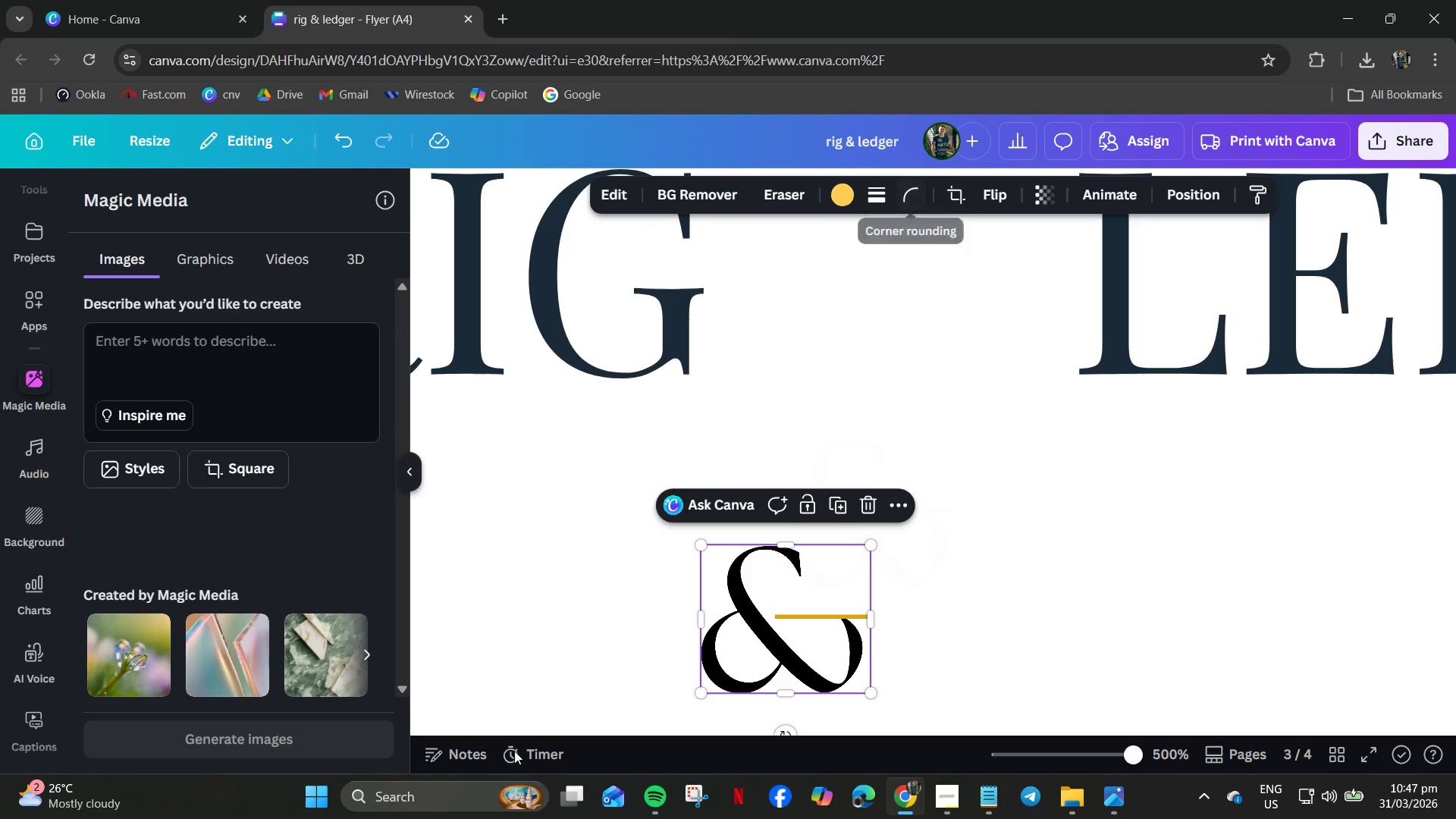 
left_click_drag(start_coordinate=[681, 364], to_coordinate=[685, 364])
 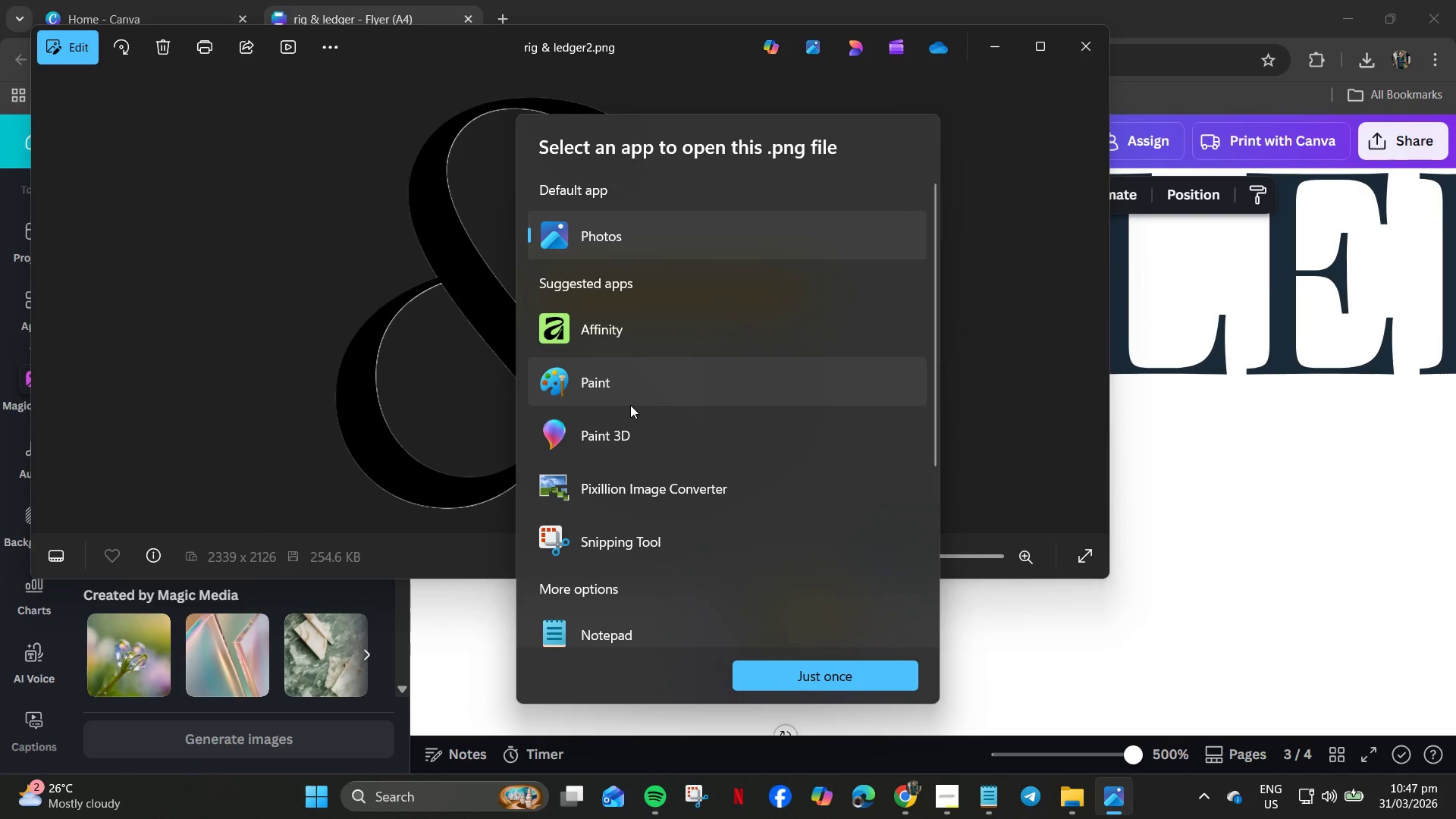 
double_click([619, 384])
 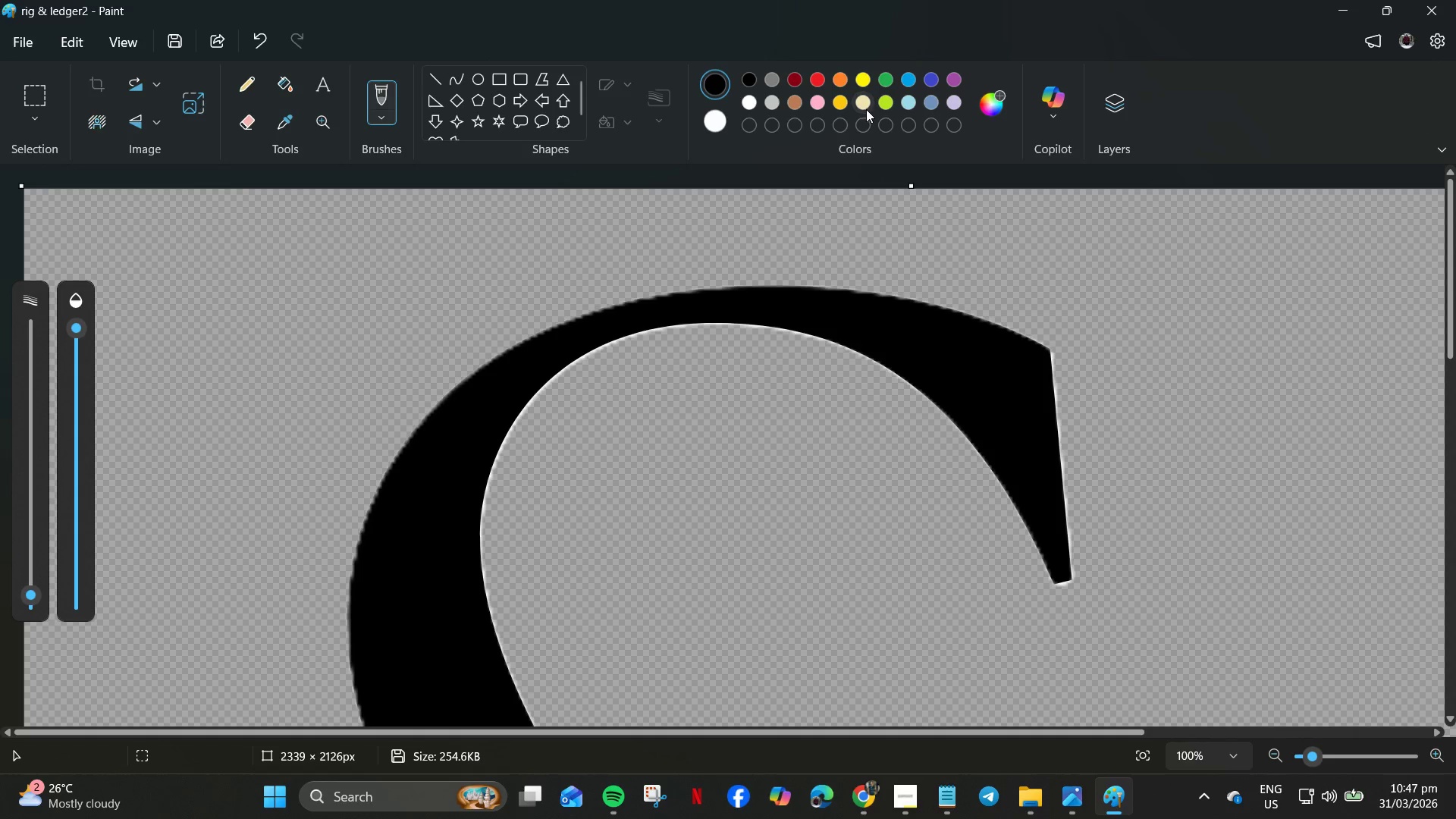 
wait(6.67)
 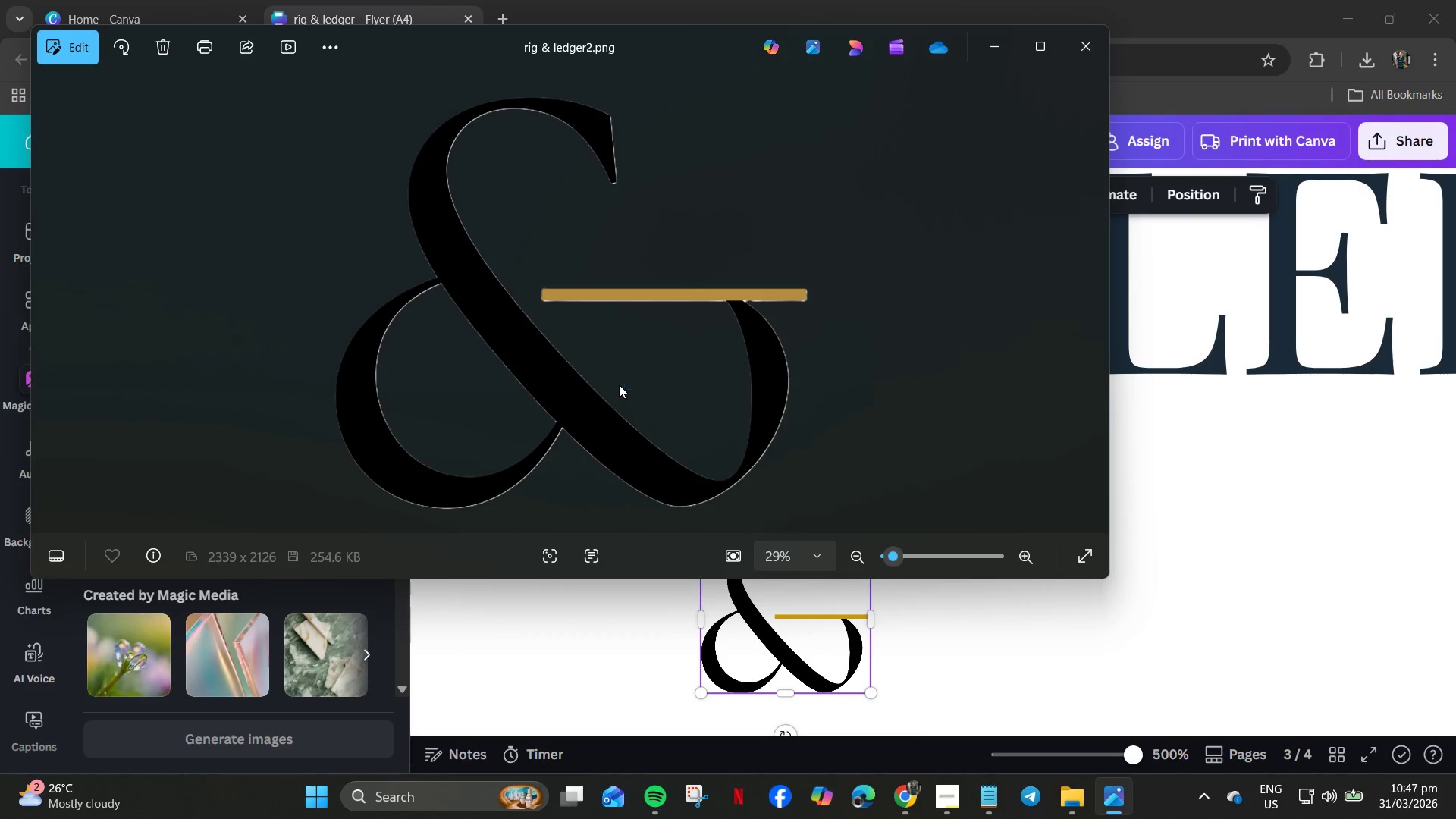 
left_click([989, 110])
 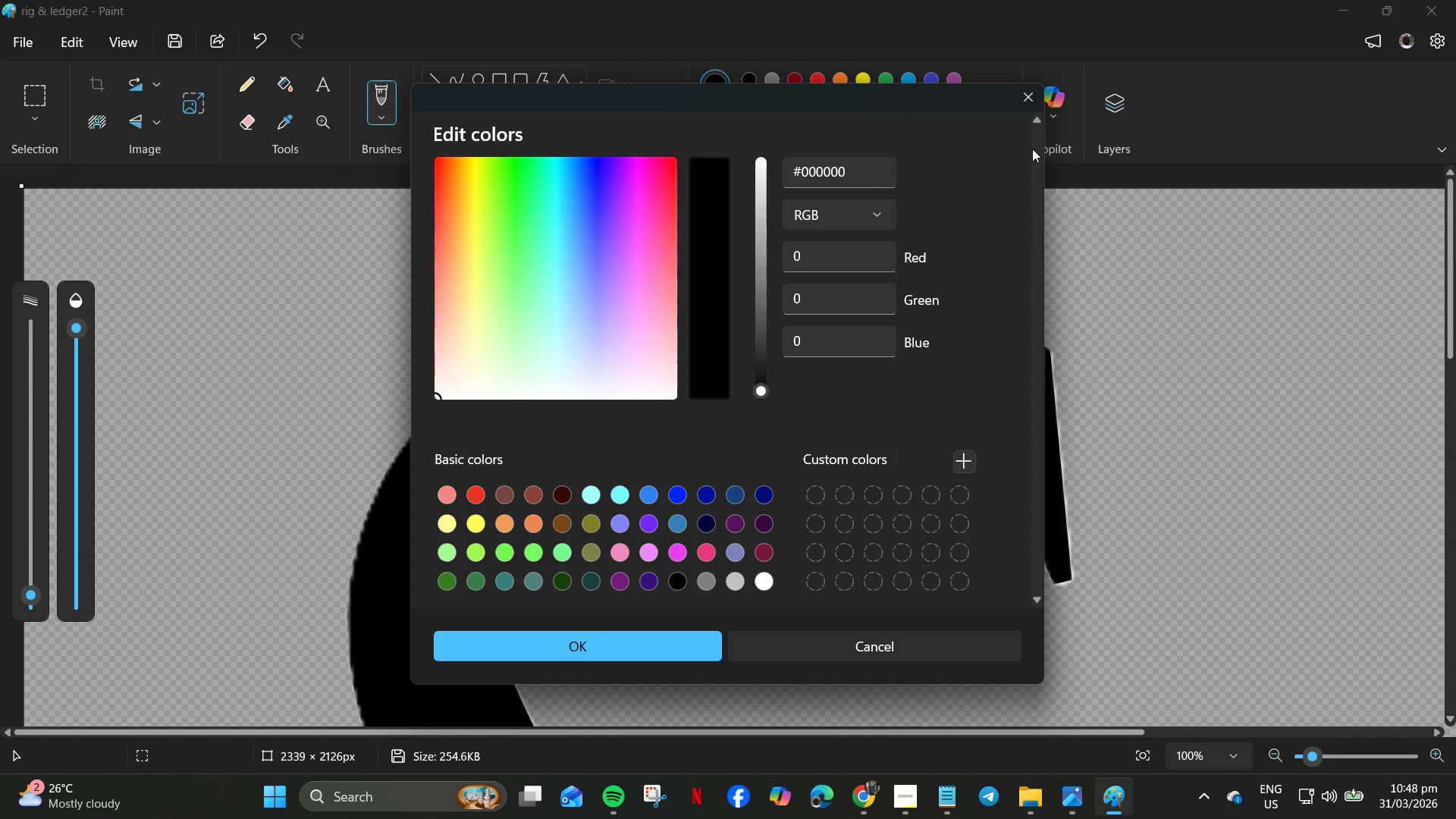 
wait(53.81)
 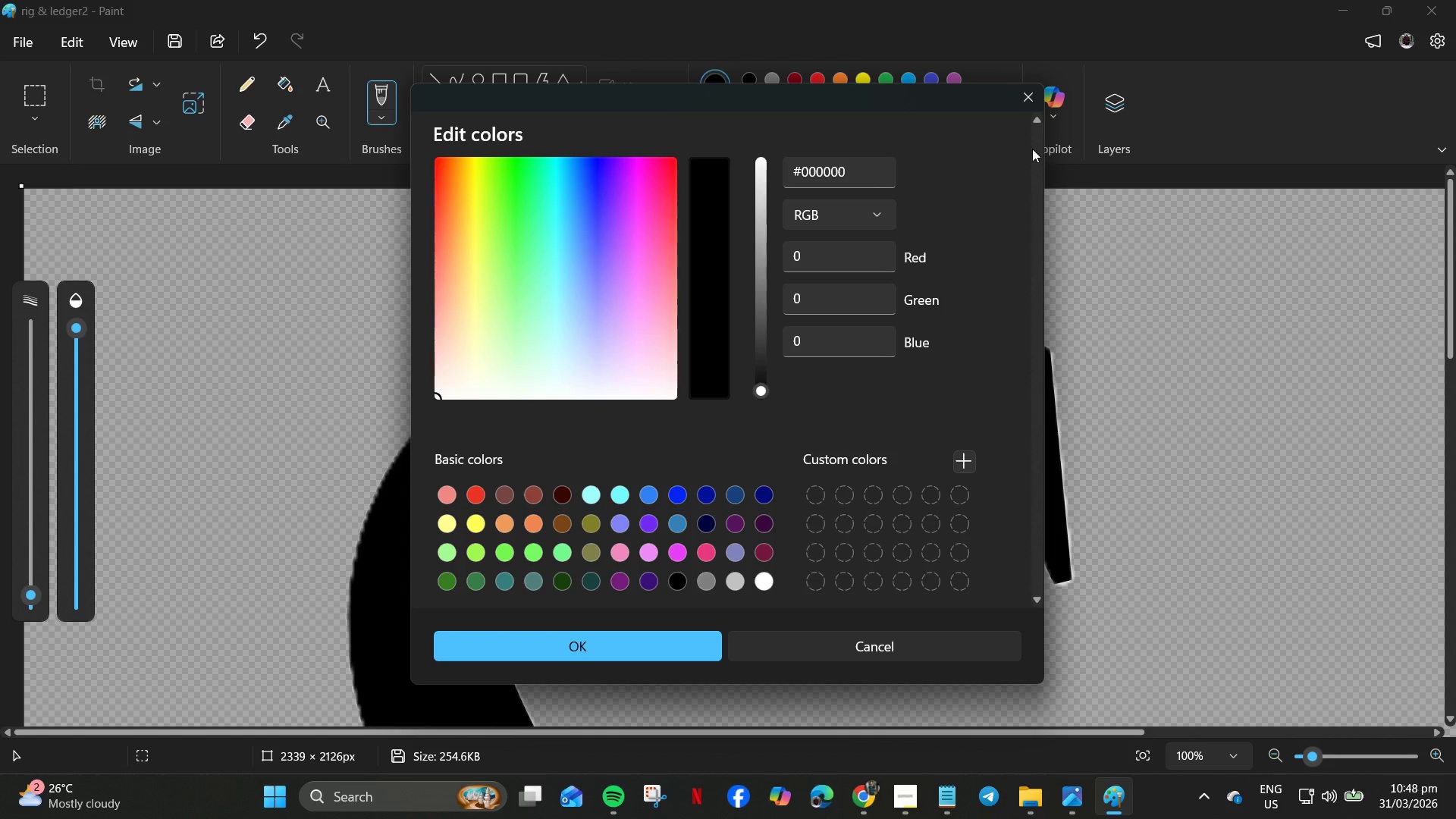 
left_click([588, 583])
 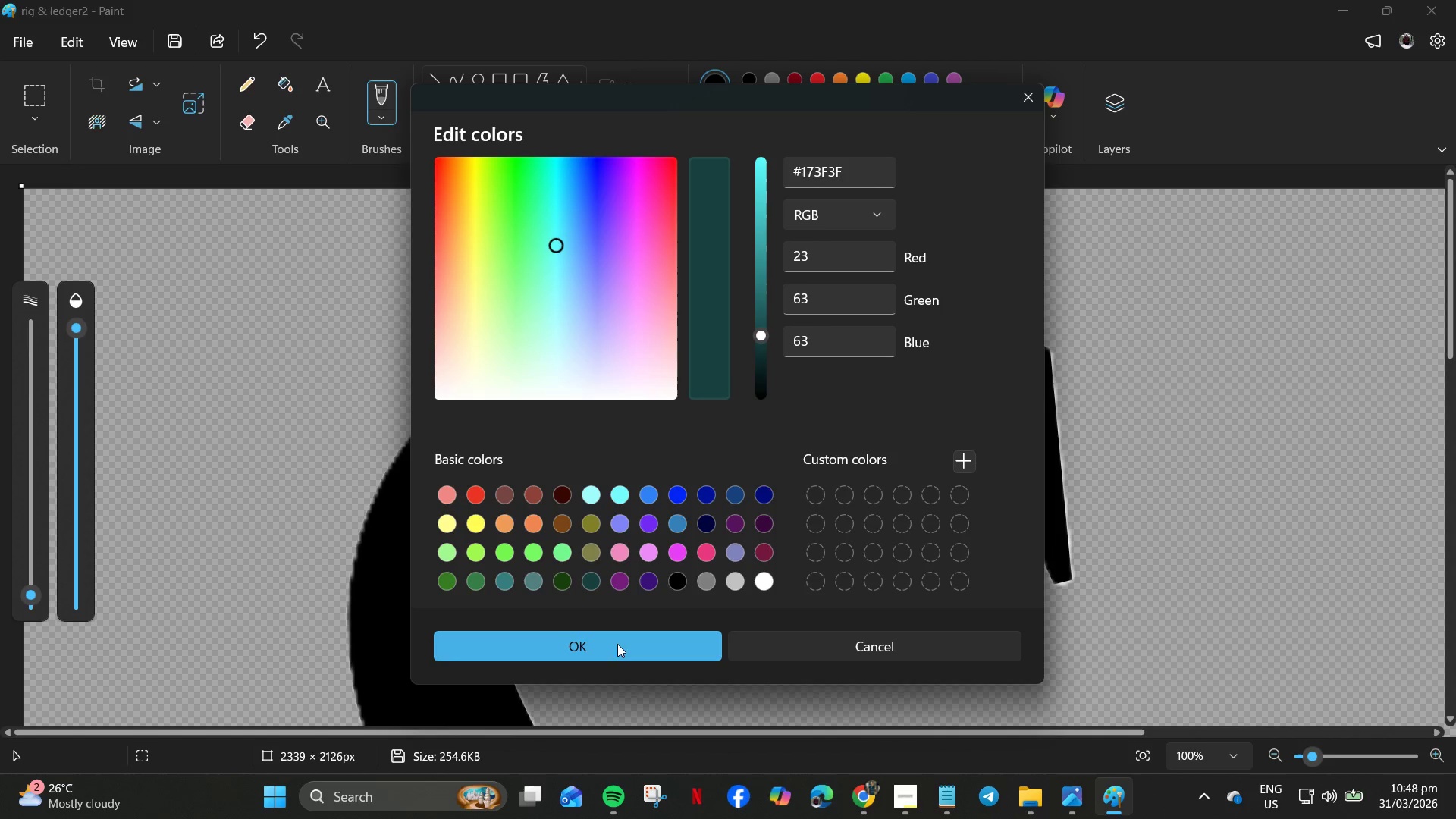 
left_click([617, 644])
 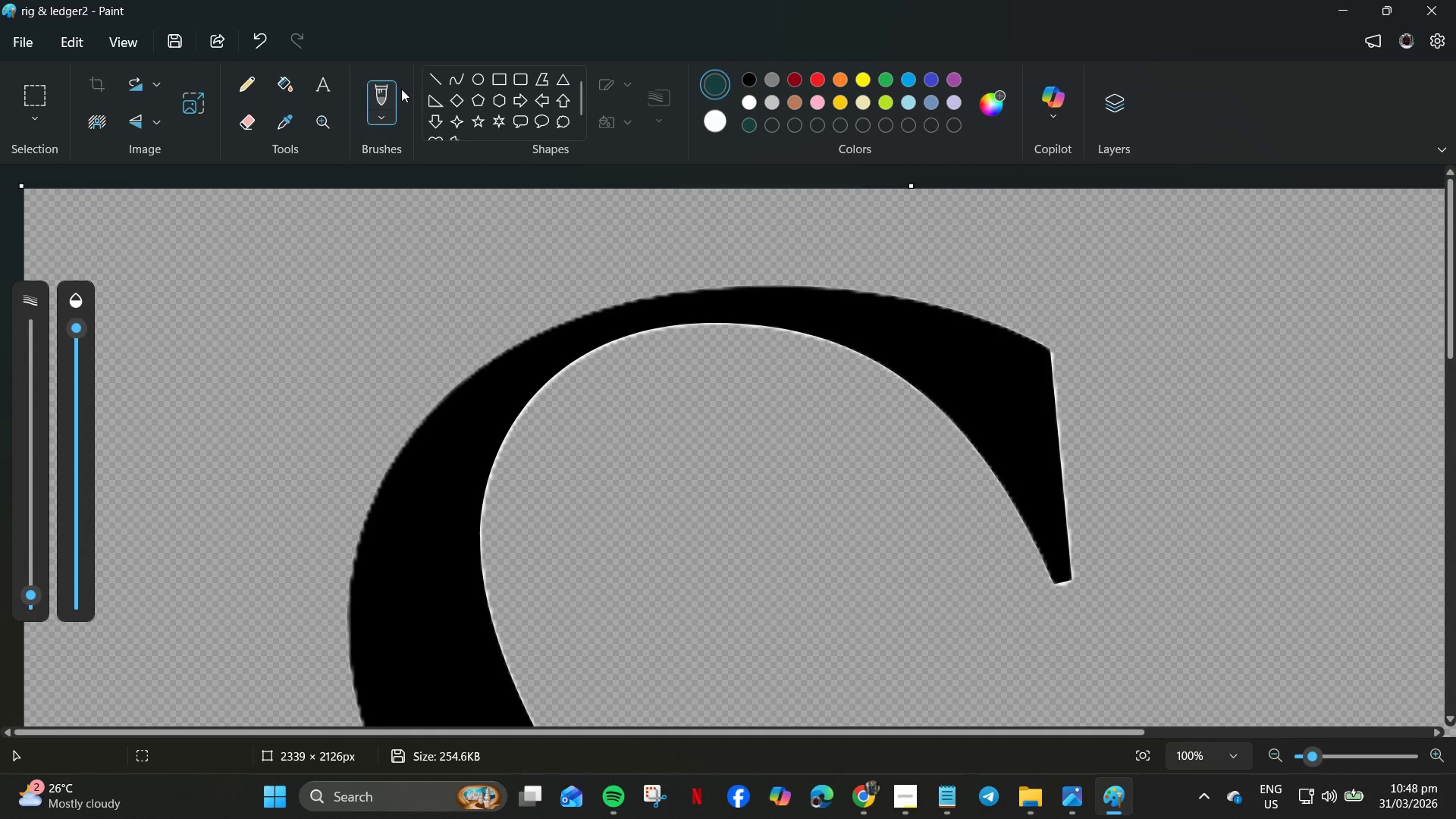 
left_click([371, 120])
 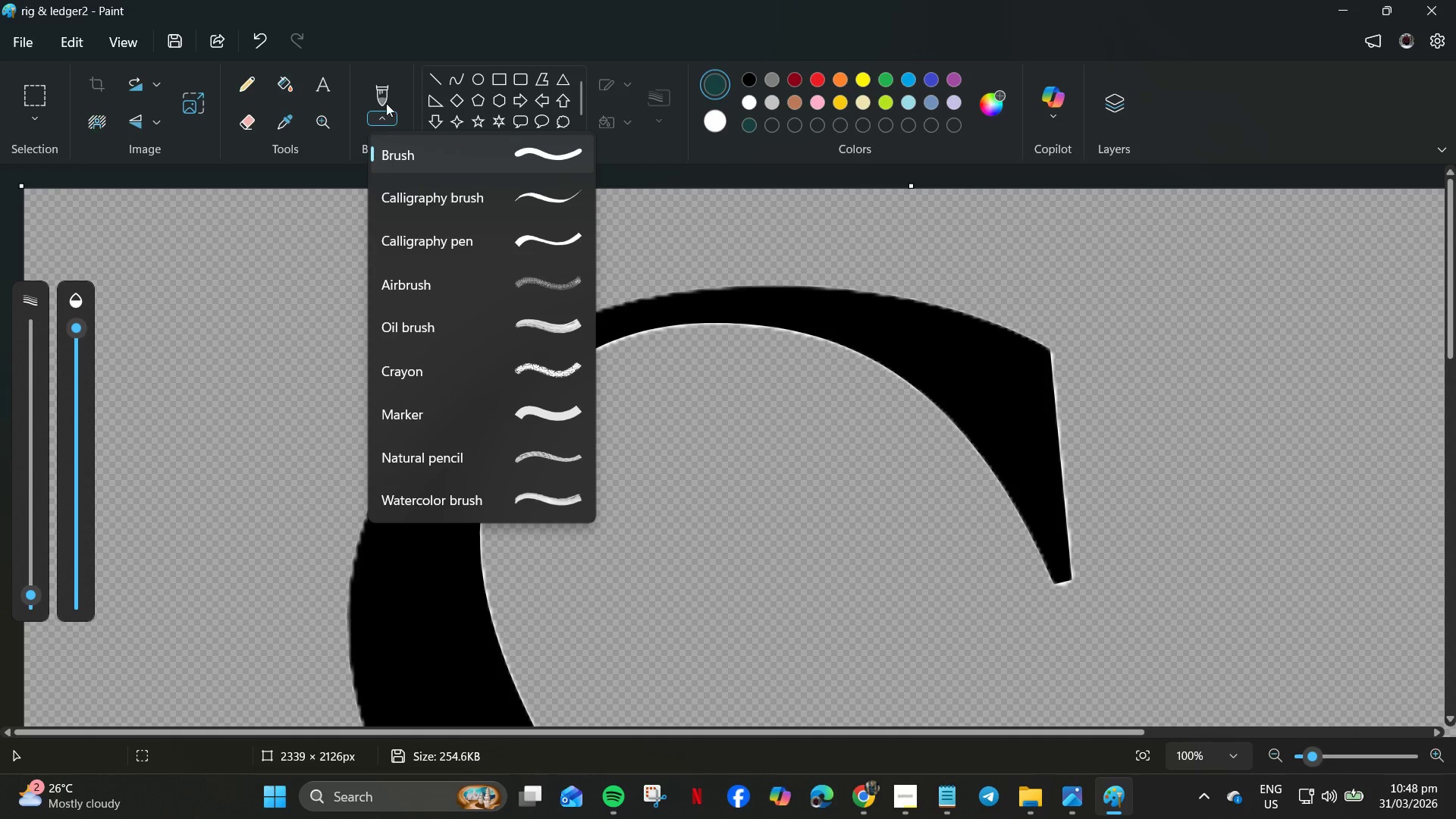 
left_click([381, 100])
 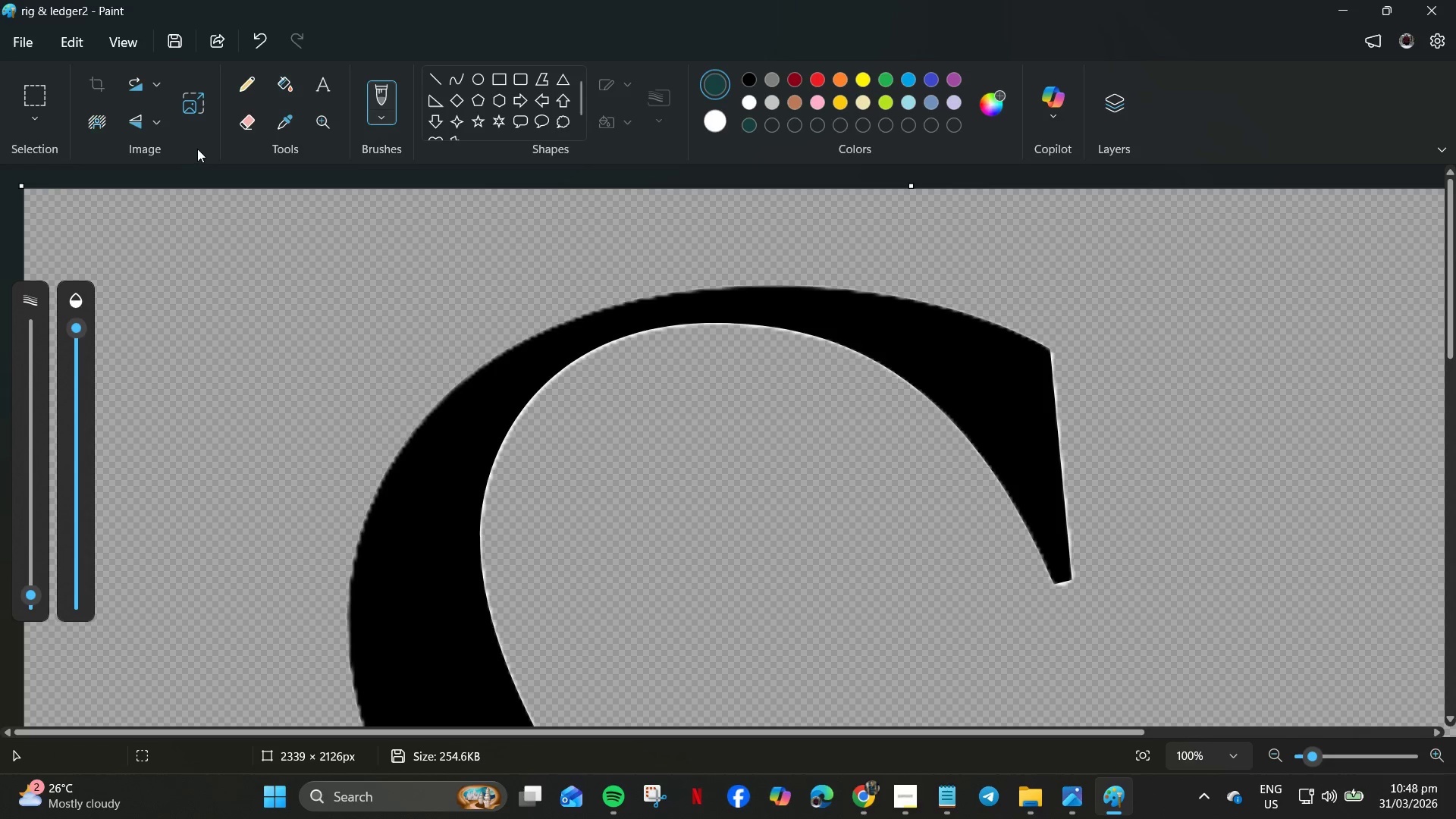 
left_click([297, 87])
 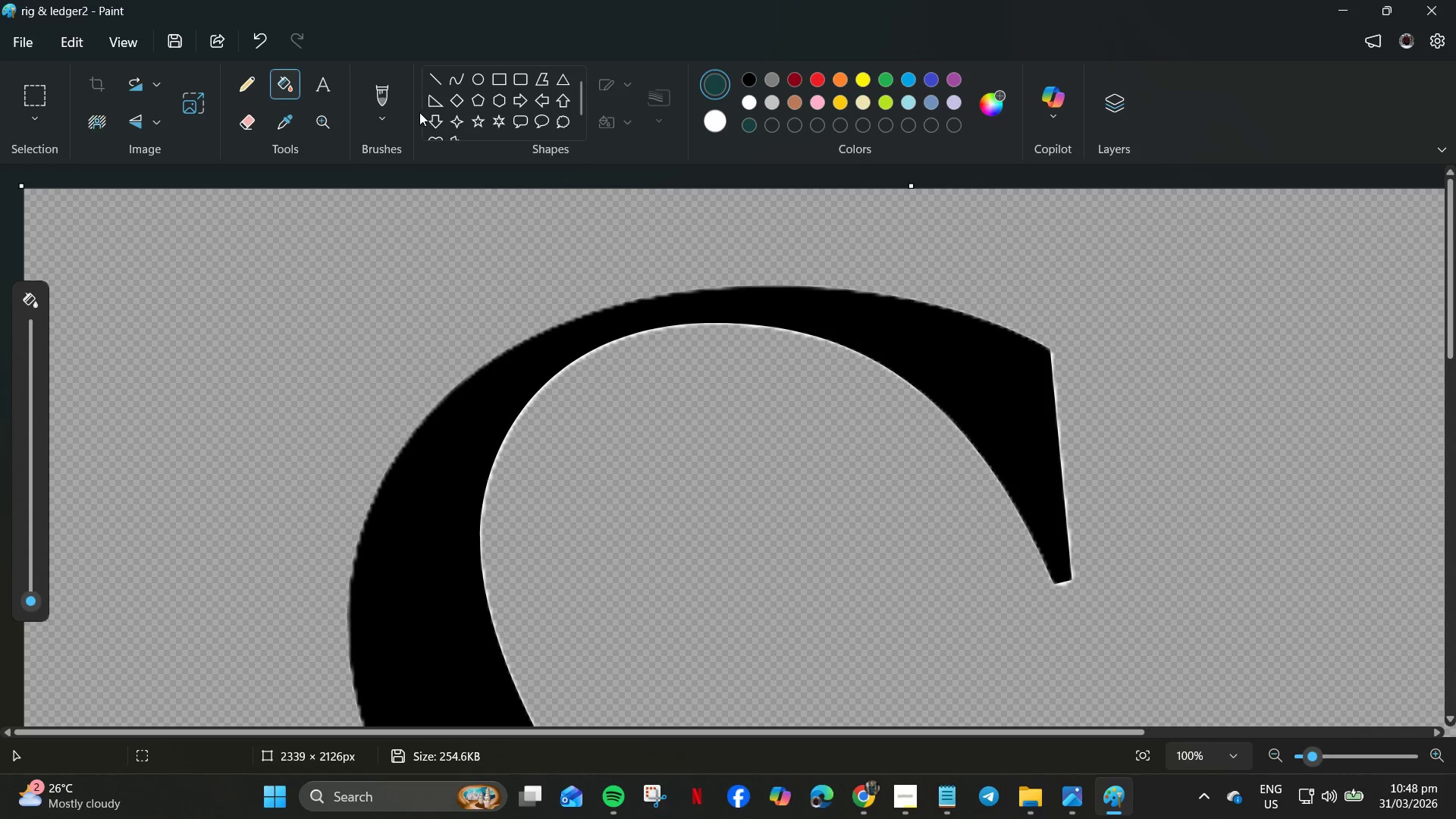 
left_click([388, 114])
 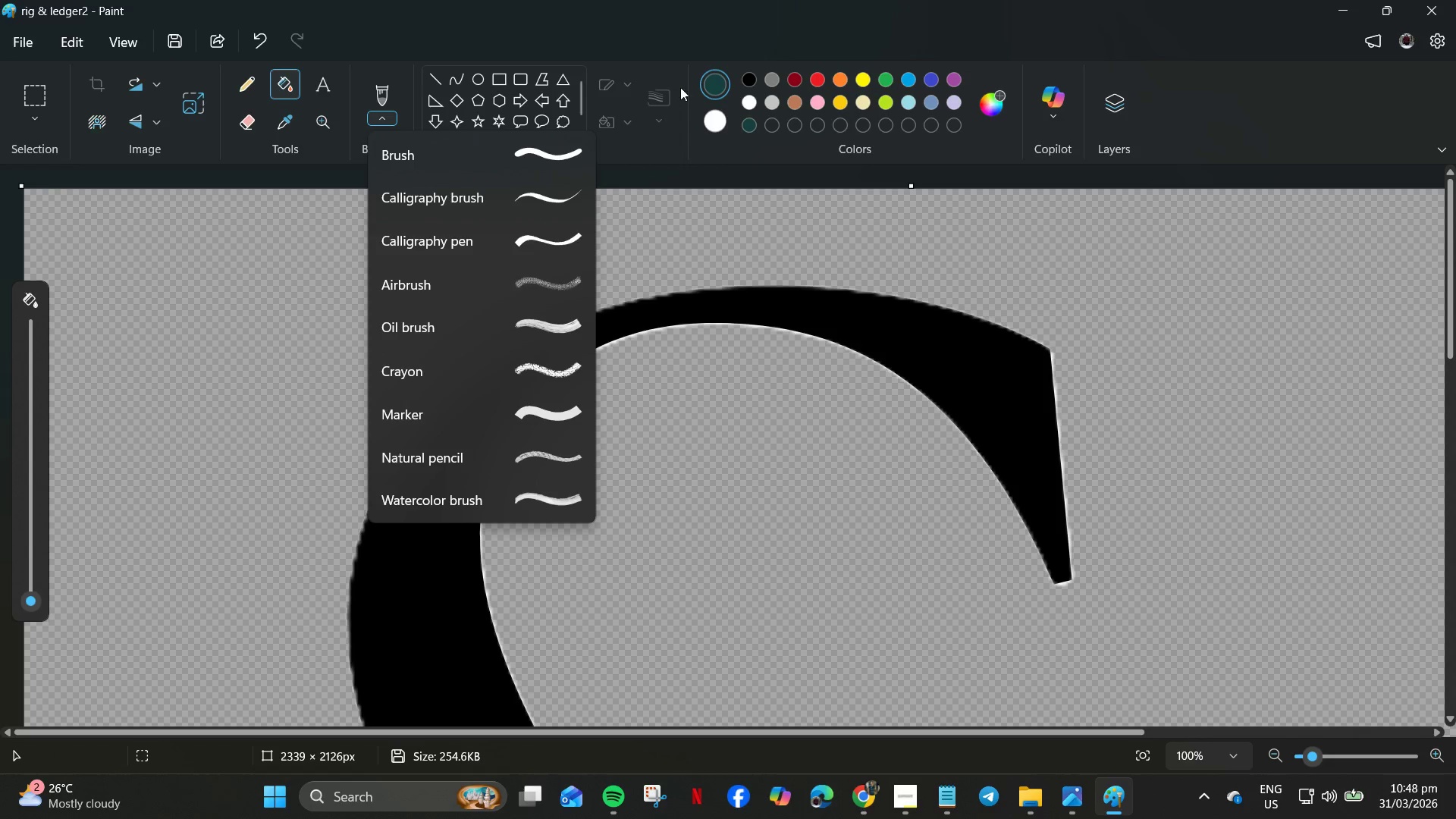 
left_click([703, 83])
 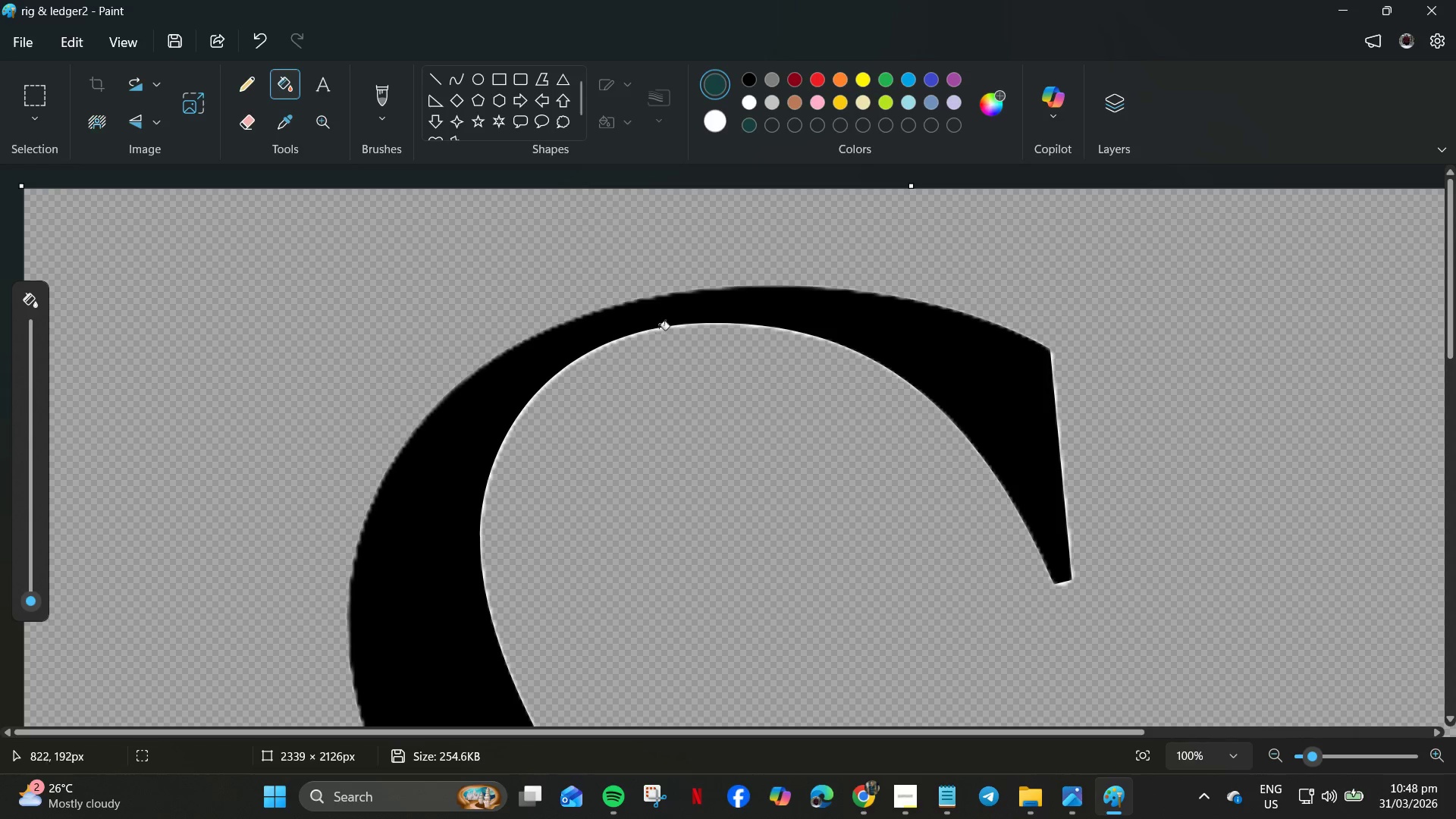 
left_click([670, 316])
 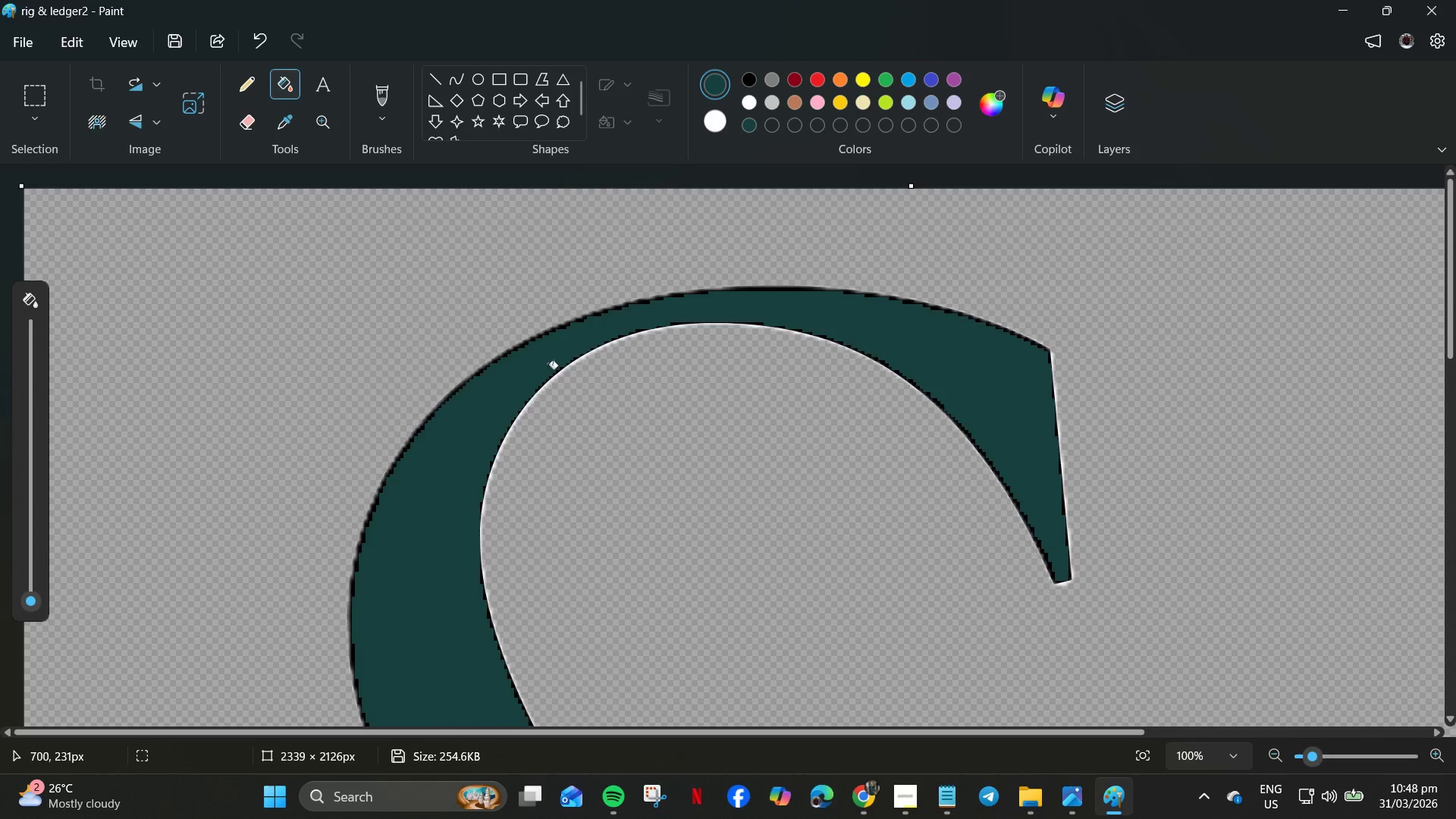 
scroll: coordinate [674, 422], scroll_direction: down, amount: 12.0
 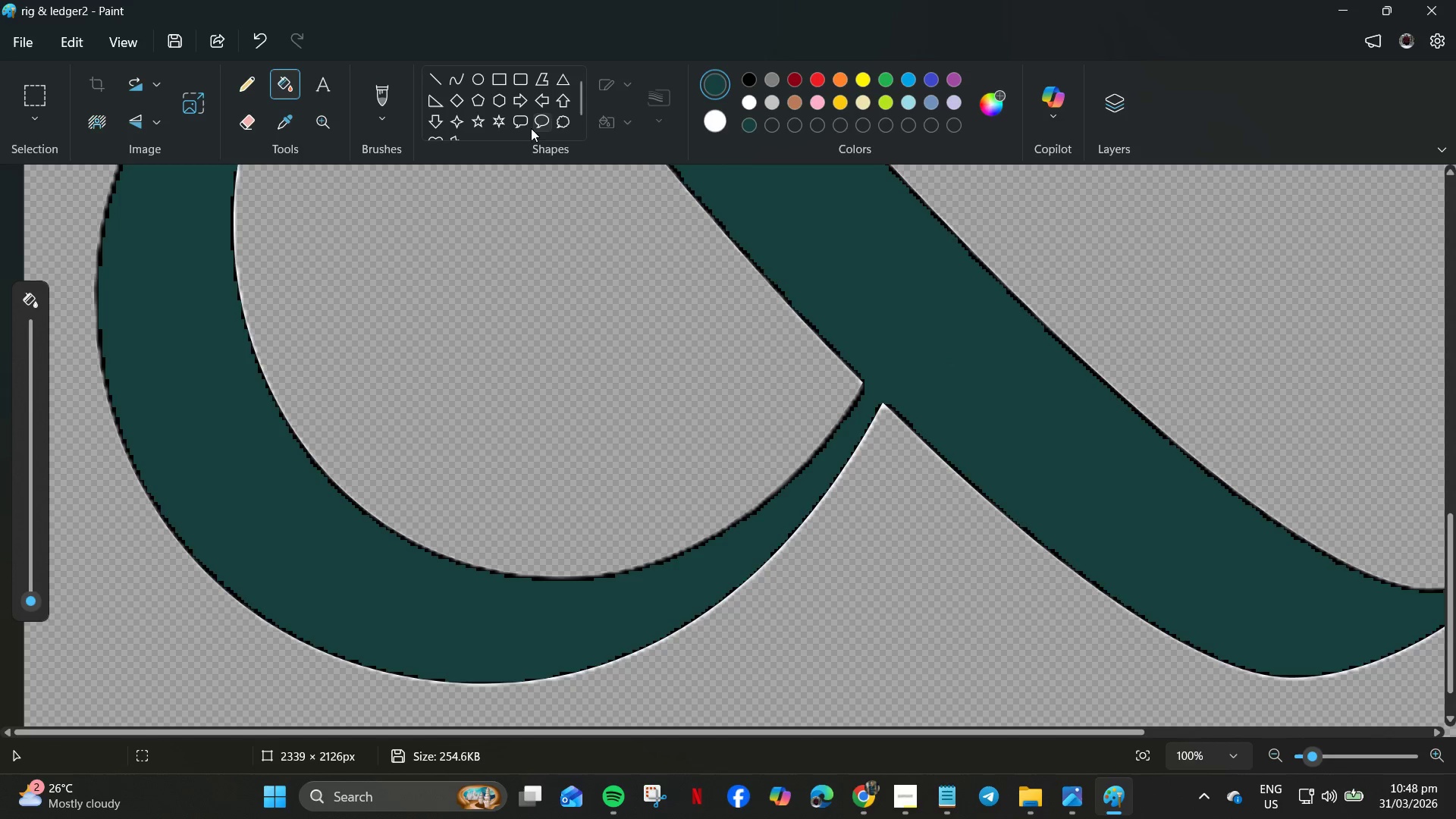 
left_click([14, 41])
 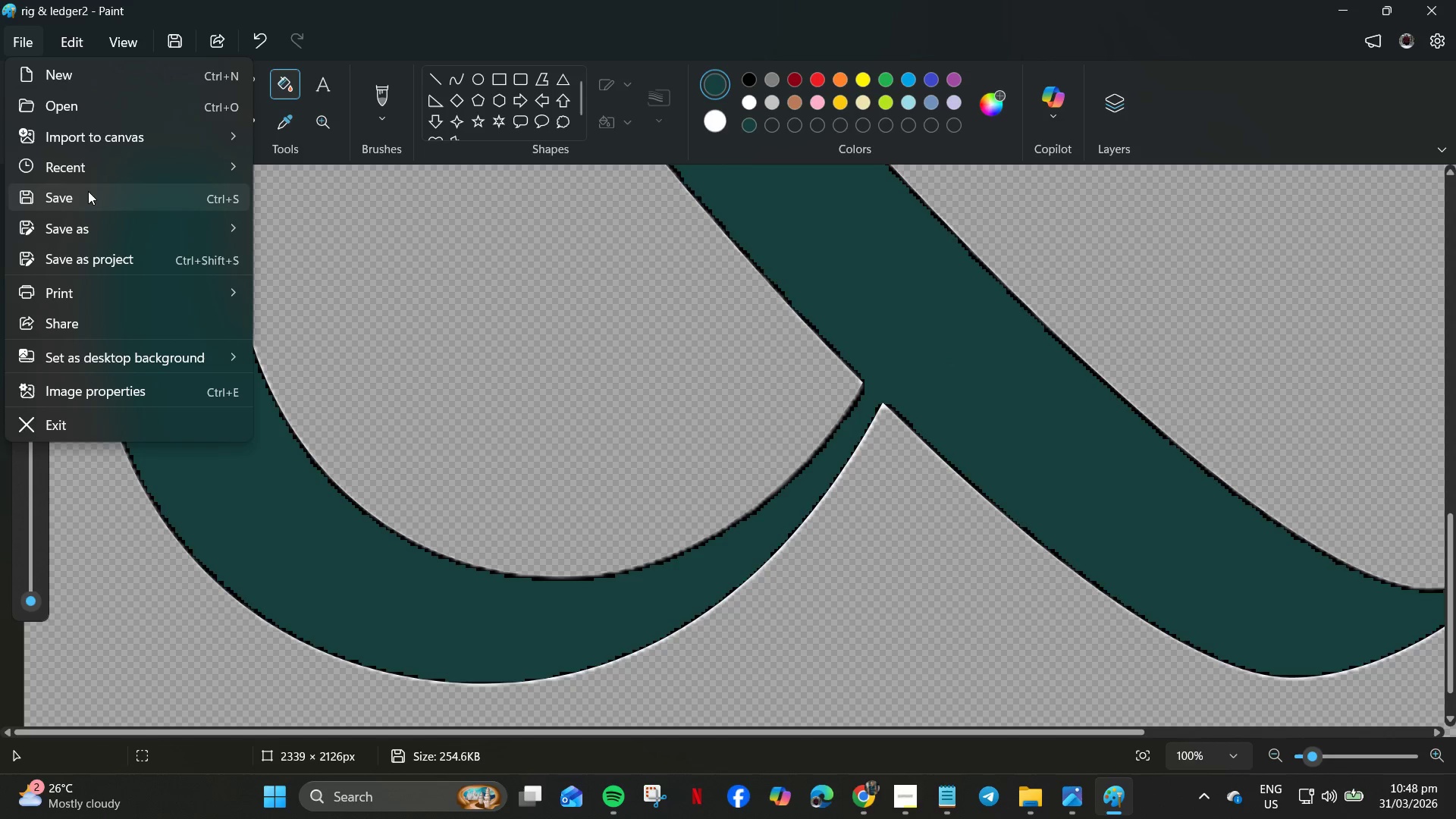 
left_click([72, 236])
 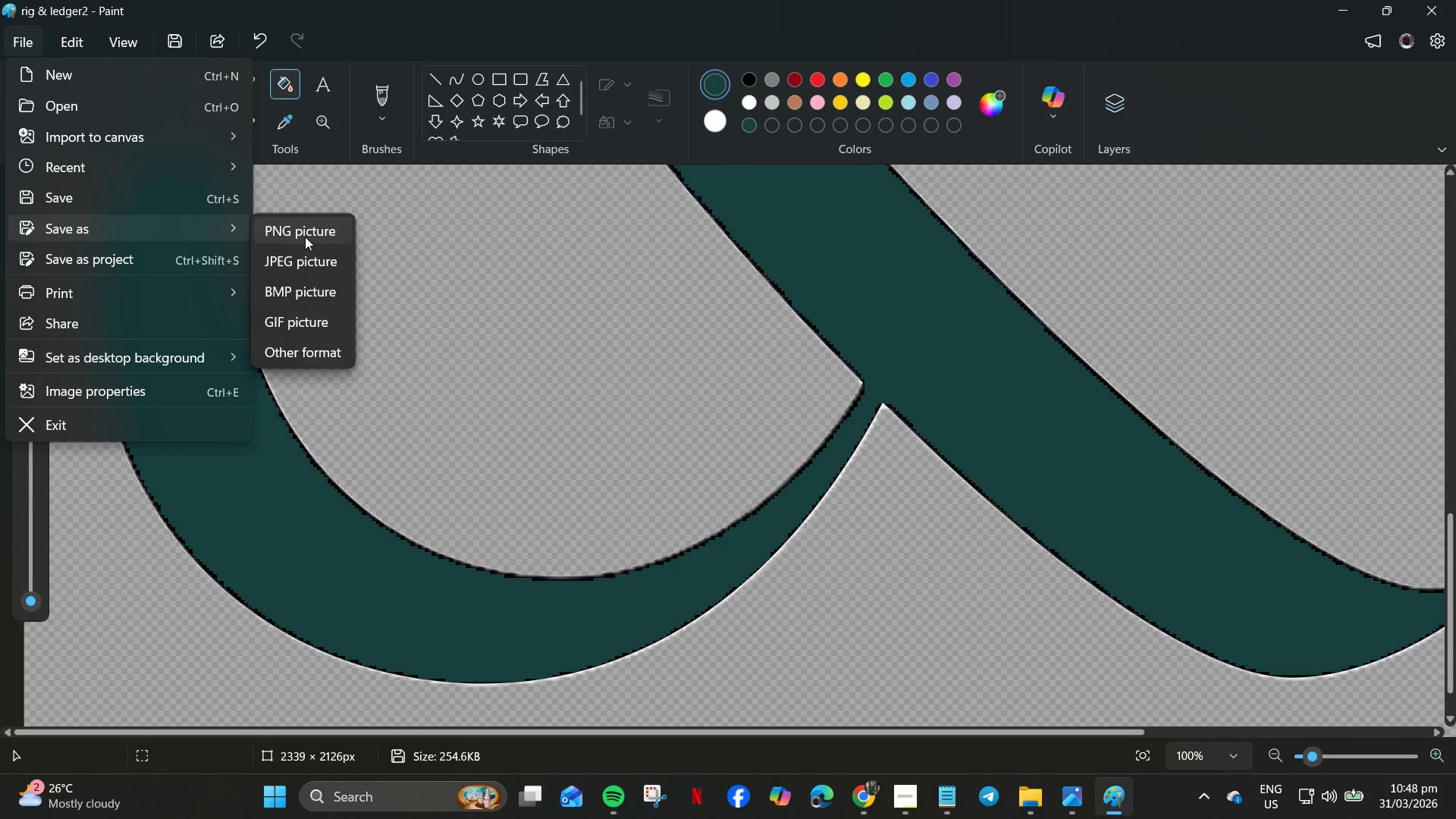 
left_click([305, 237])
 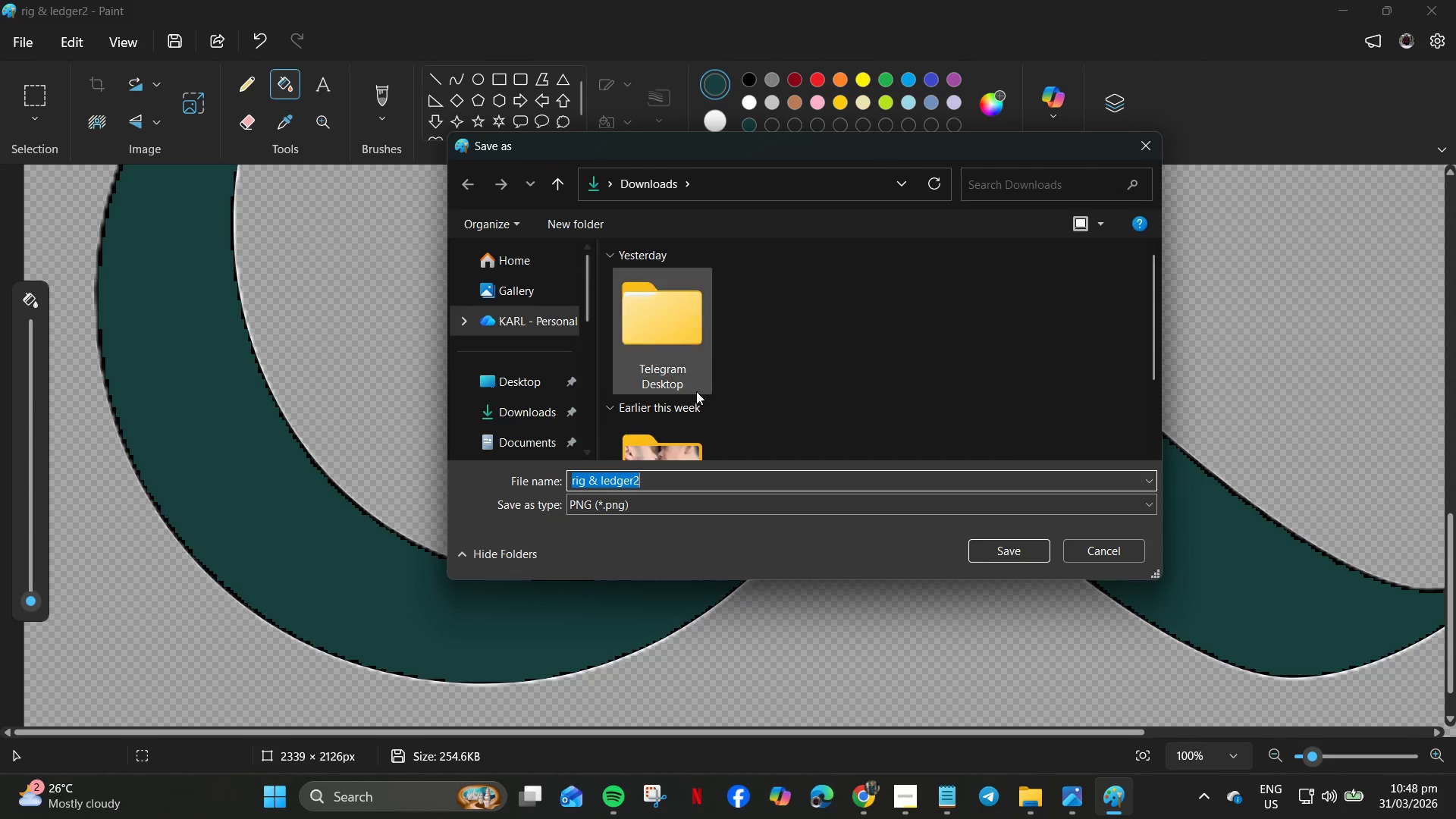 
left_click([521, 383])
 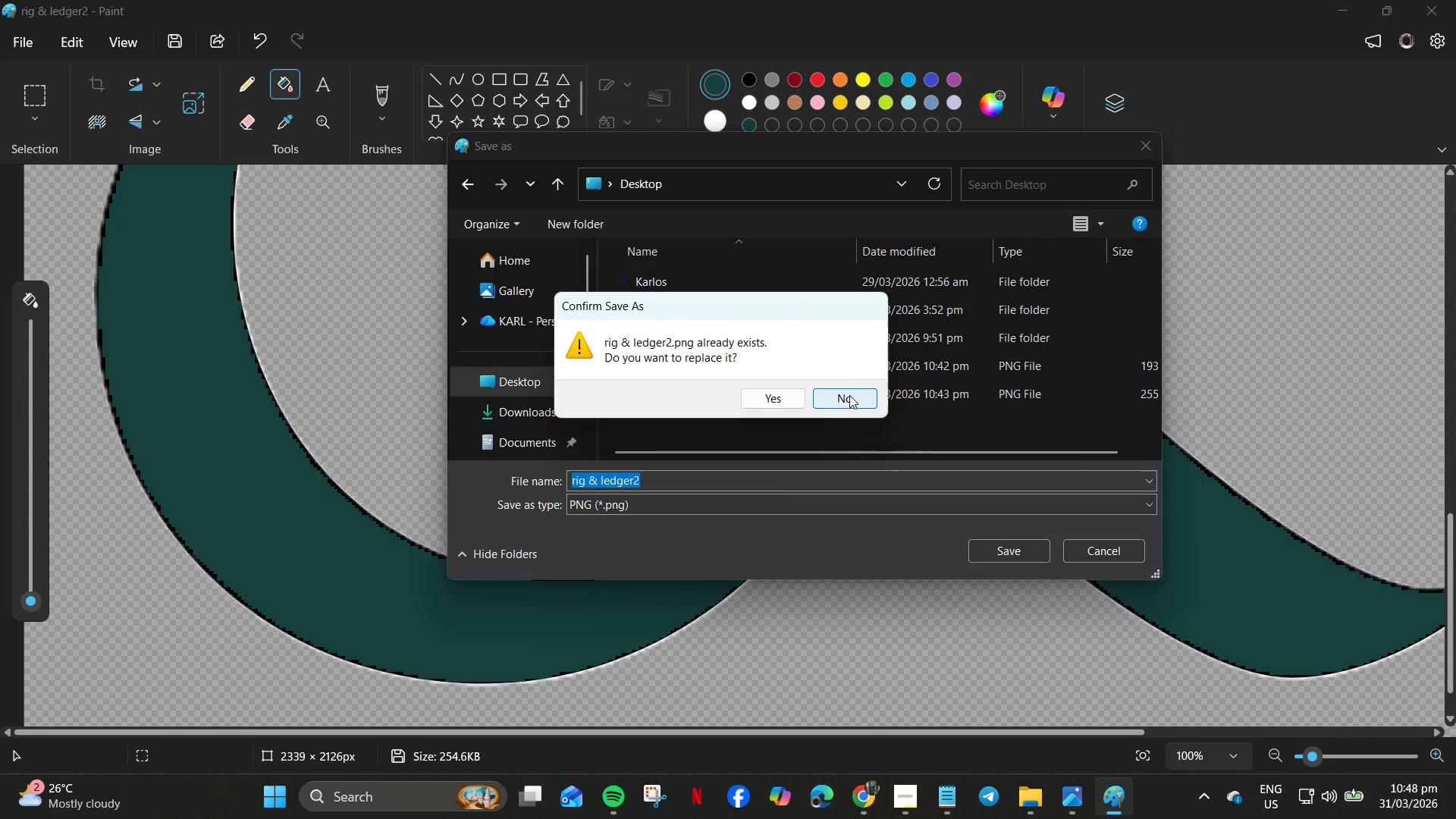 
double_click([721, 475])
 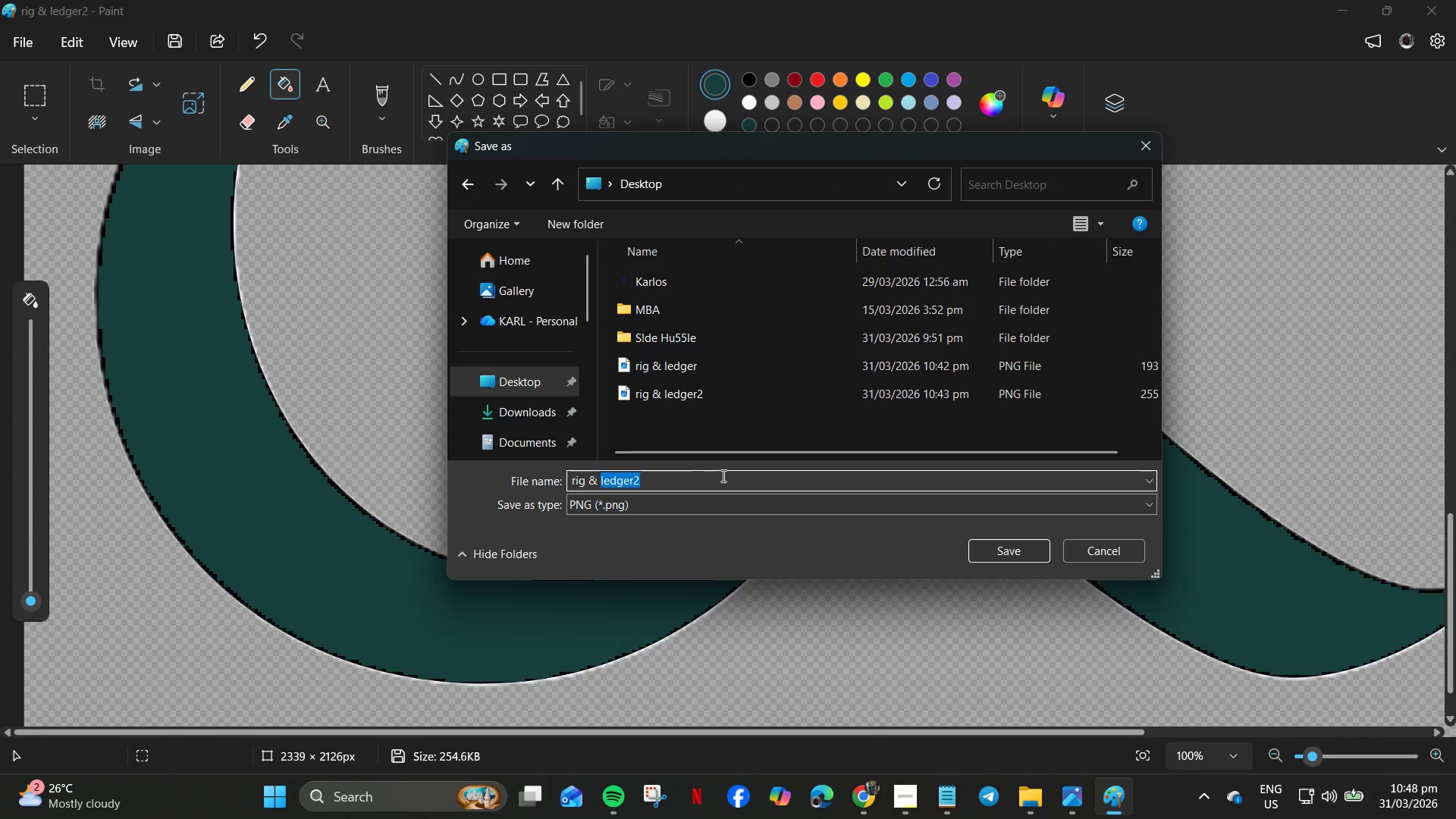 
double_click([722, 475])
 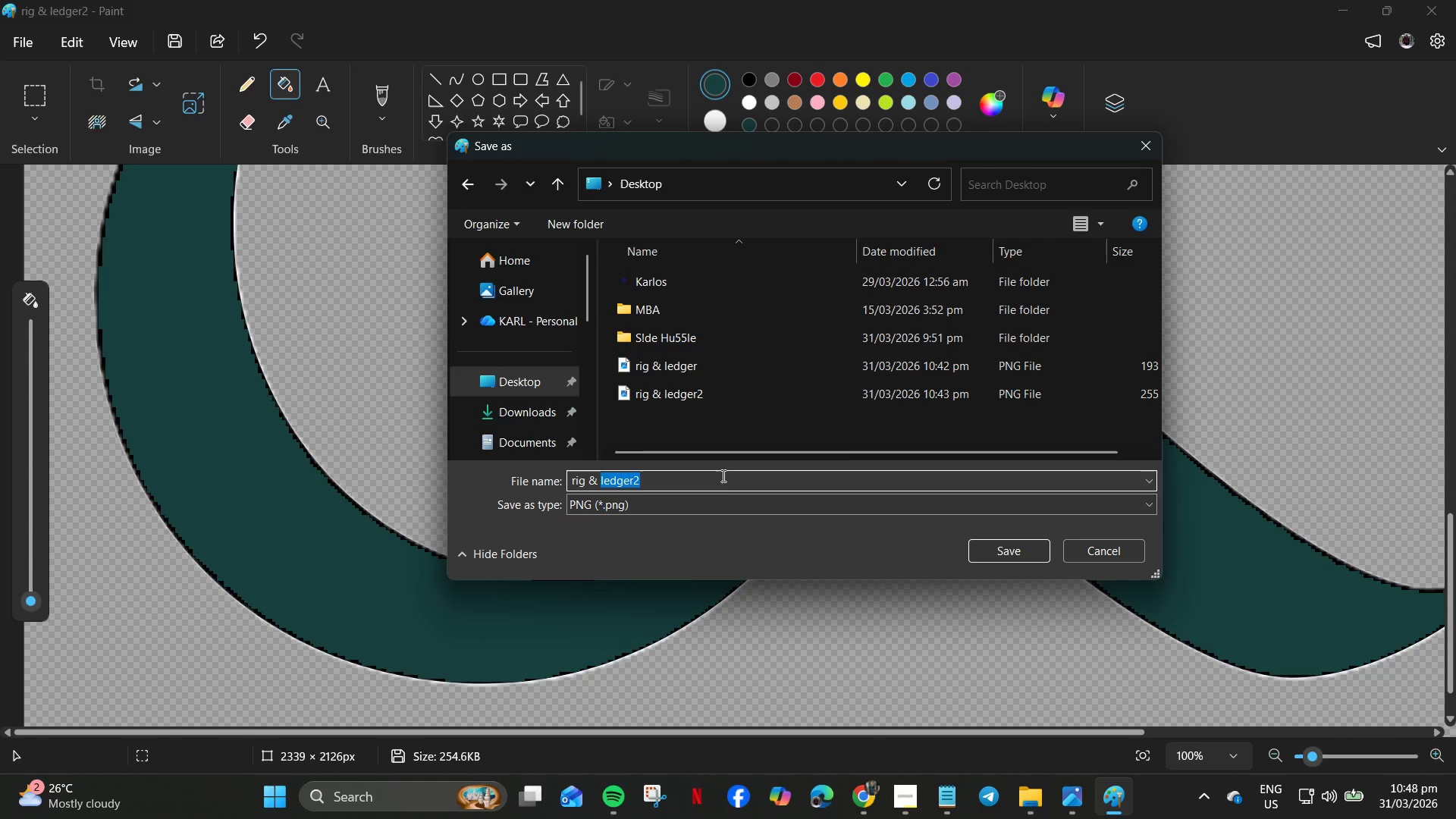 
key(Numpad2)
 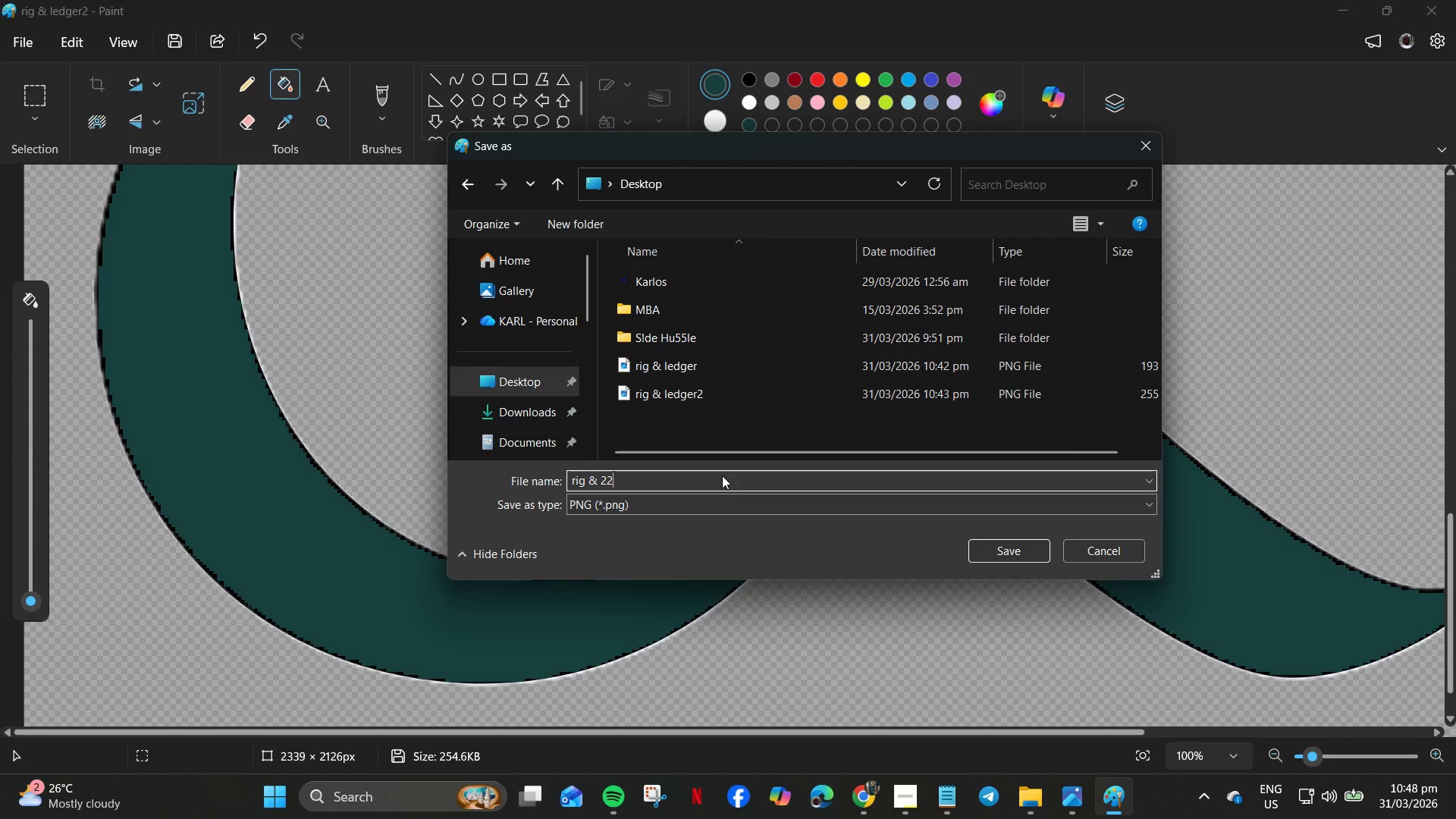 
key(Numpad2)
 